 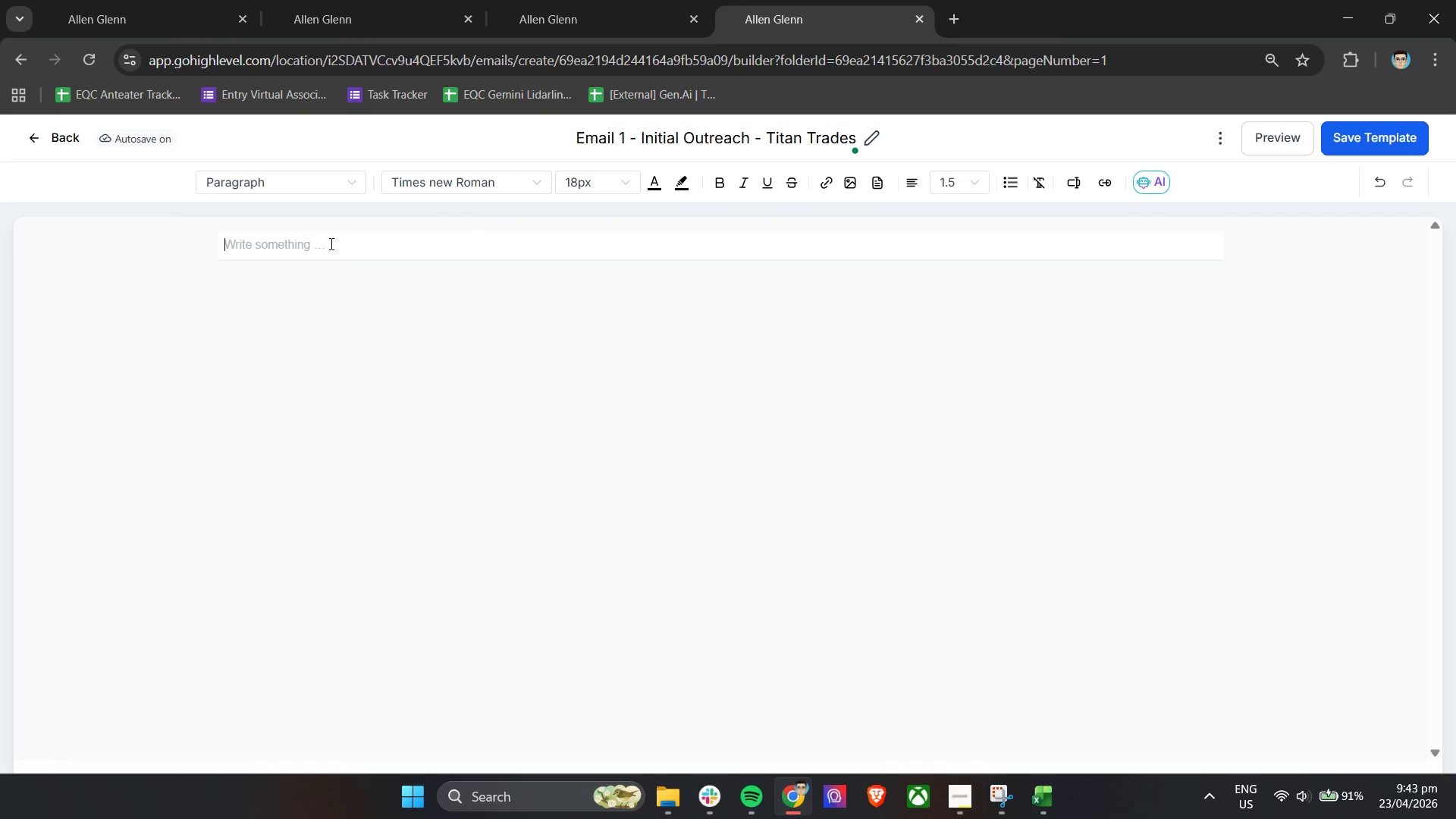 
left_click_drag(start_coordinate=[1203, 139], to_coordinate=[1215, 133])
 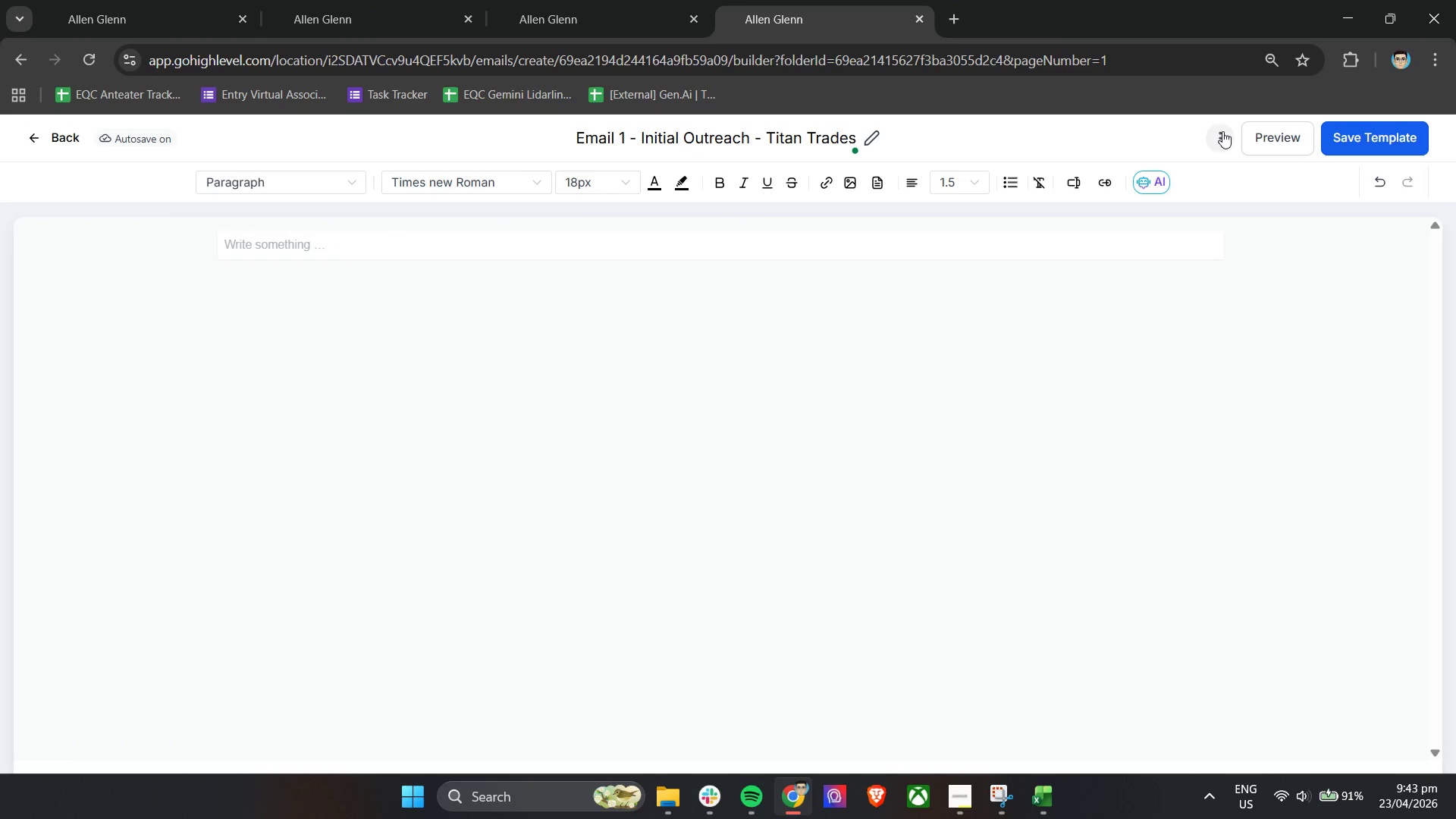 
double_click([1222, 131])
 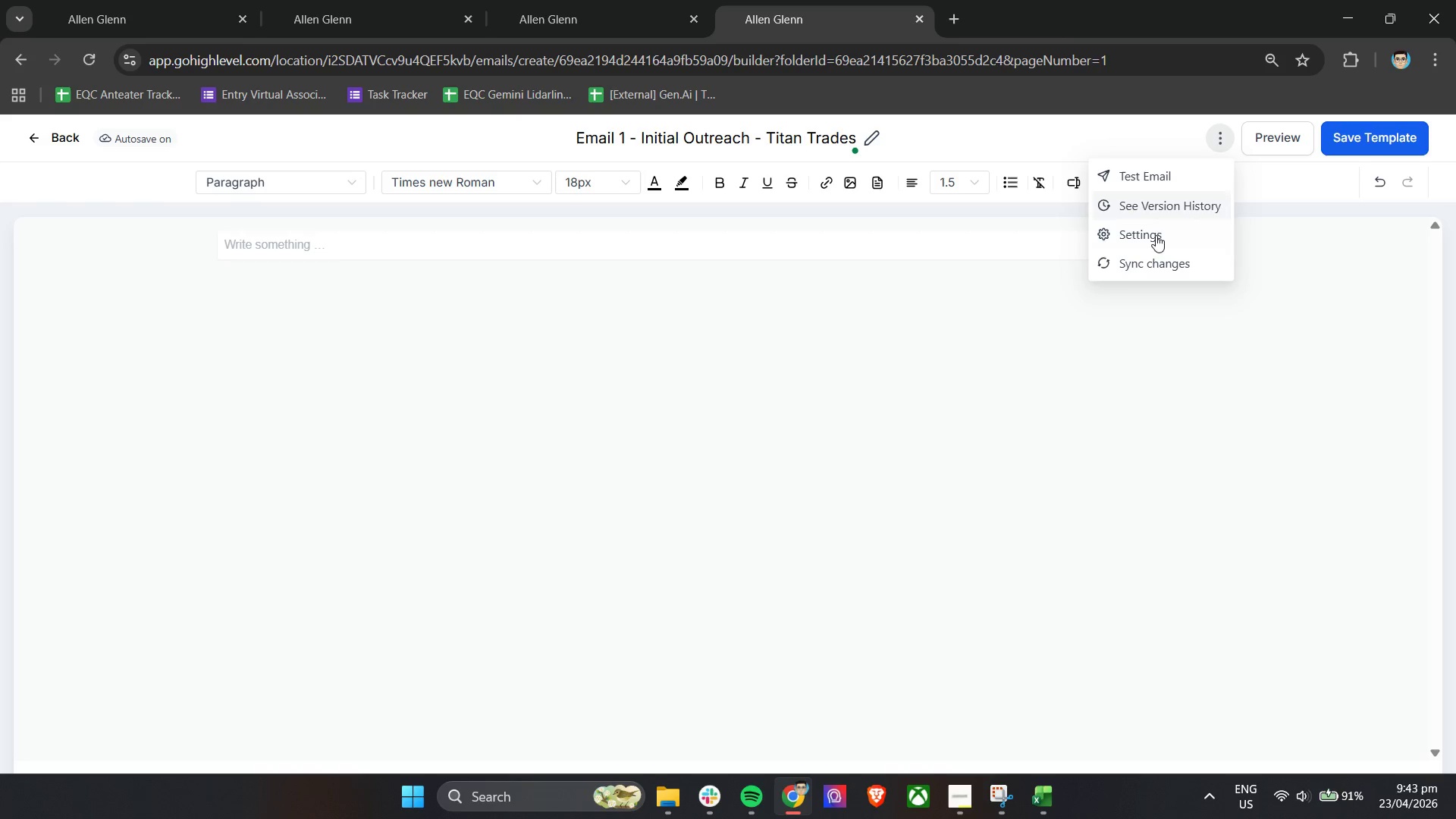 
left_click([1139, 244])
 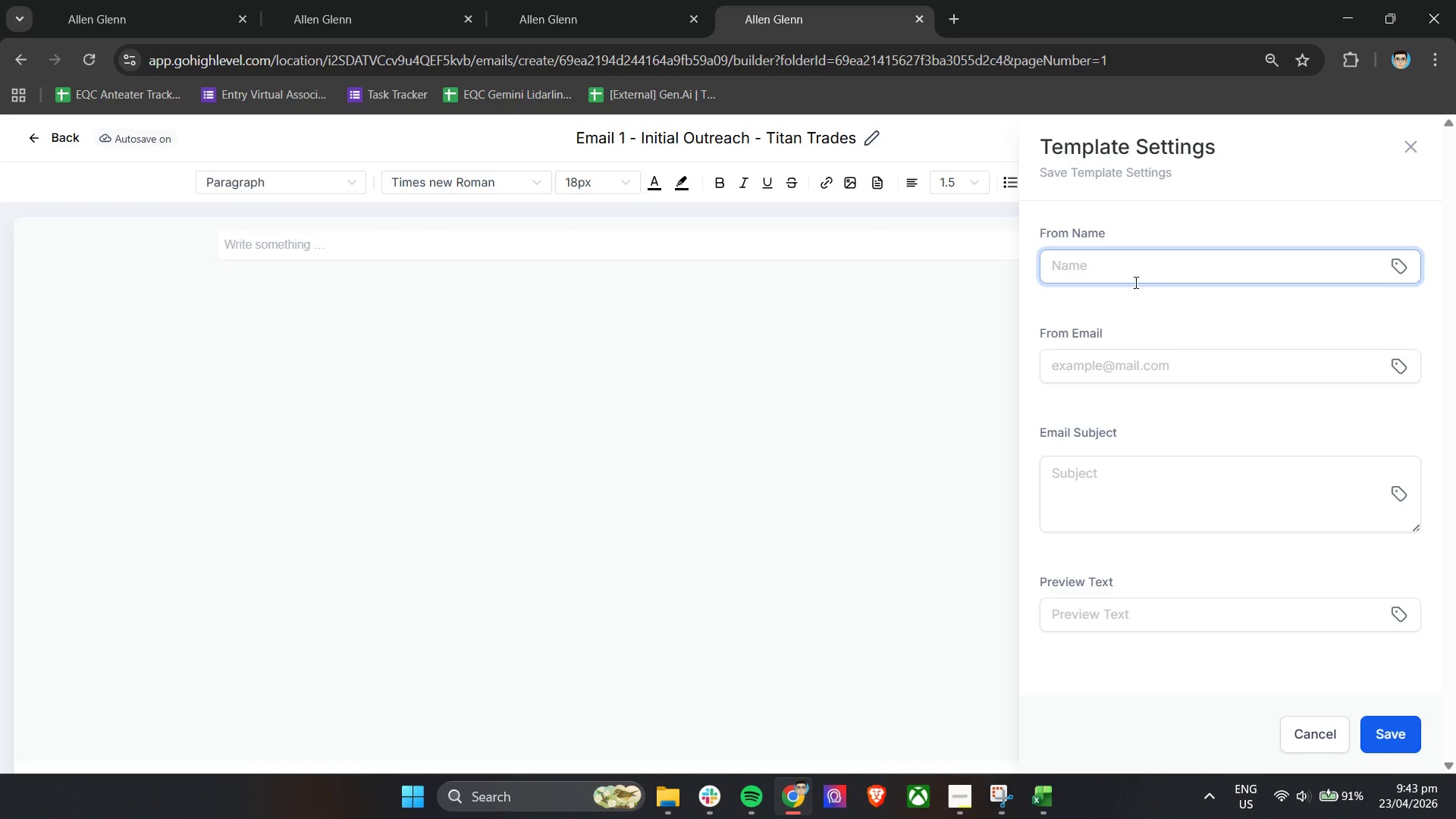 
wait(6.62)
 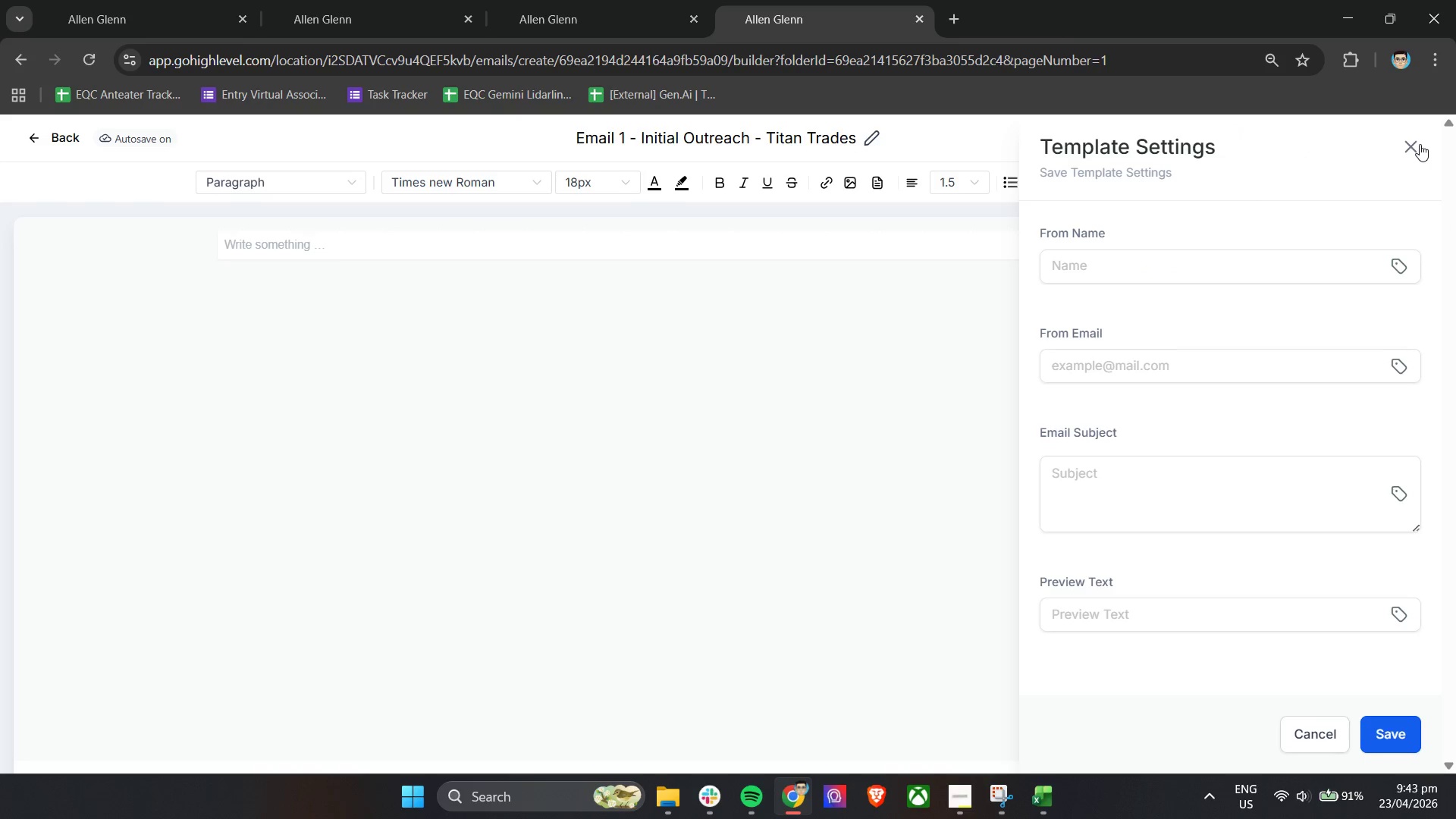 
left_click([1251, 371])
 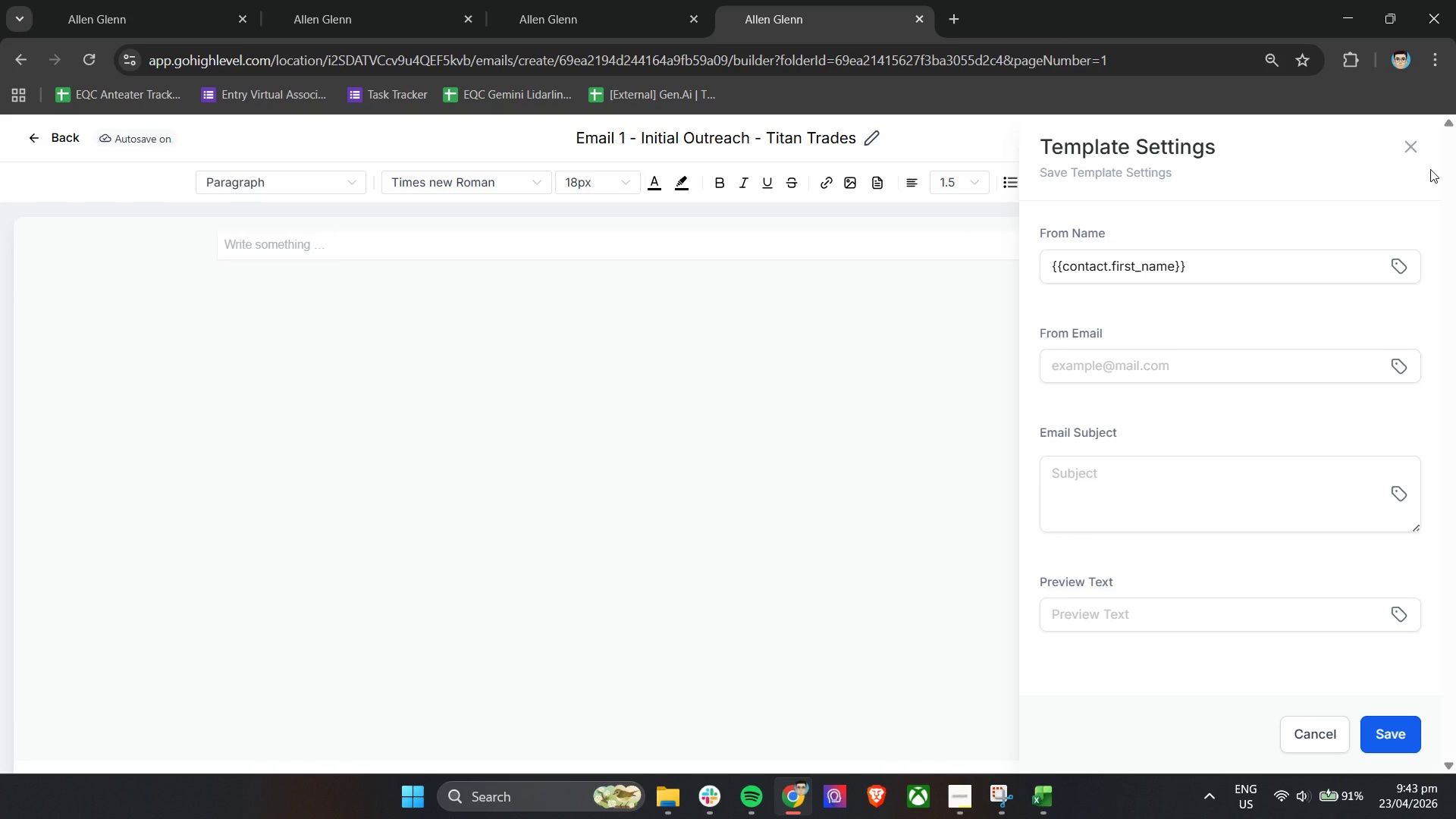 
wait(7.34)
 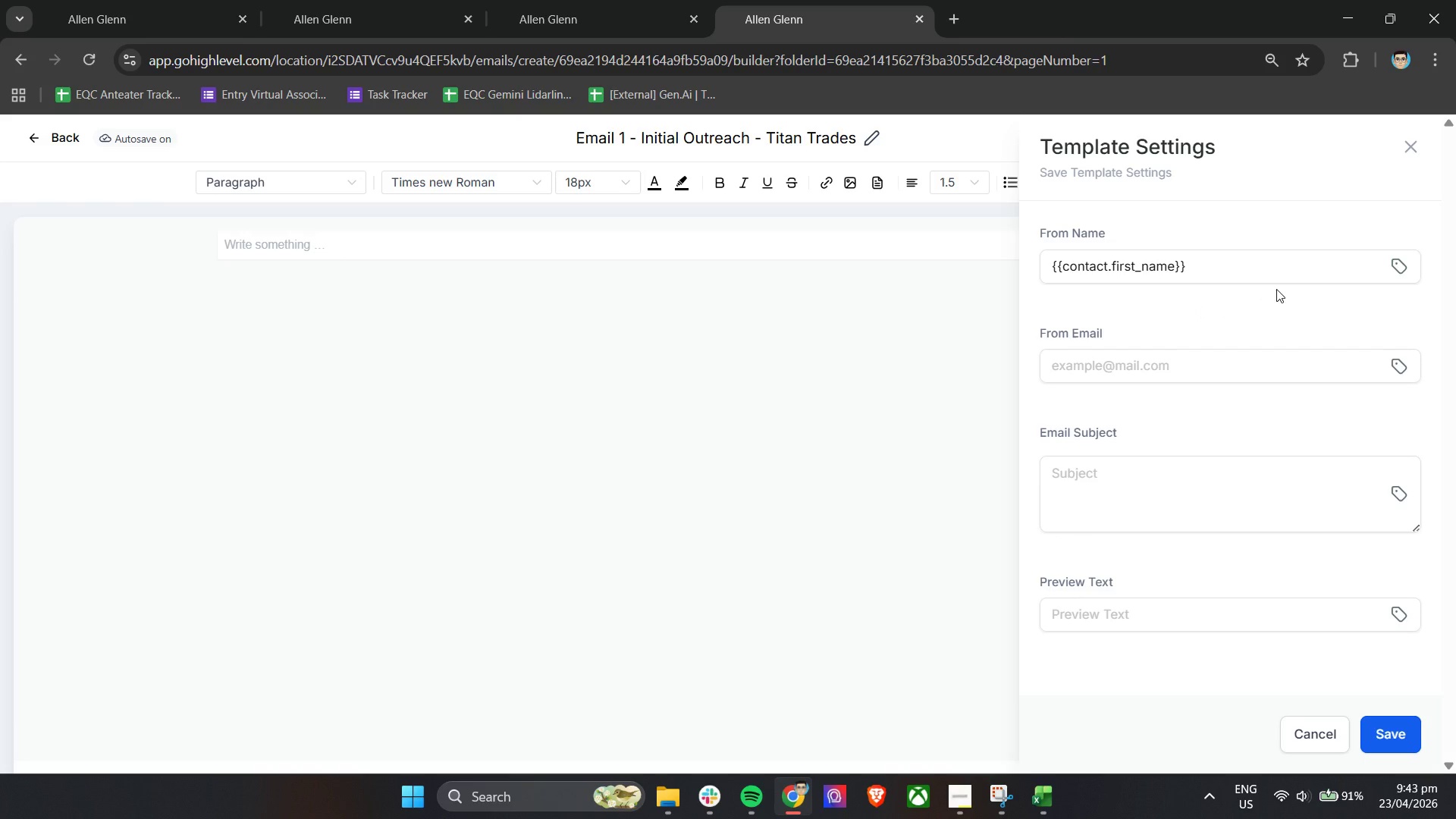 
left_click([1324, 724])
 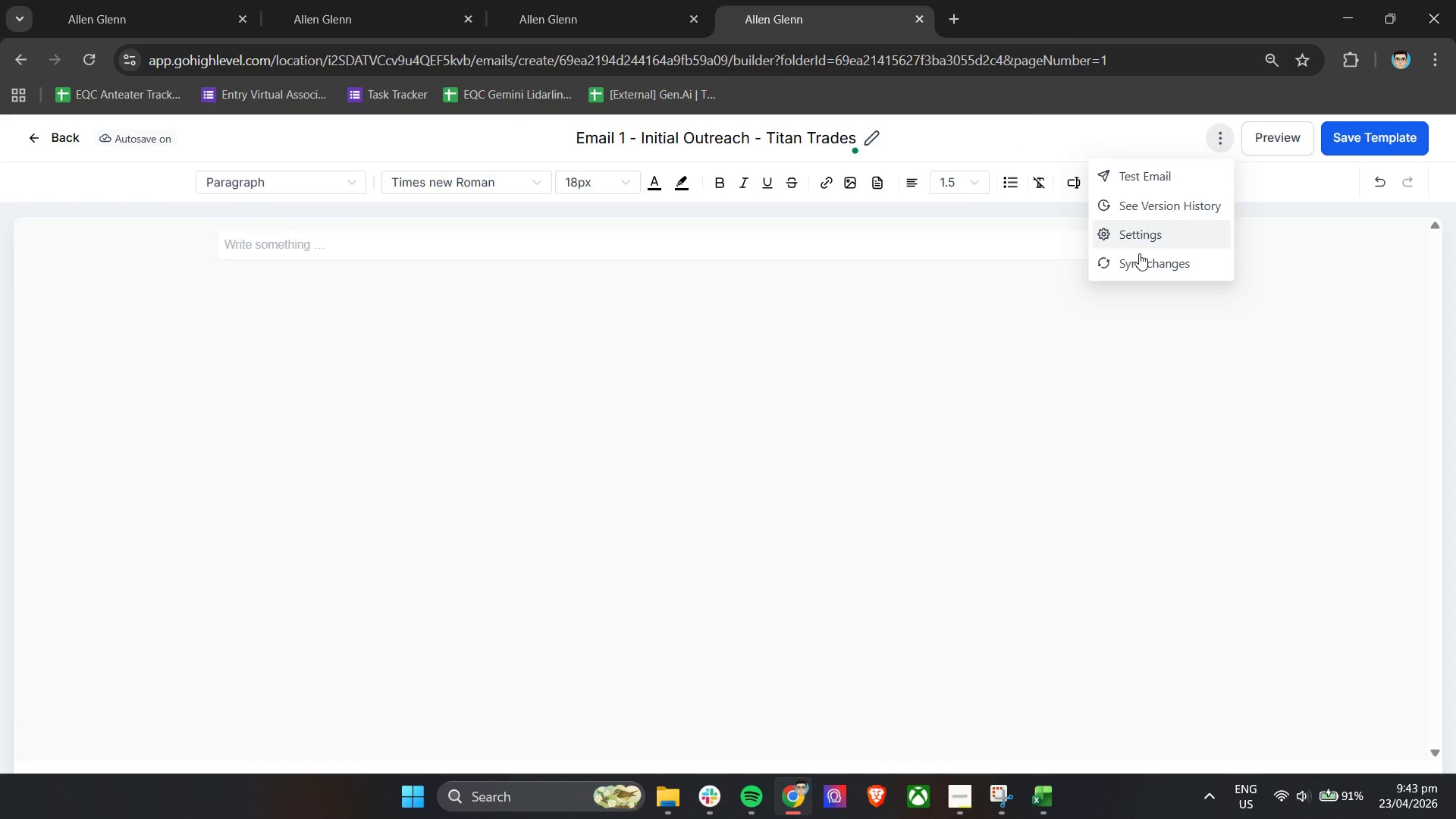 
left_click([1144, 240])
 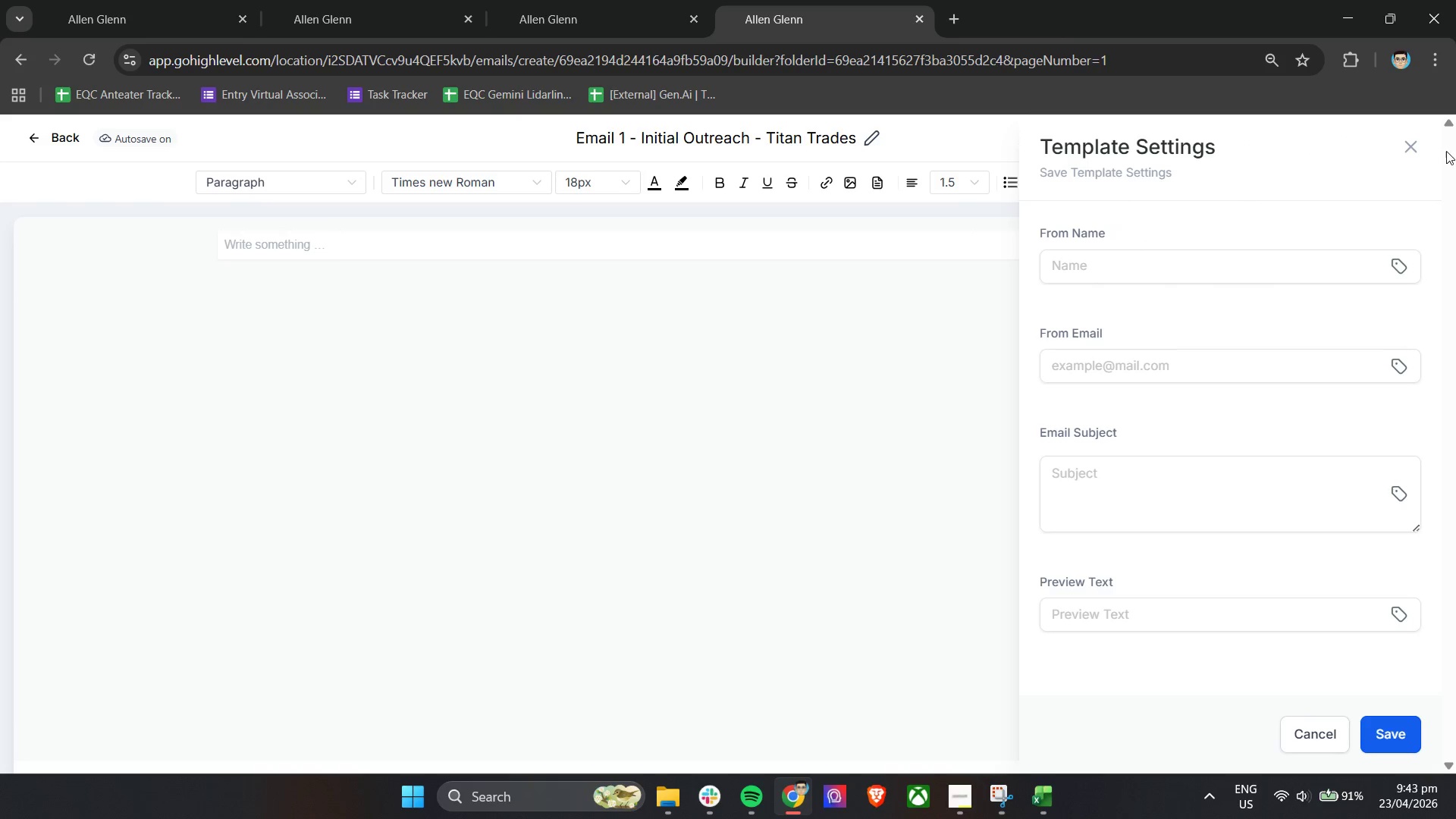 
left_click_drag(start_coordinate=[1408, 147], to_coordinate=[1404, 147])
 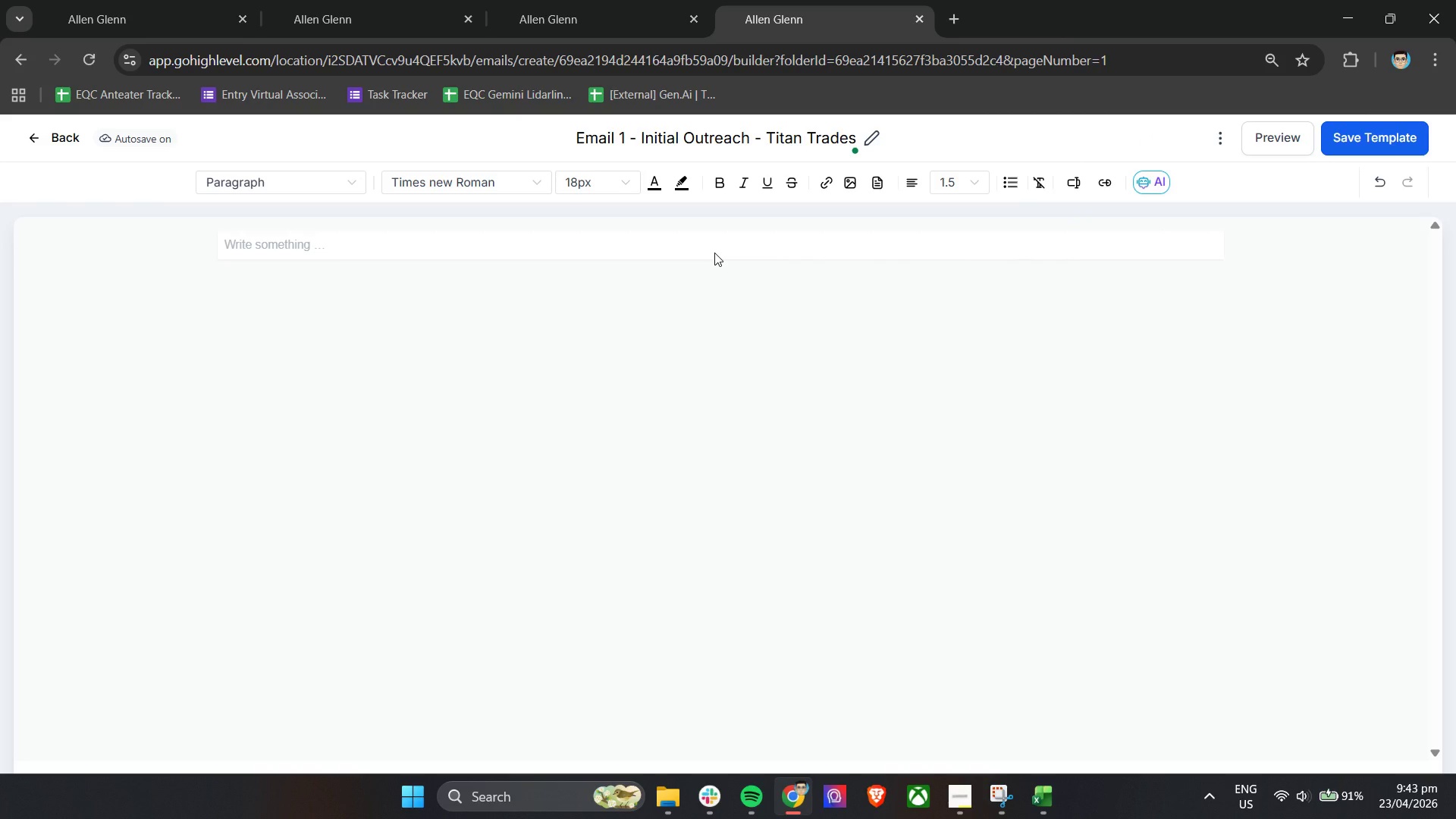 
type(Su)
 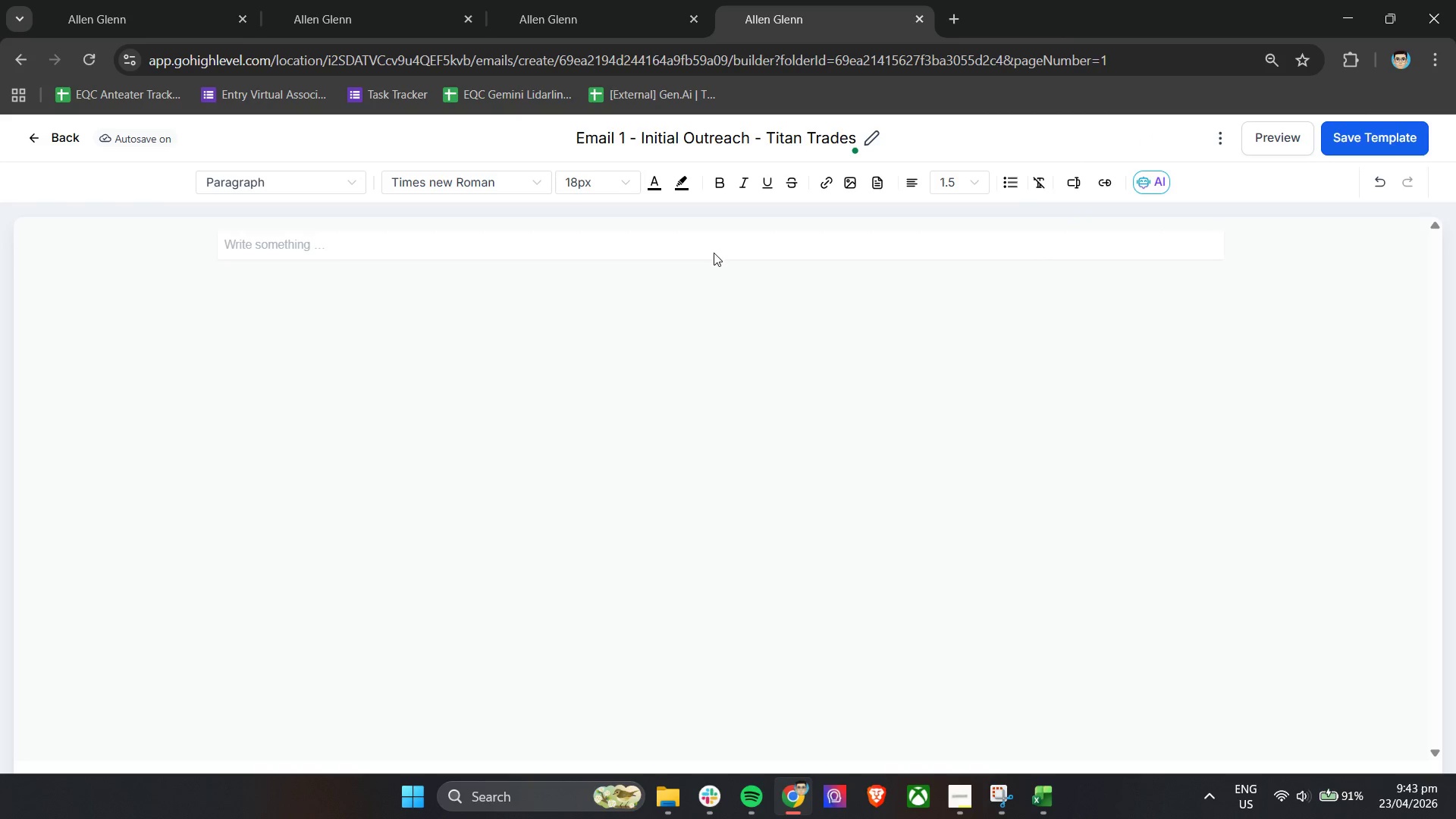 
left_click([710, 246])
 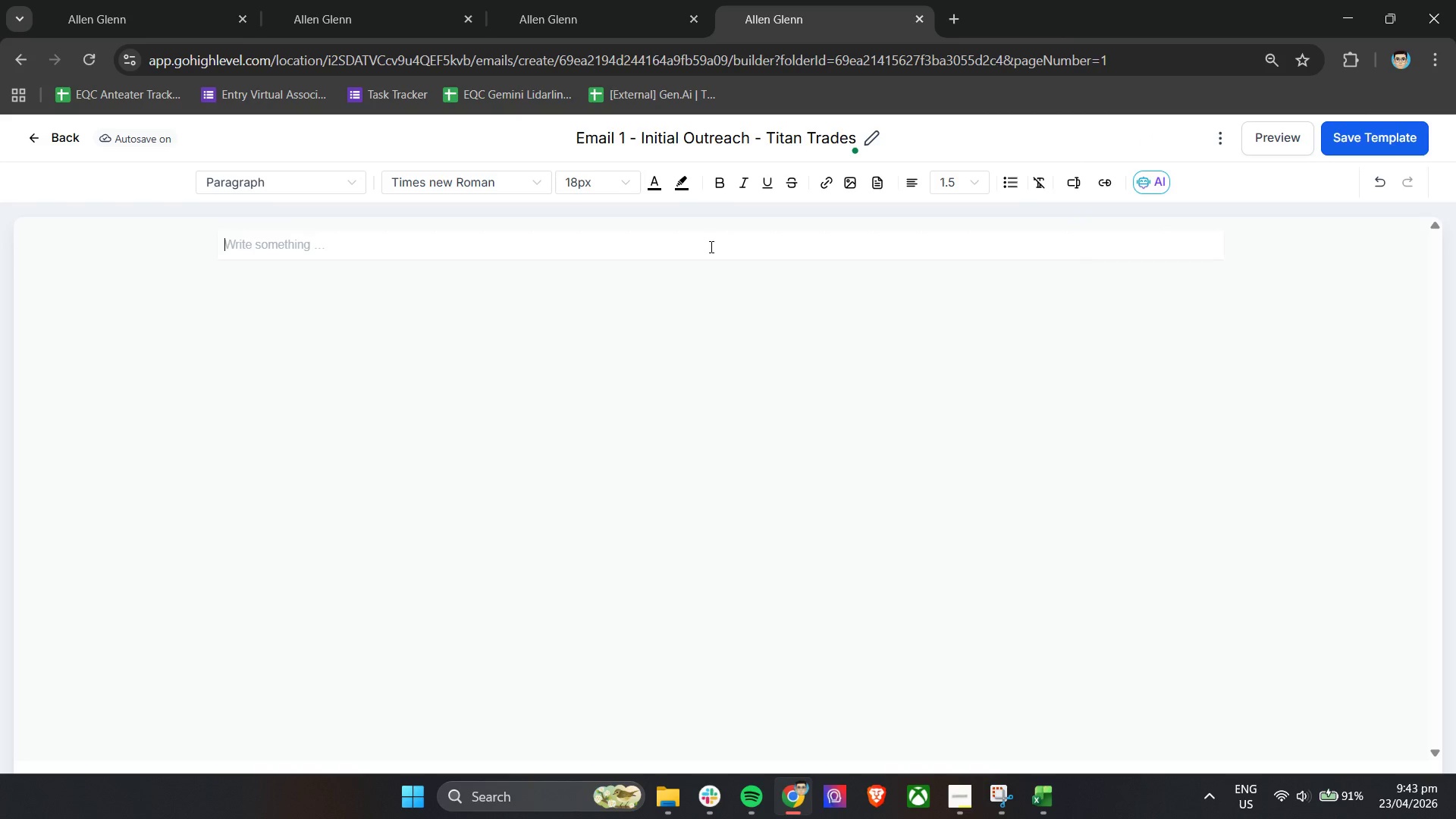 
type(Subject)
 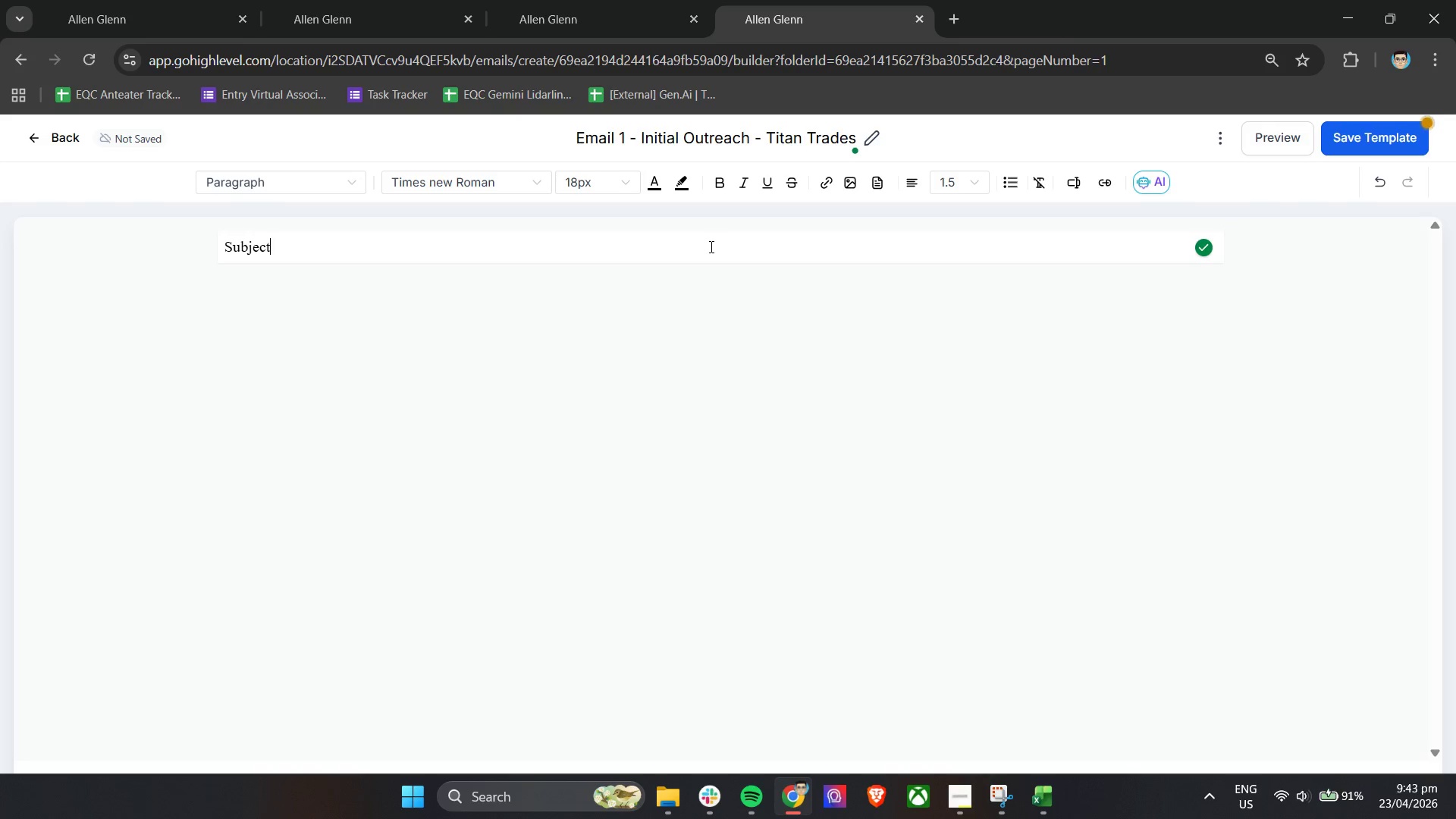 
wait(5.12)
 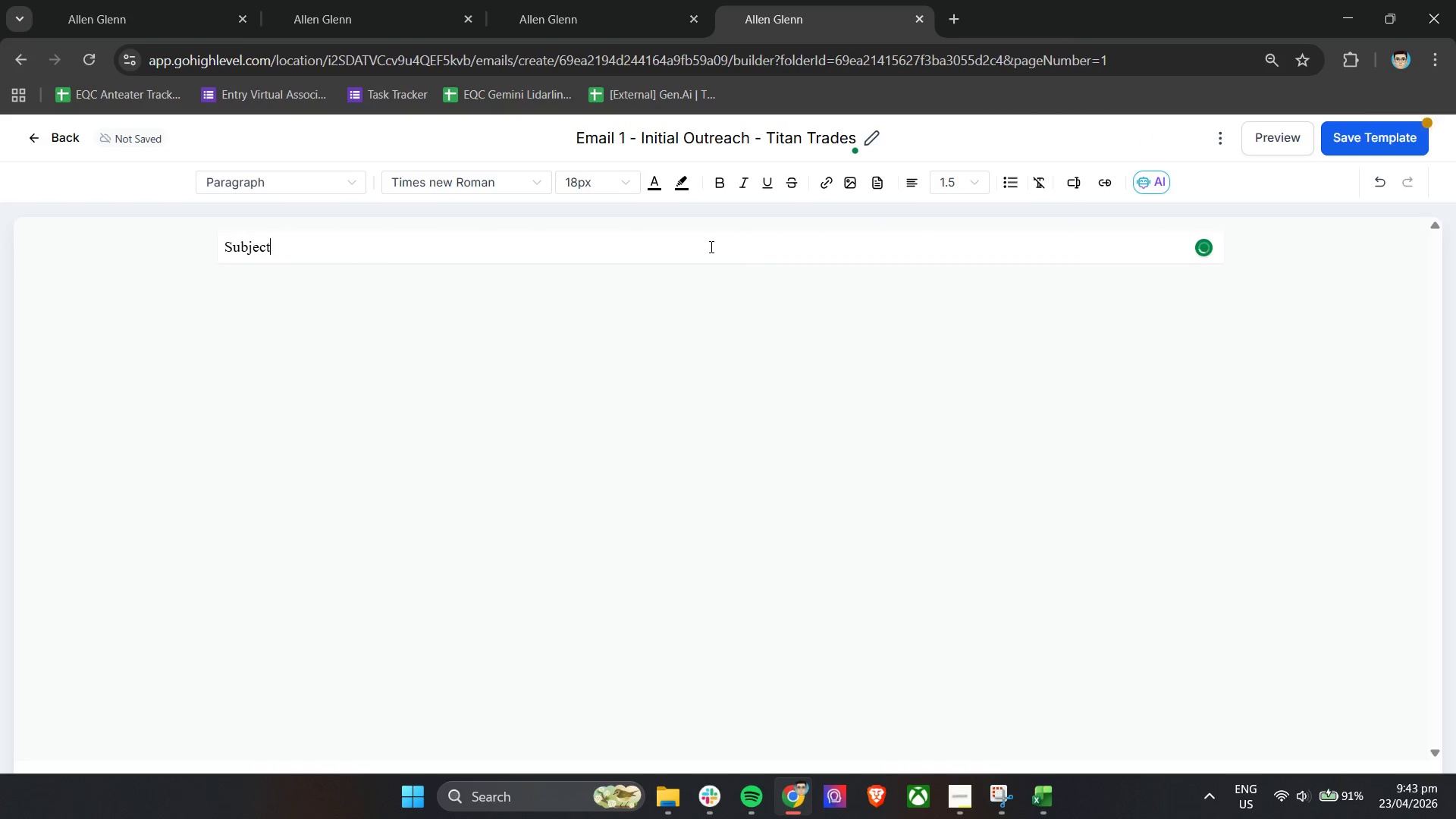 
type(: Qucik)
key(Backspace)
key(Backspace)
key(Backspace)
key(Backspace)
key(Backspace)
type(Quick qy)
key(Backspace)
type(uestion about )
 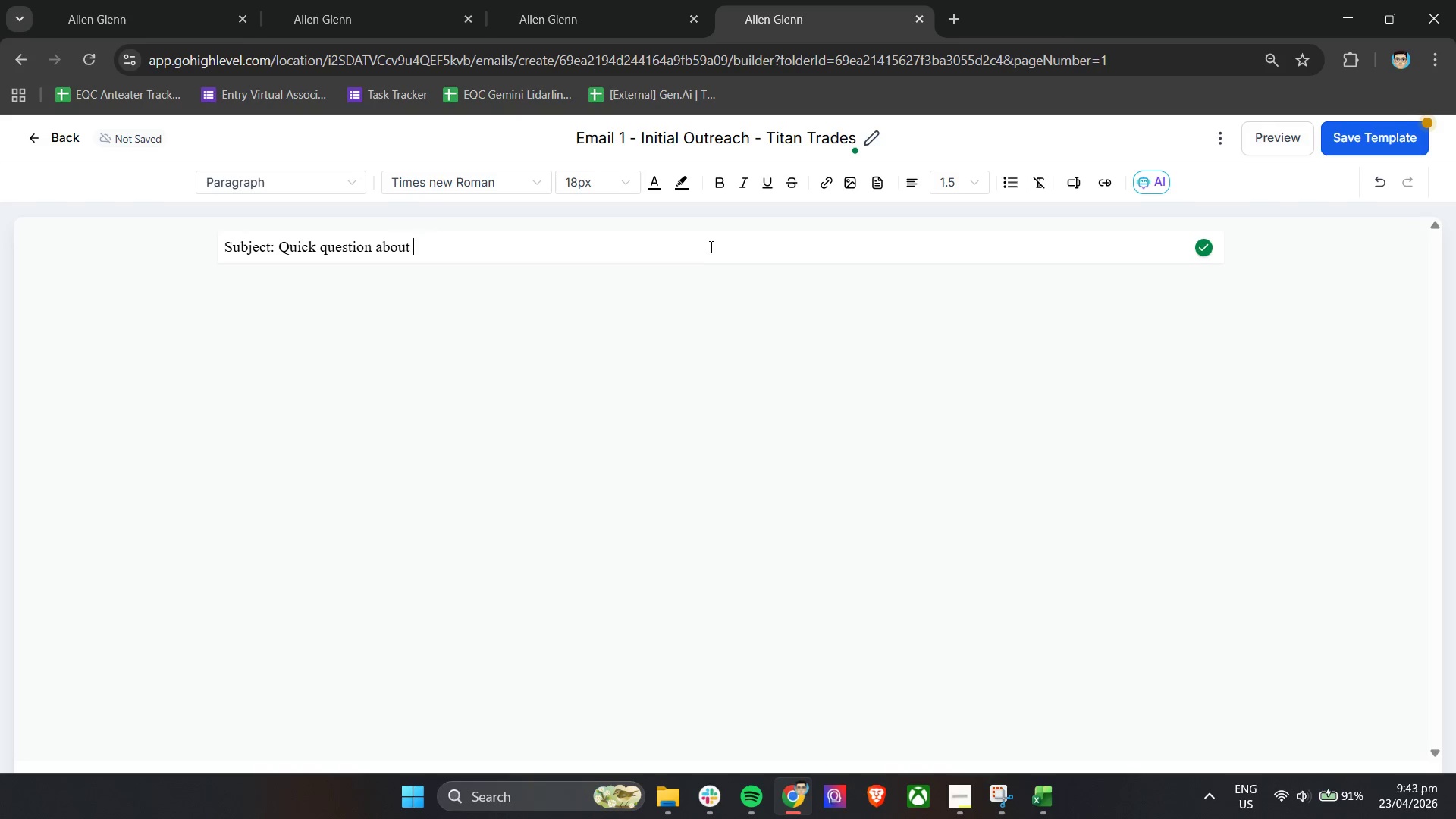 
left_click([378, 0])
 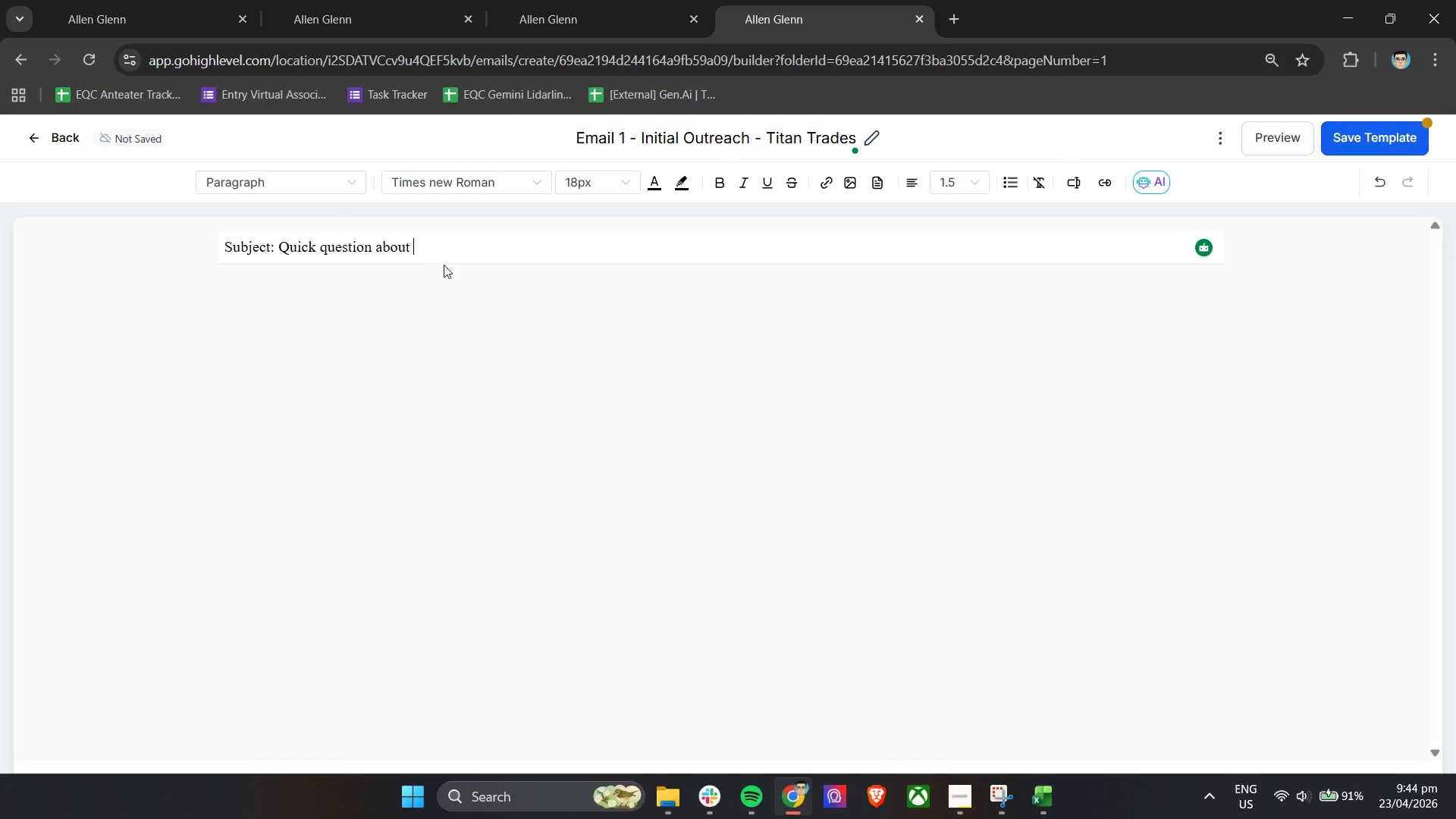 
left_click([1069, 176])
 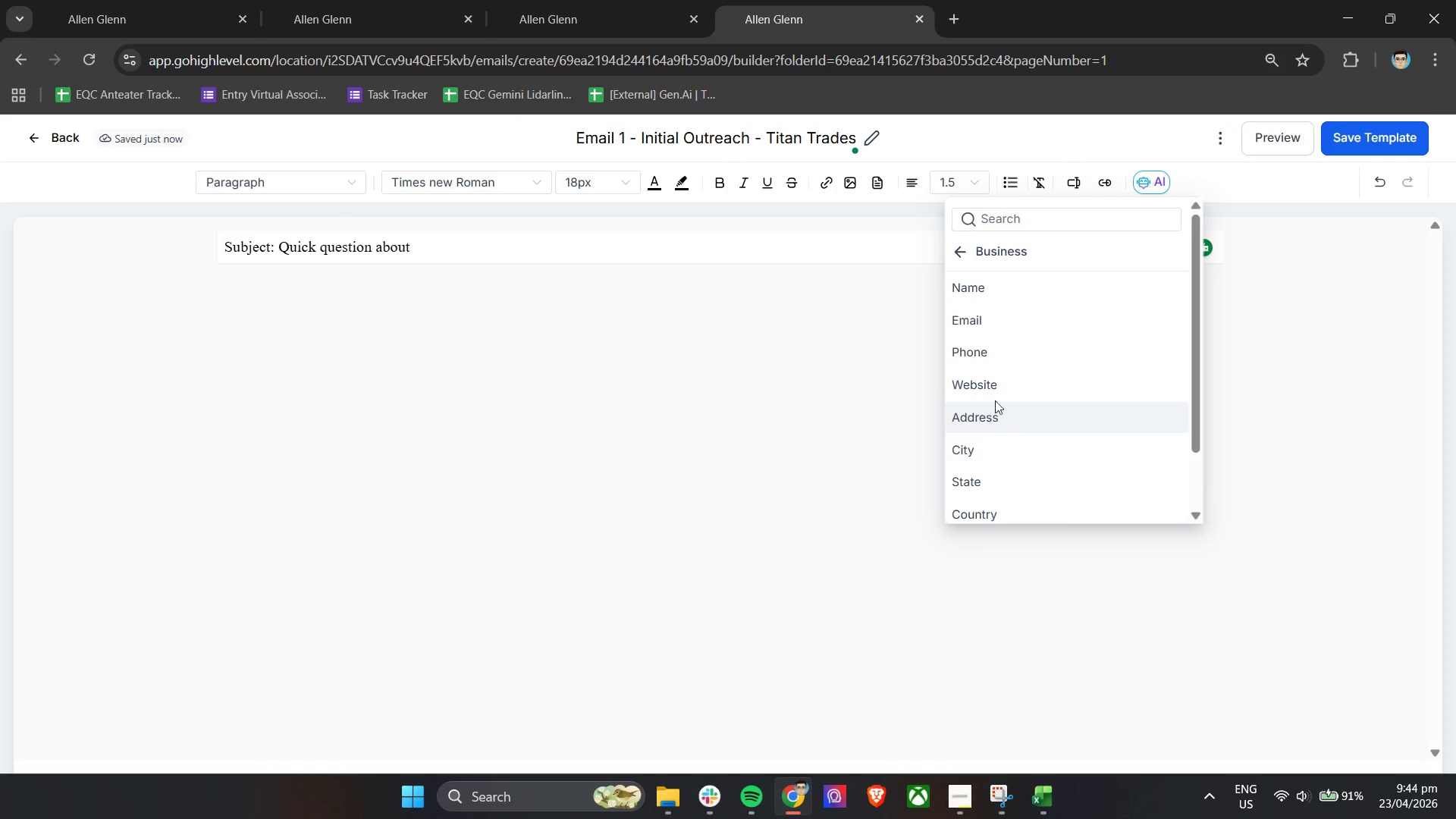 
left_click([977, 288])
 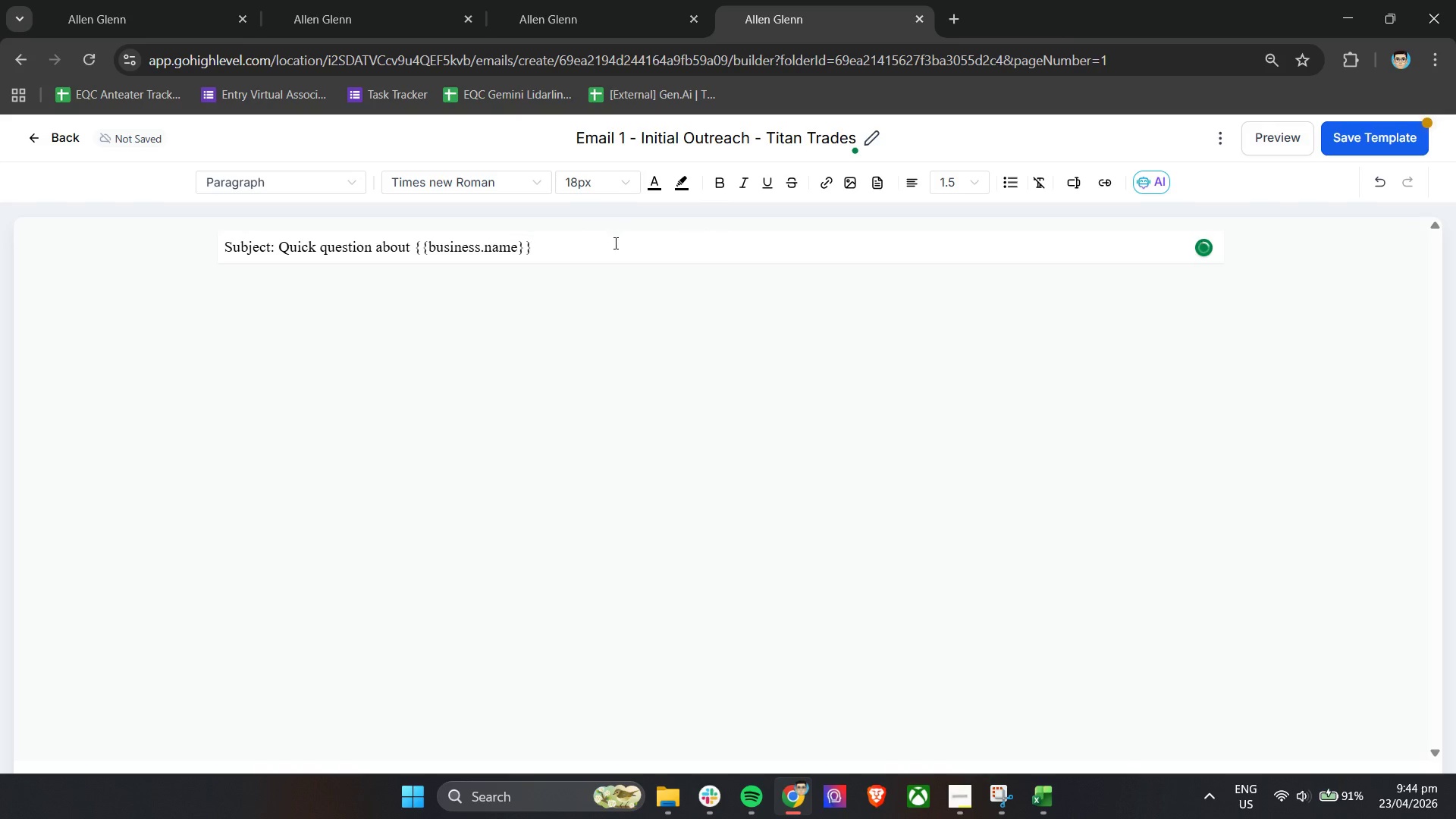 
left_click([614, 248])
 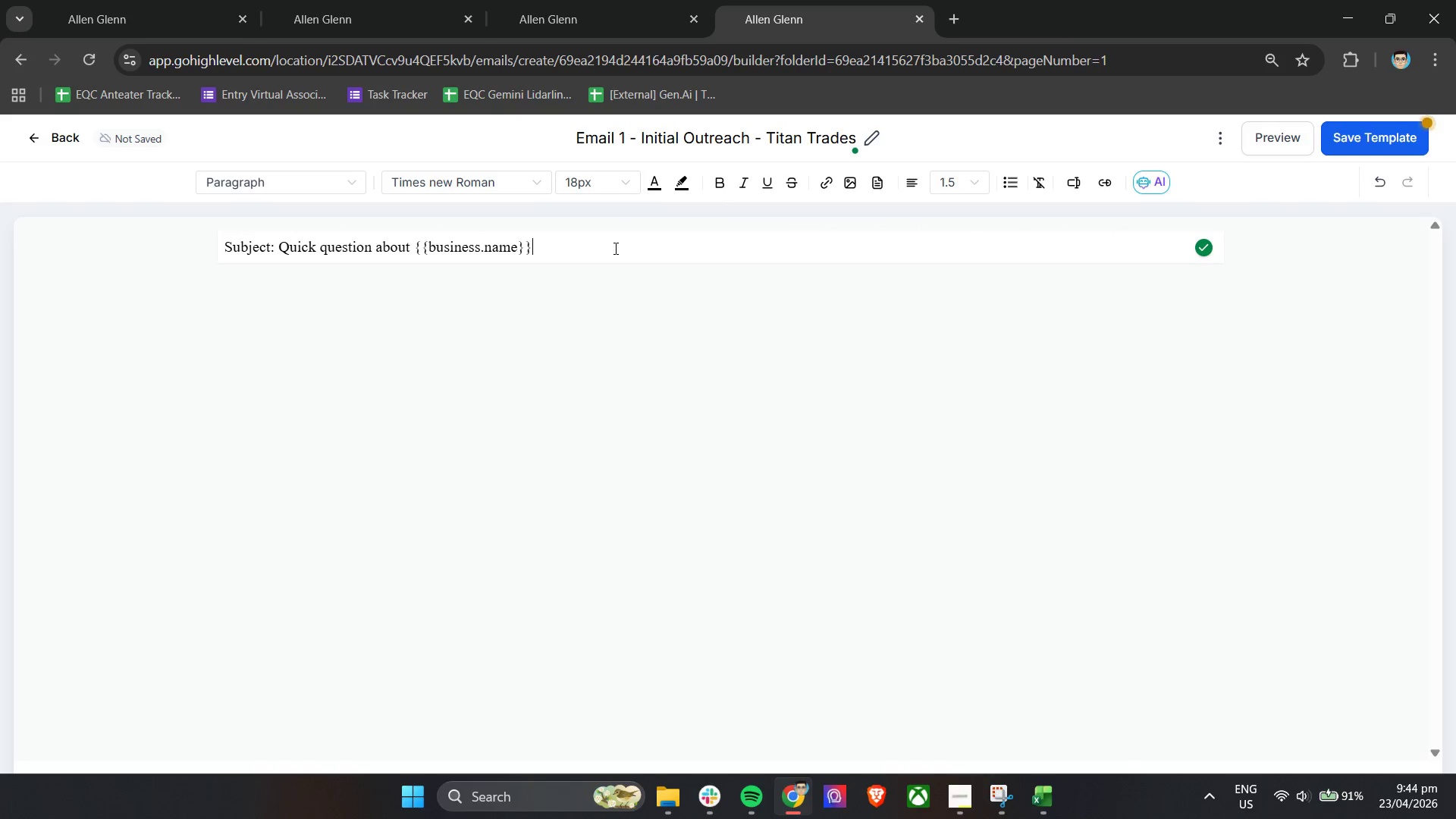 
key(Quote)
 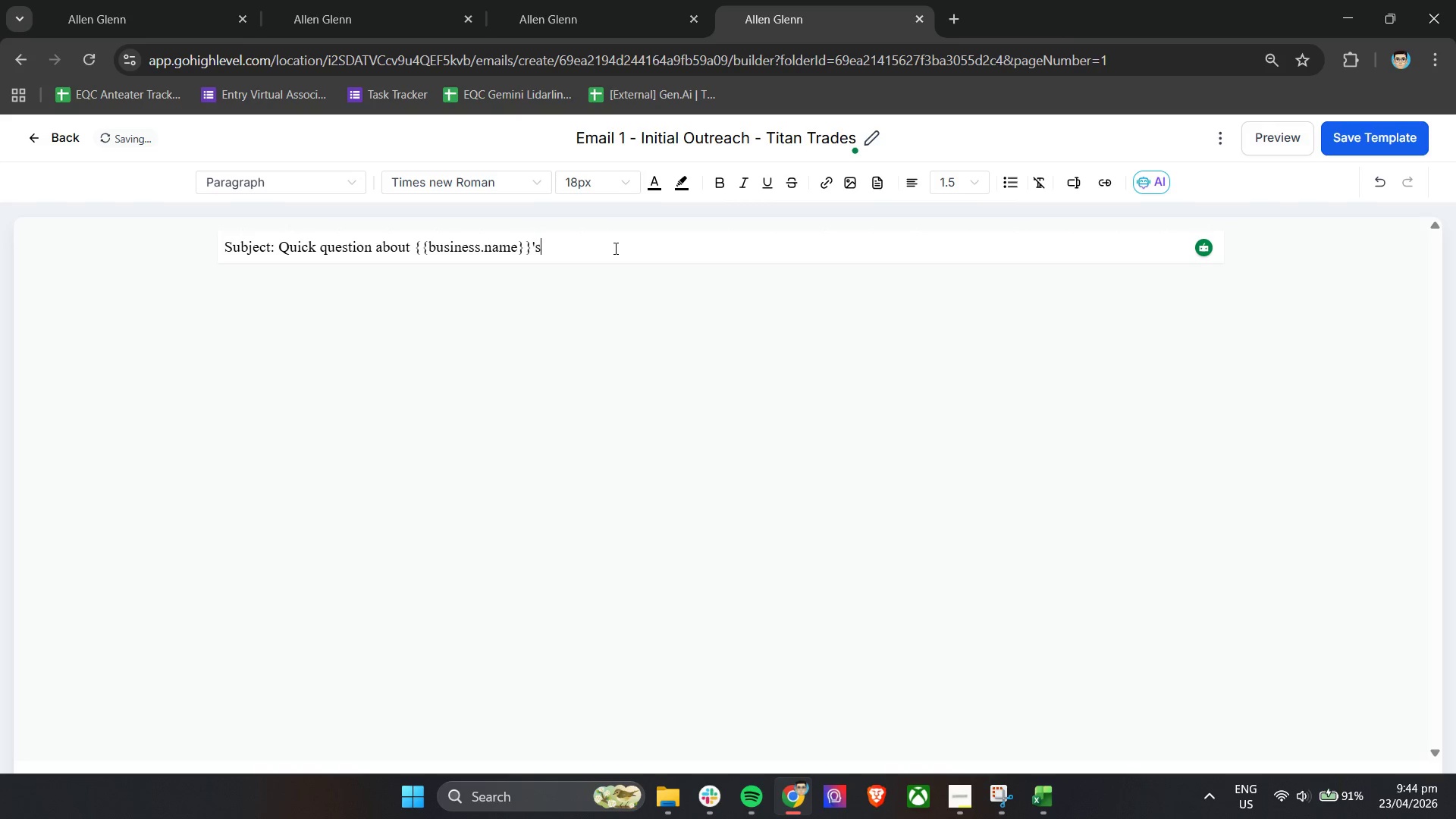 
key(S)
 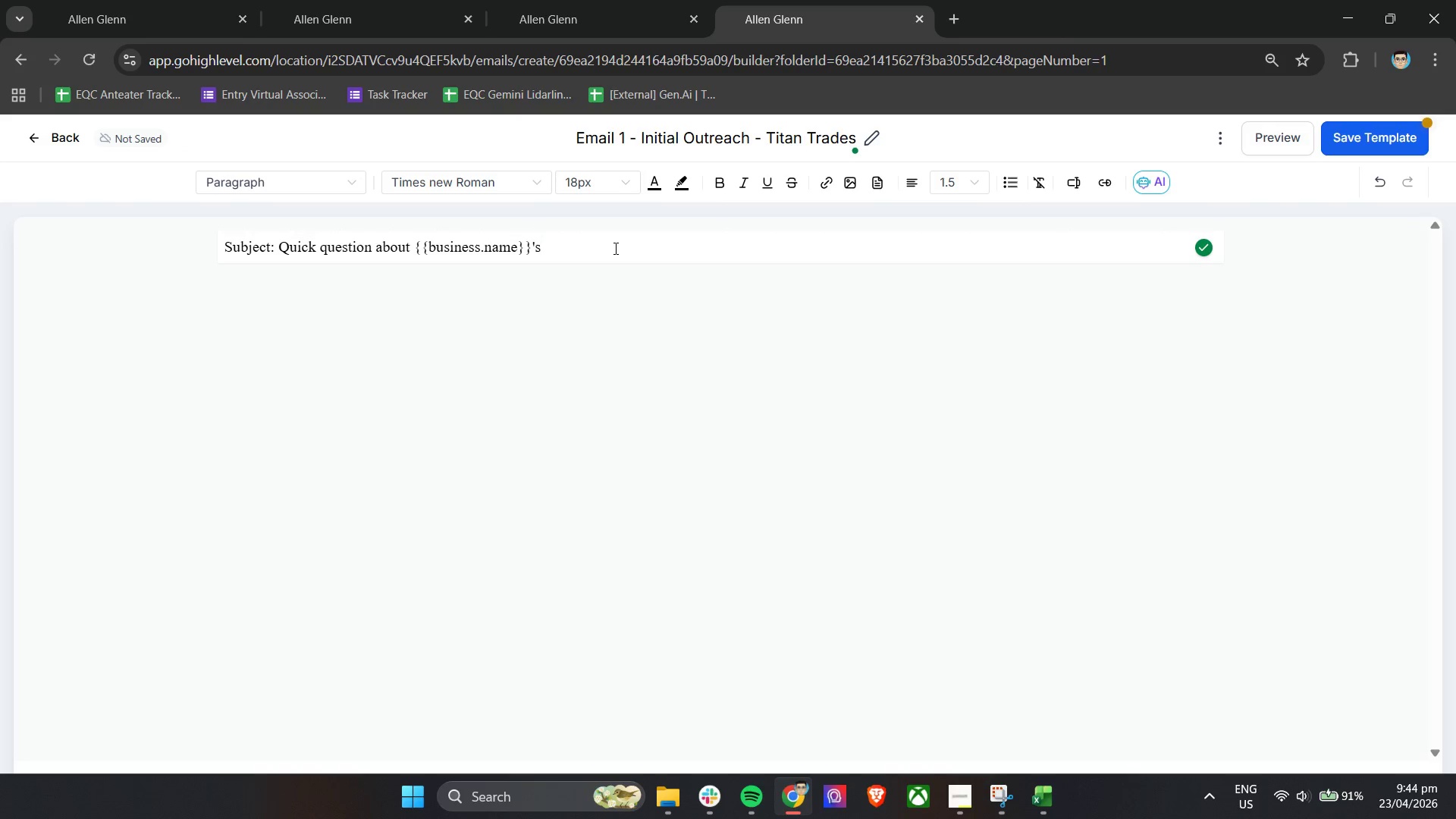 
key(Space)
 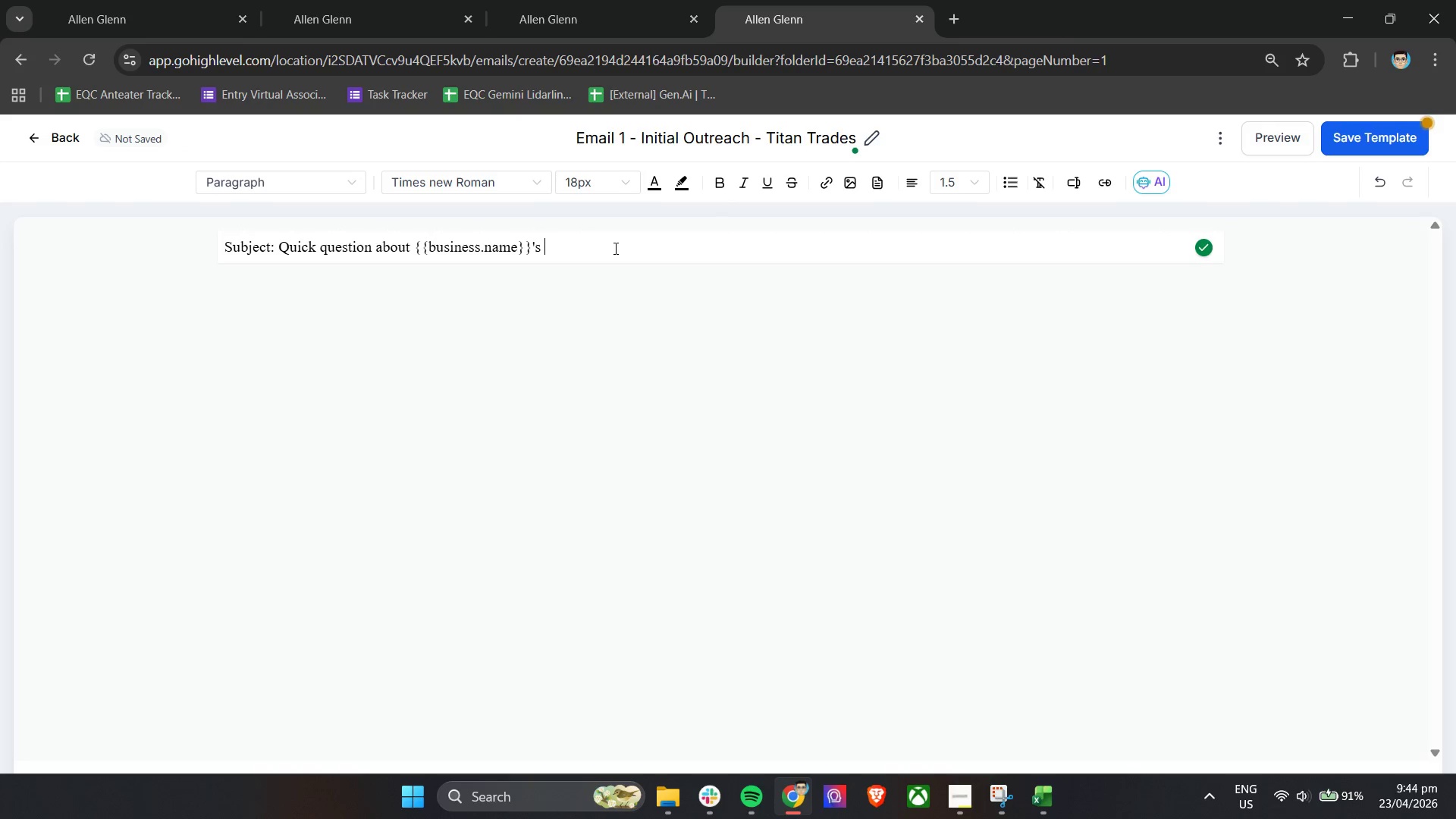 
hold_key(key=ShiftLeft, duration=0.69)
 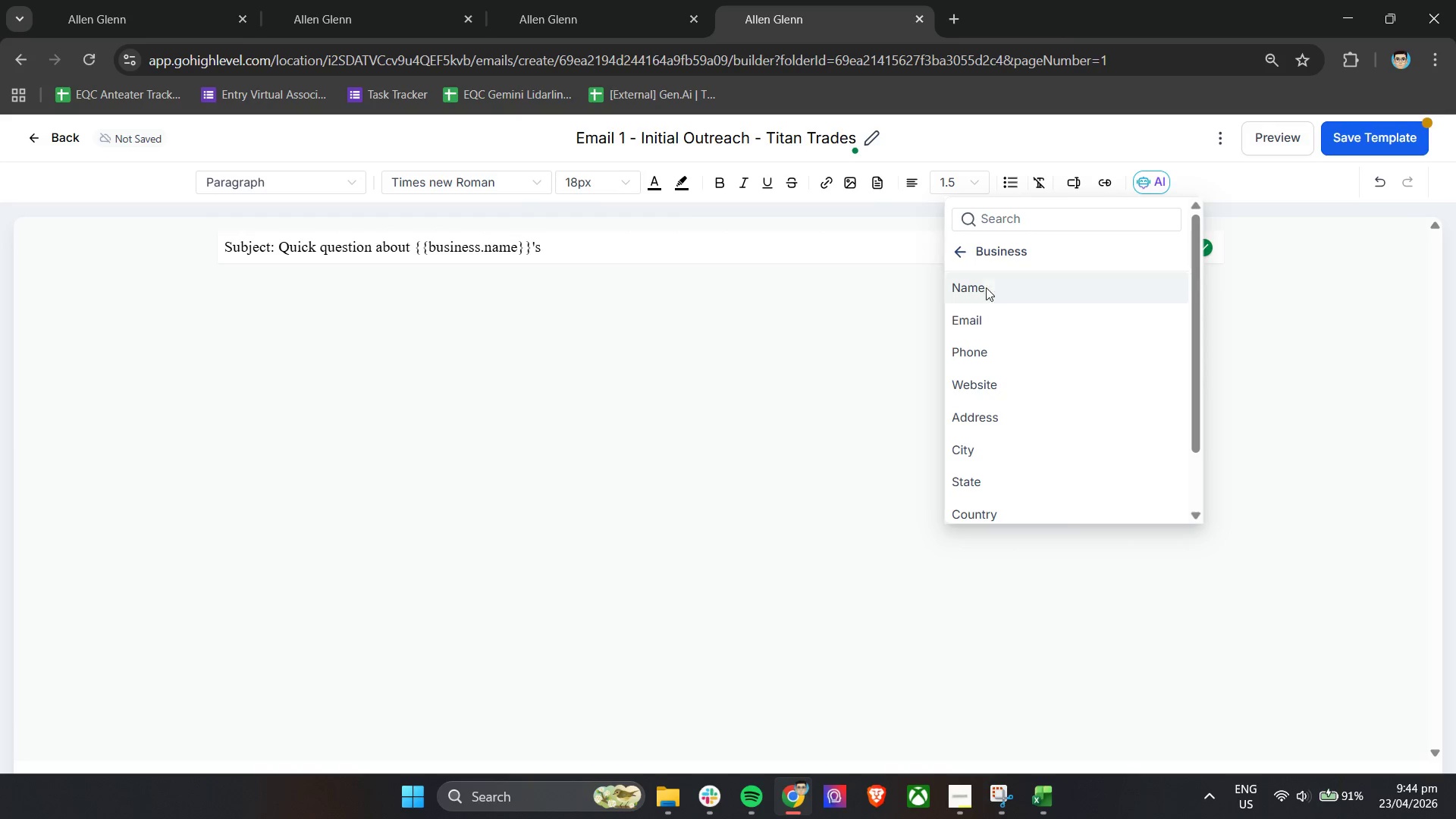 
left_click([959, 254])
 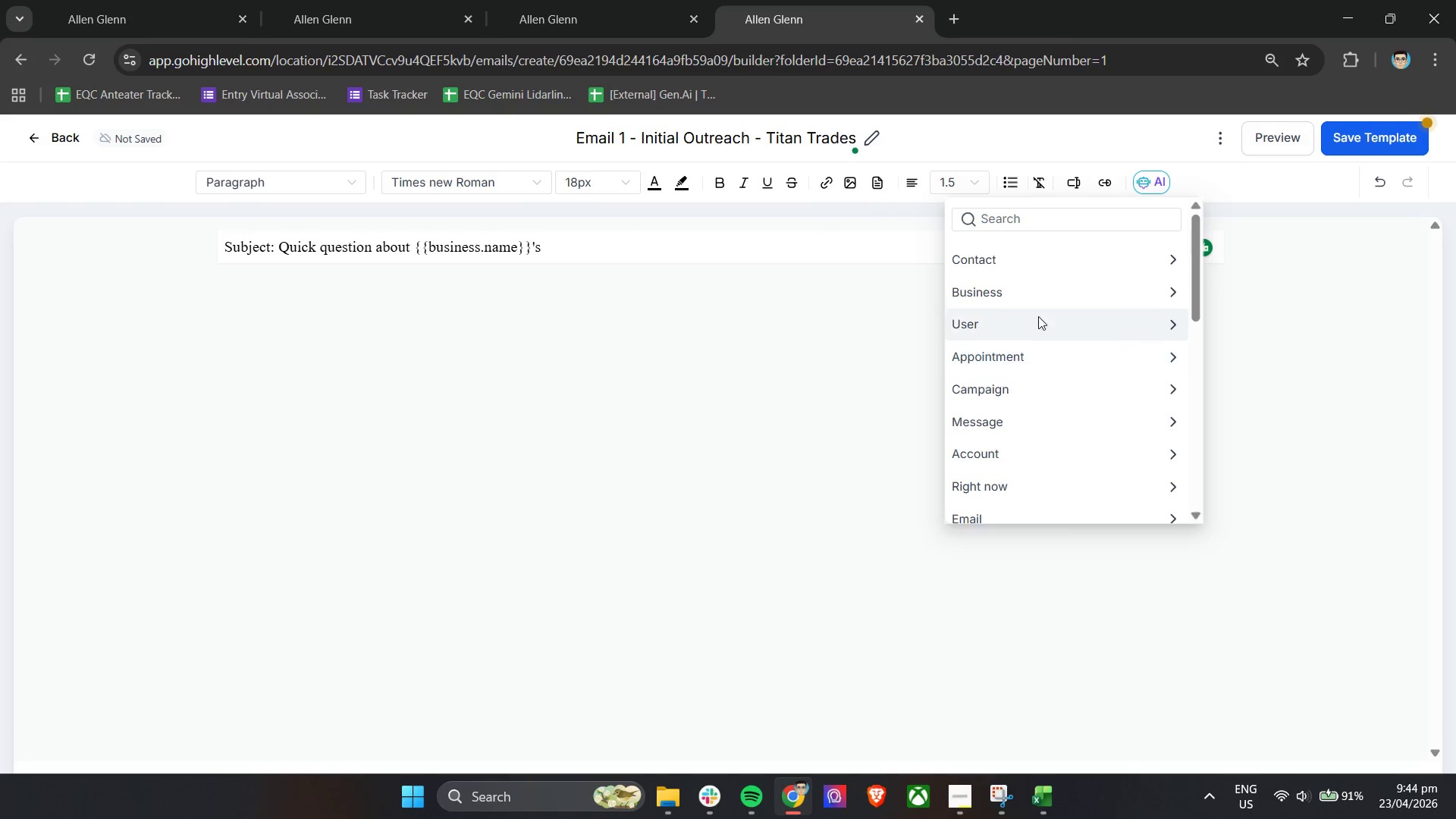 
left_click([1051, 510])
 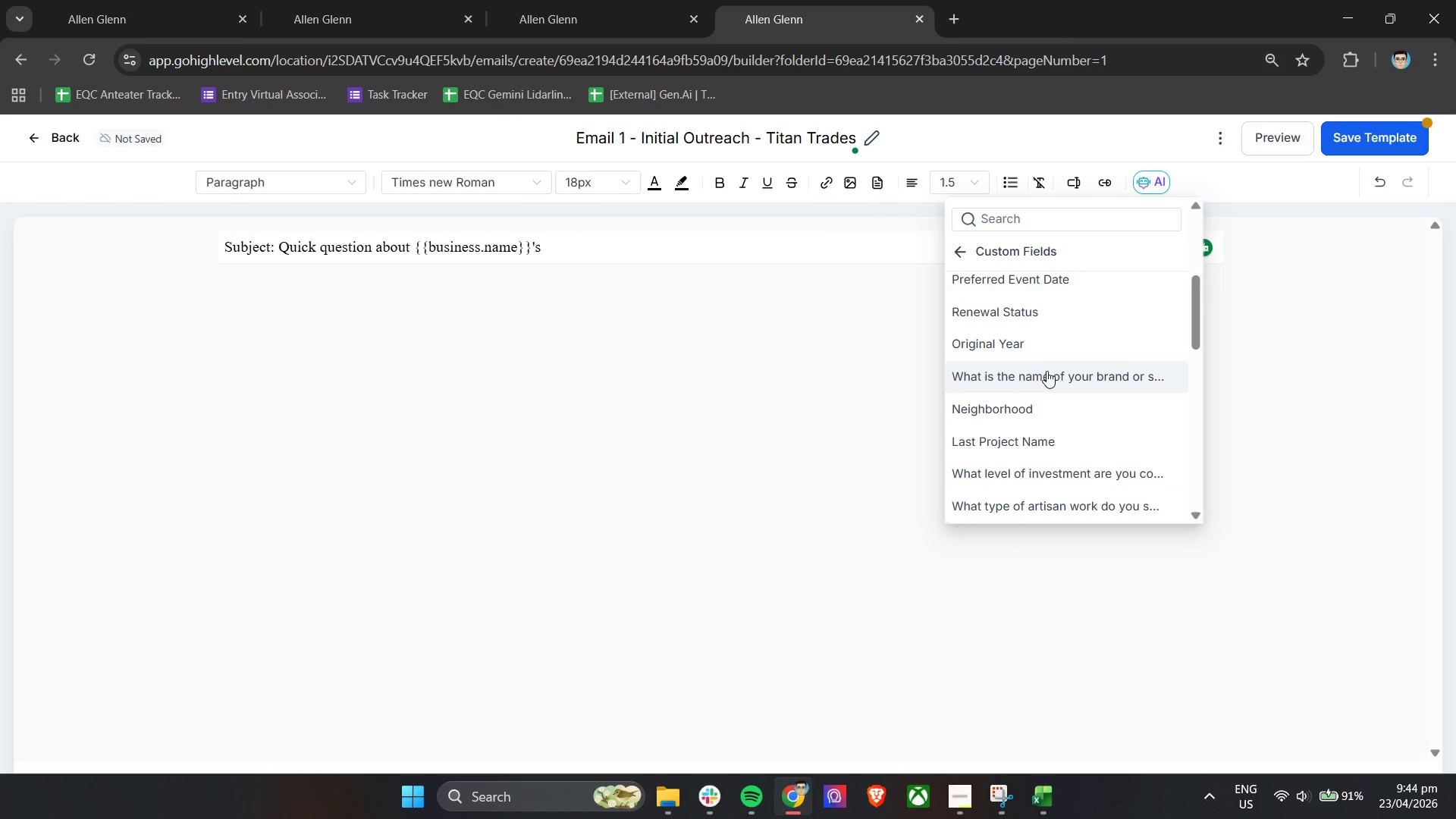 
scroll: coordinate [1035, 437], scroll_direction: down, amount: 18.0
 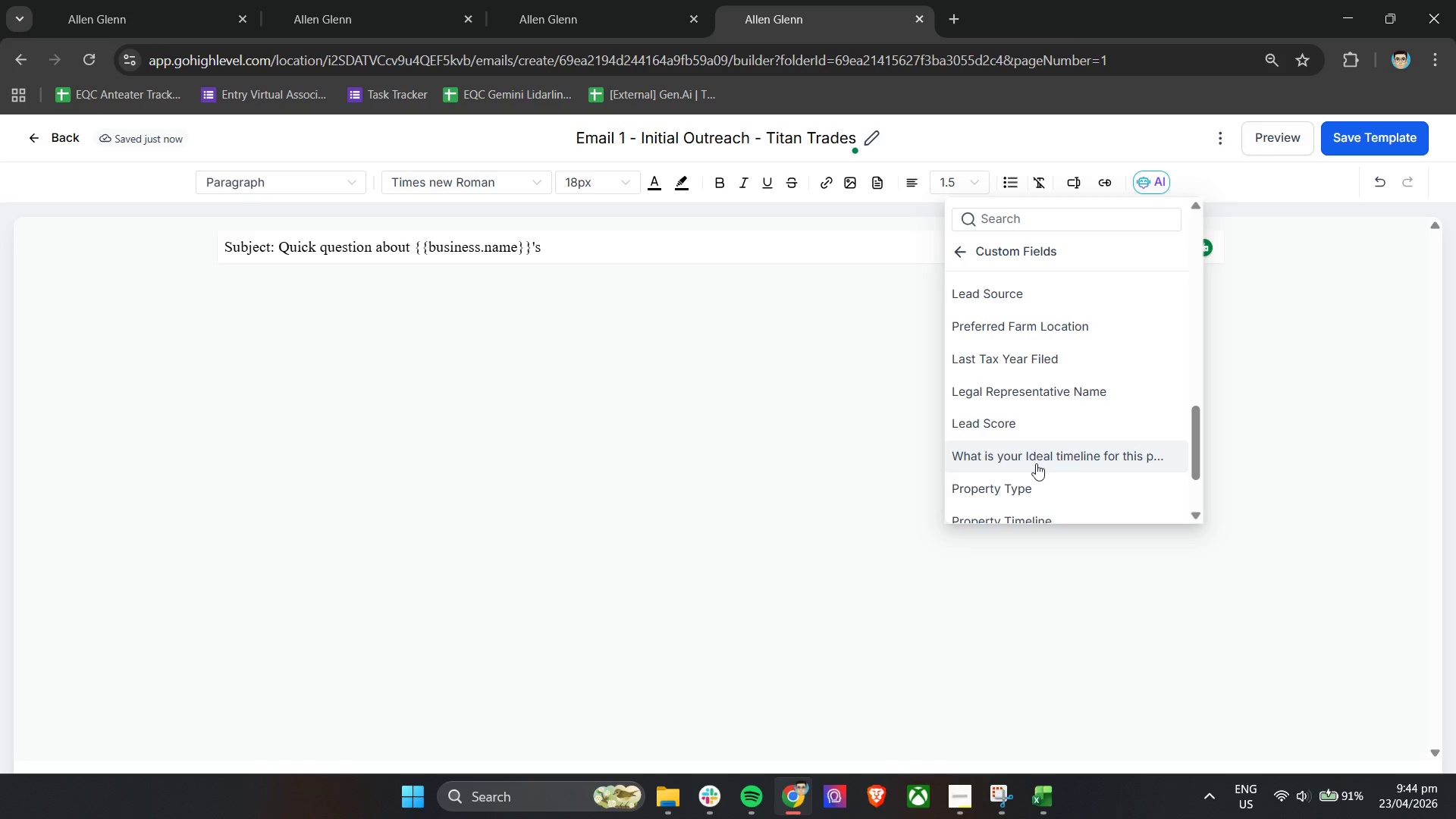 
left_click([1036, 486])
 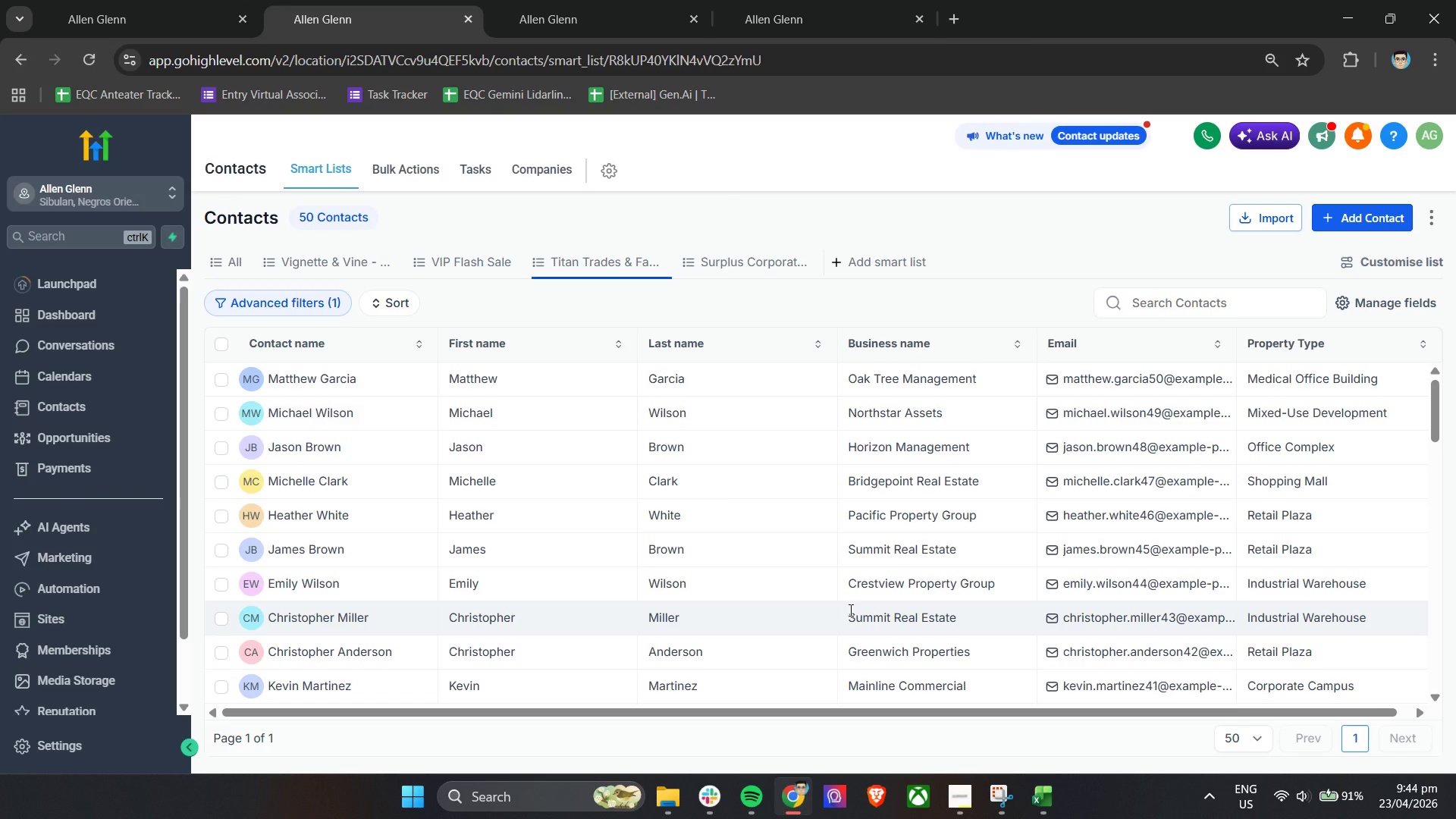 
wait(9.06)
 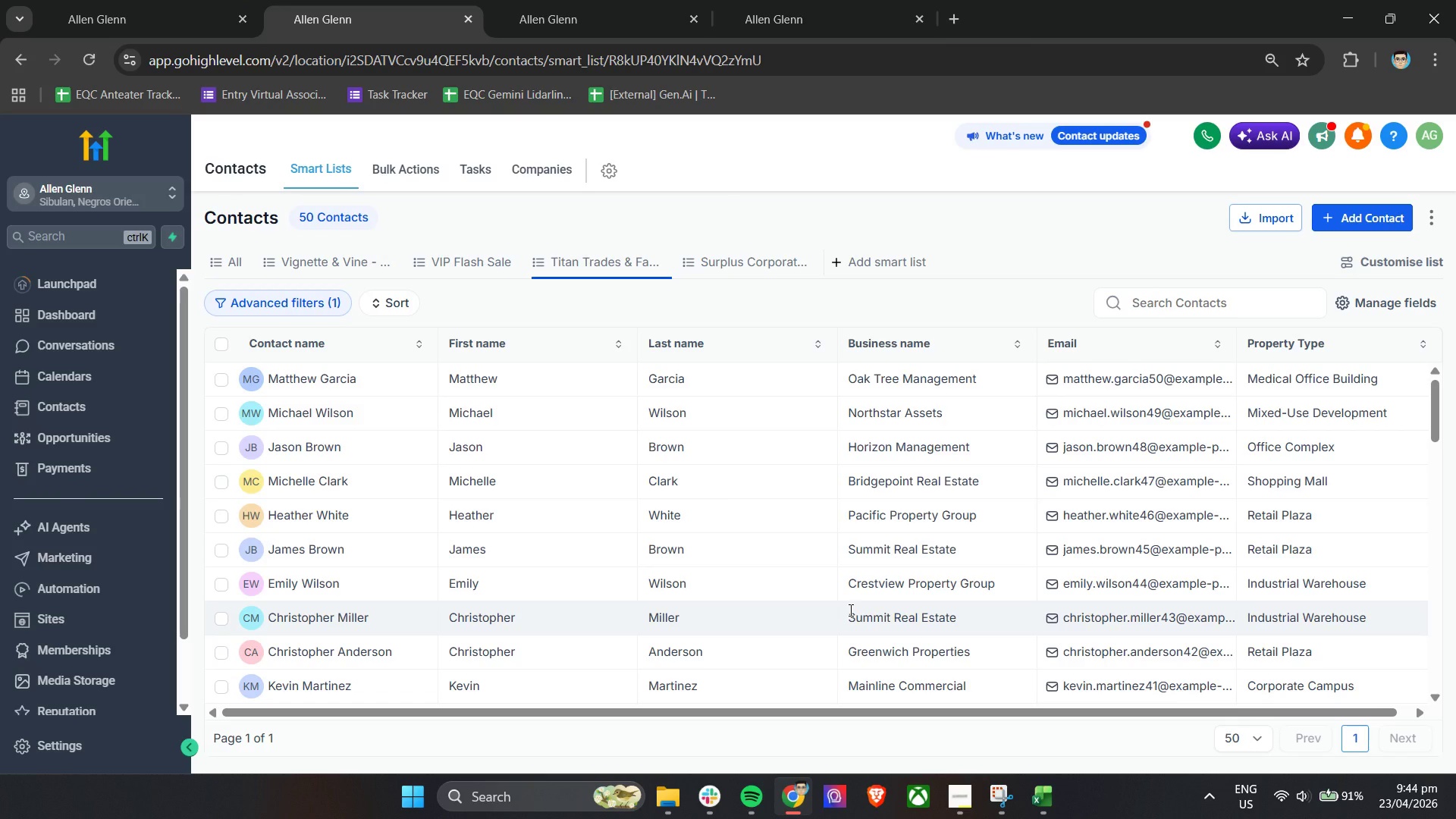 
left_click([766, 0])
 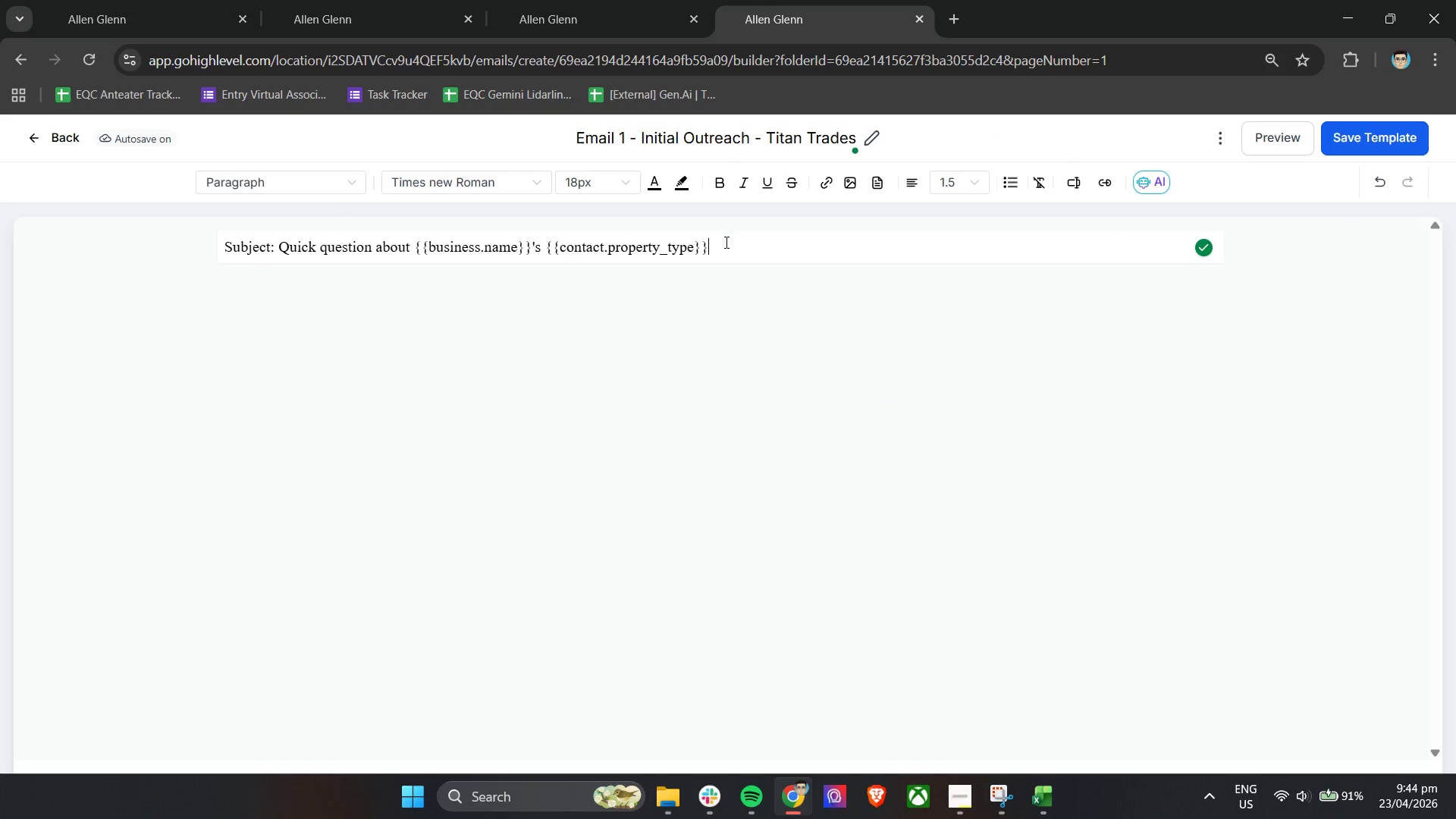 
left_click_drag(start_coordinate=[733, 254], to_coordinate=[740, 253])
 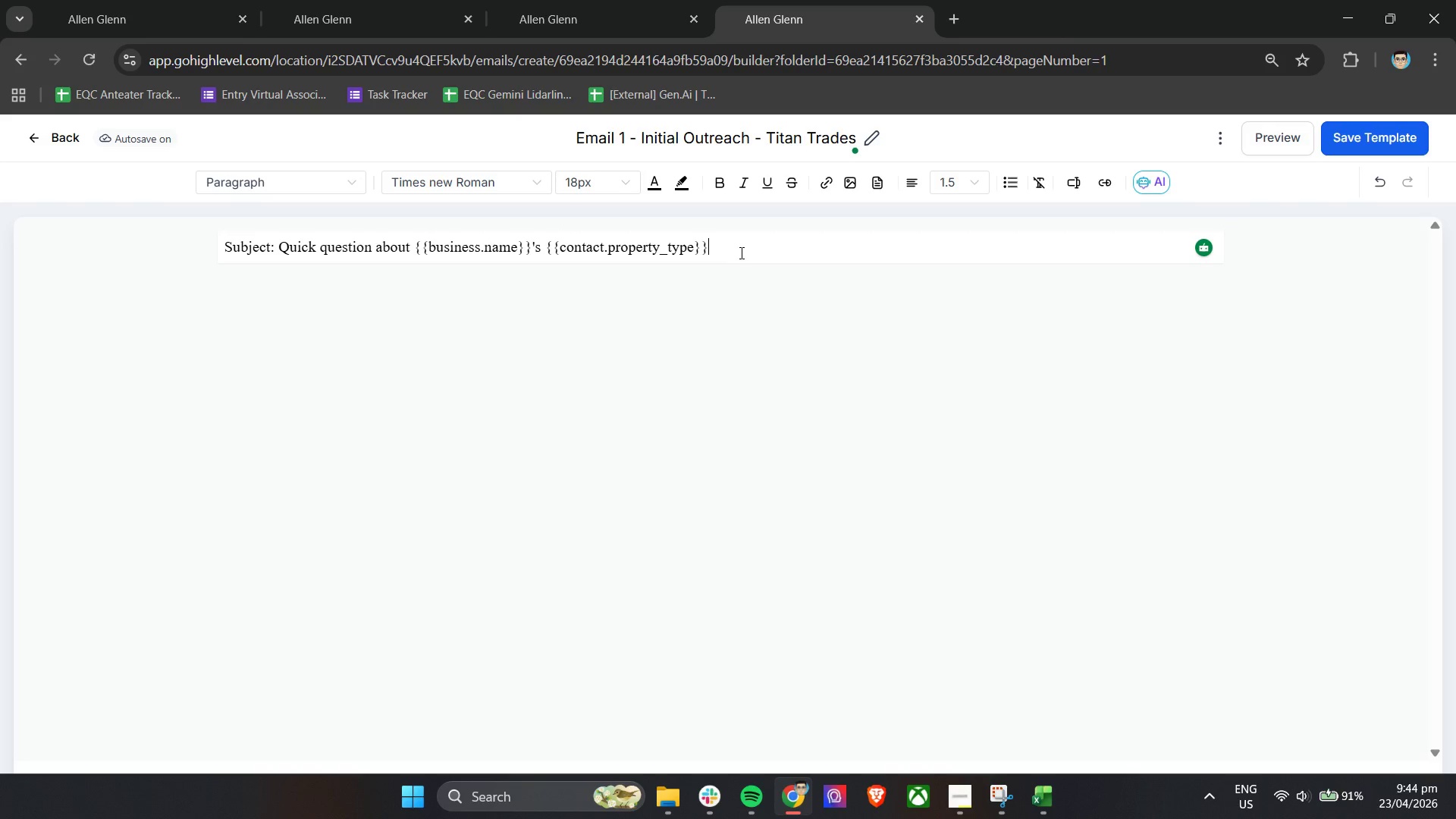 
type( maintenance)
 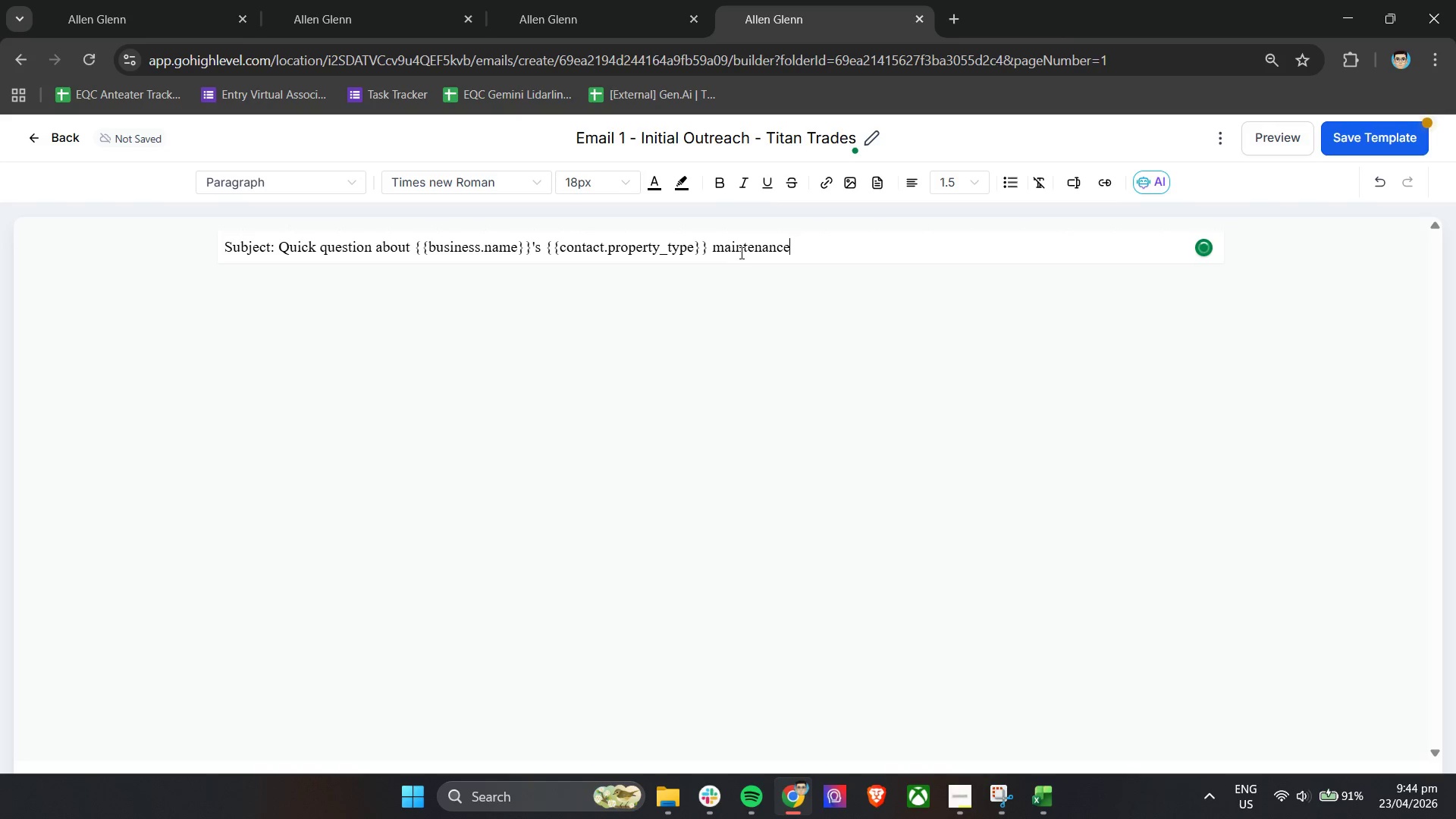 
key(Enter)
 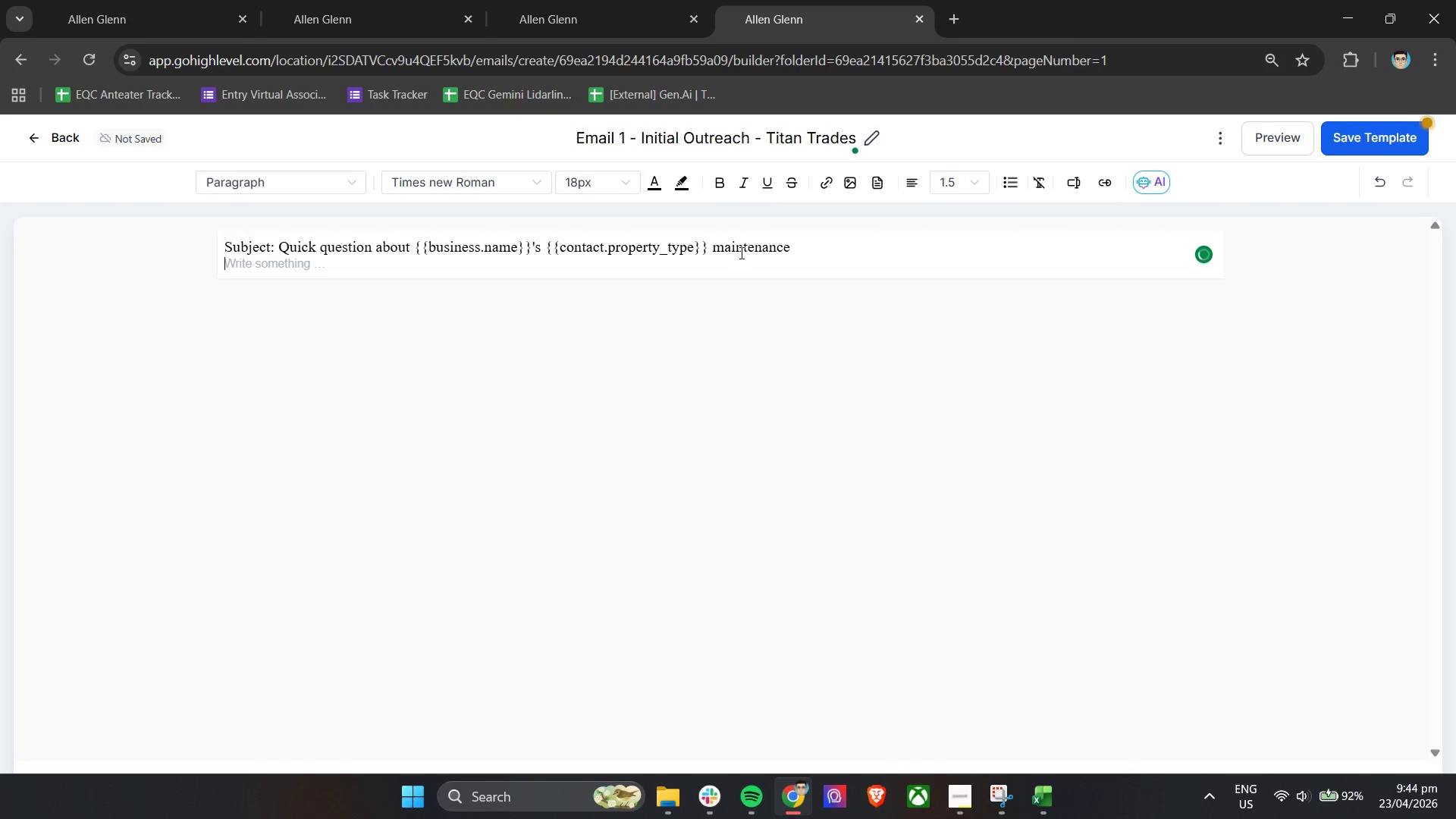 
key(Enter)
 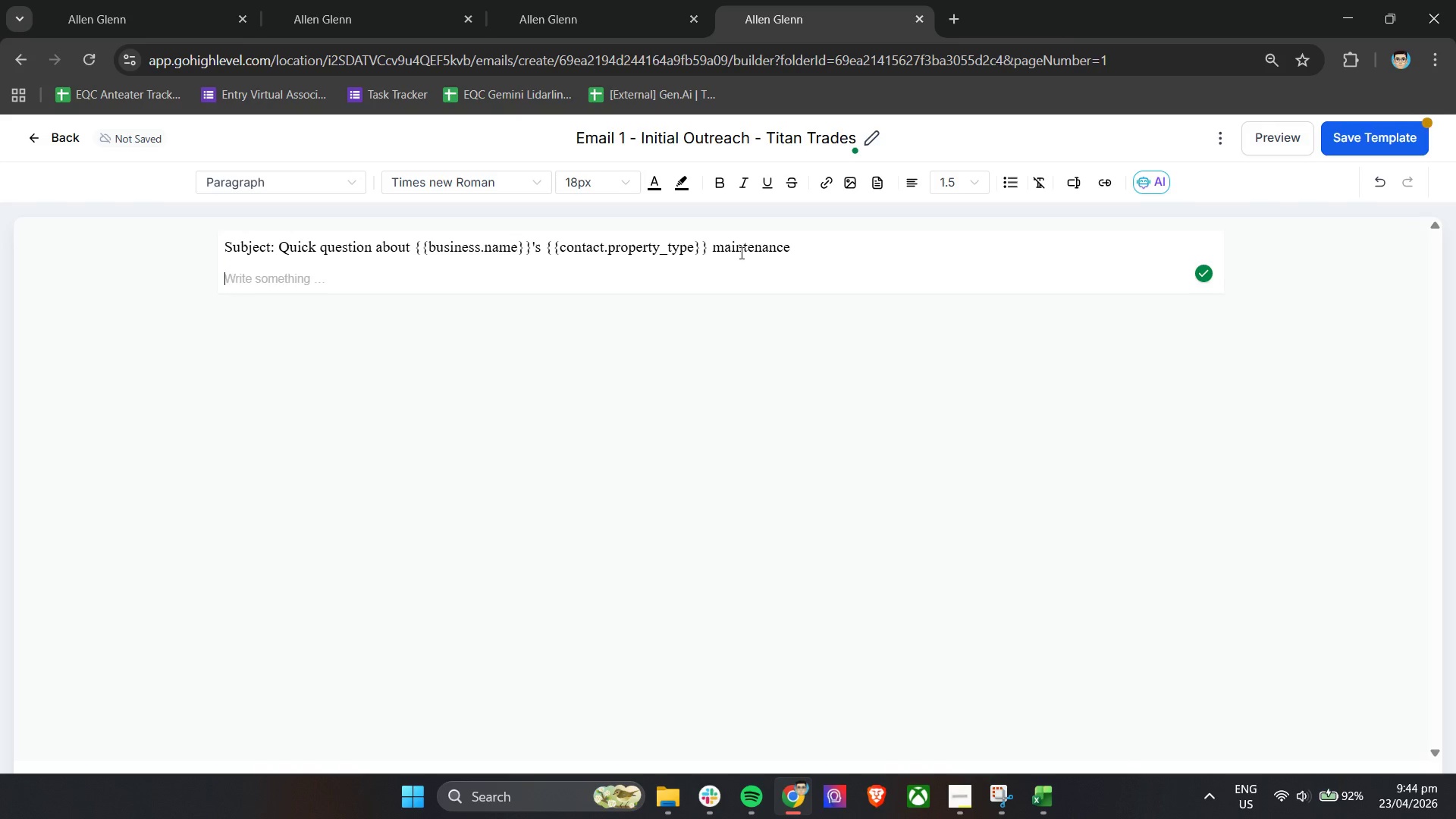 
key(Enter)
 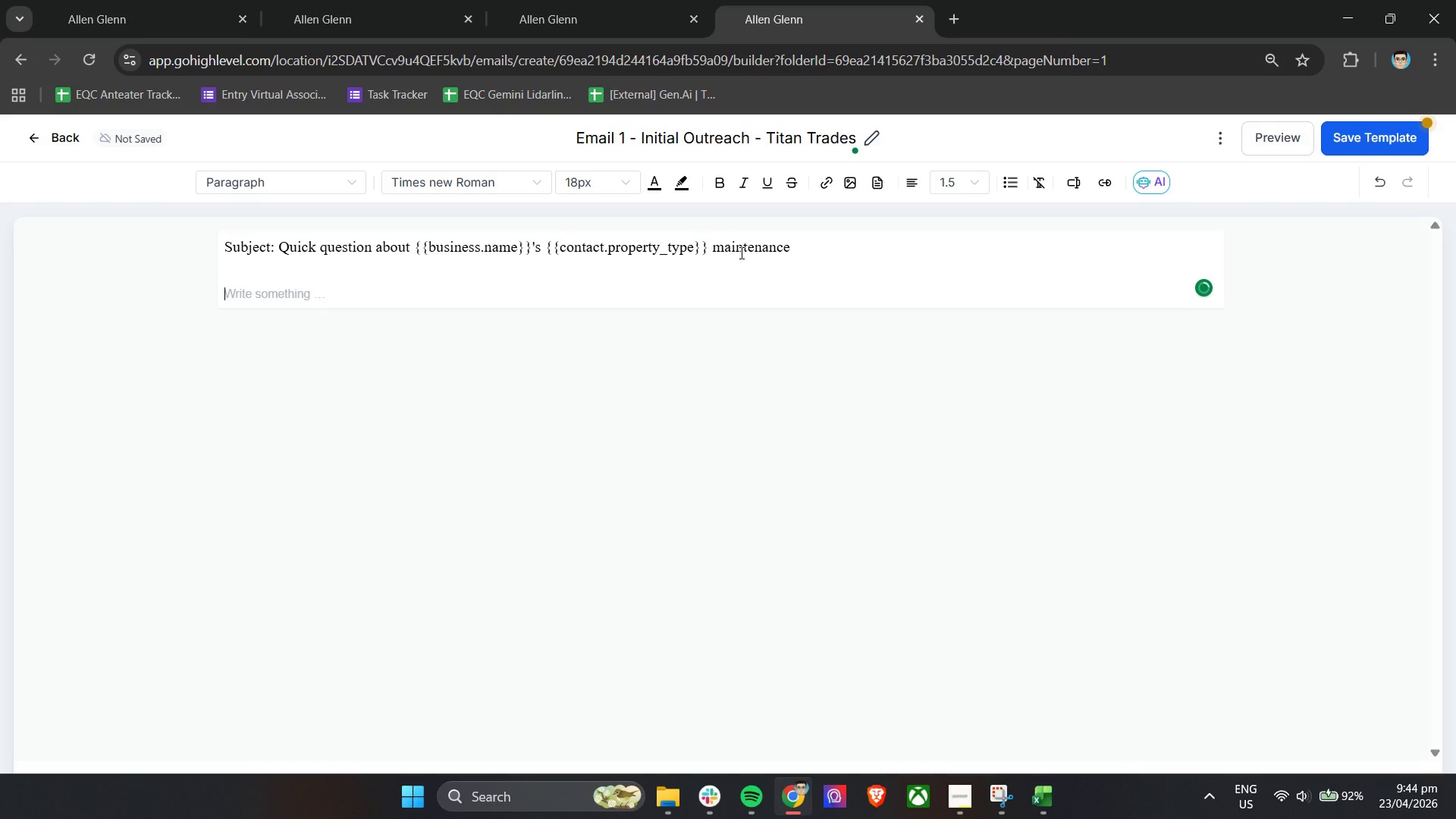 
key(Enter)
 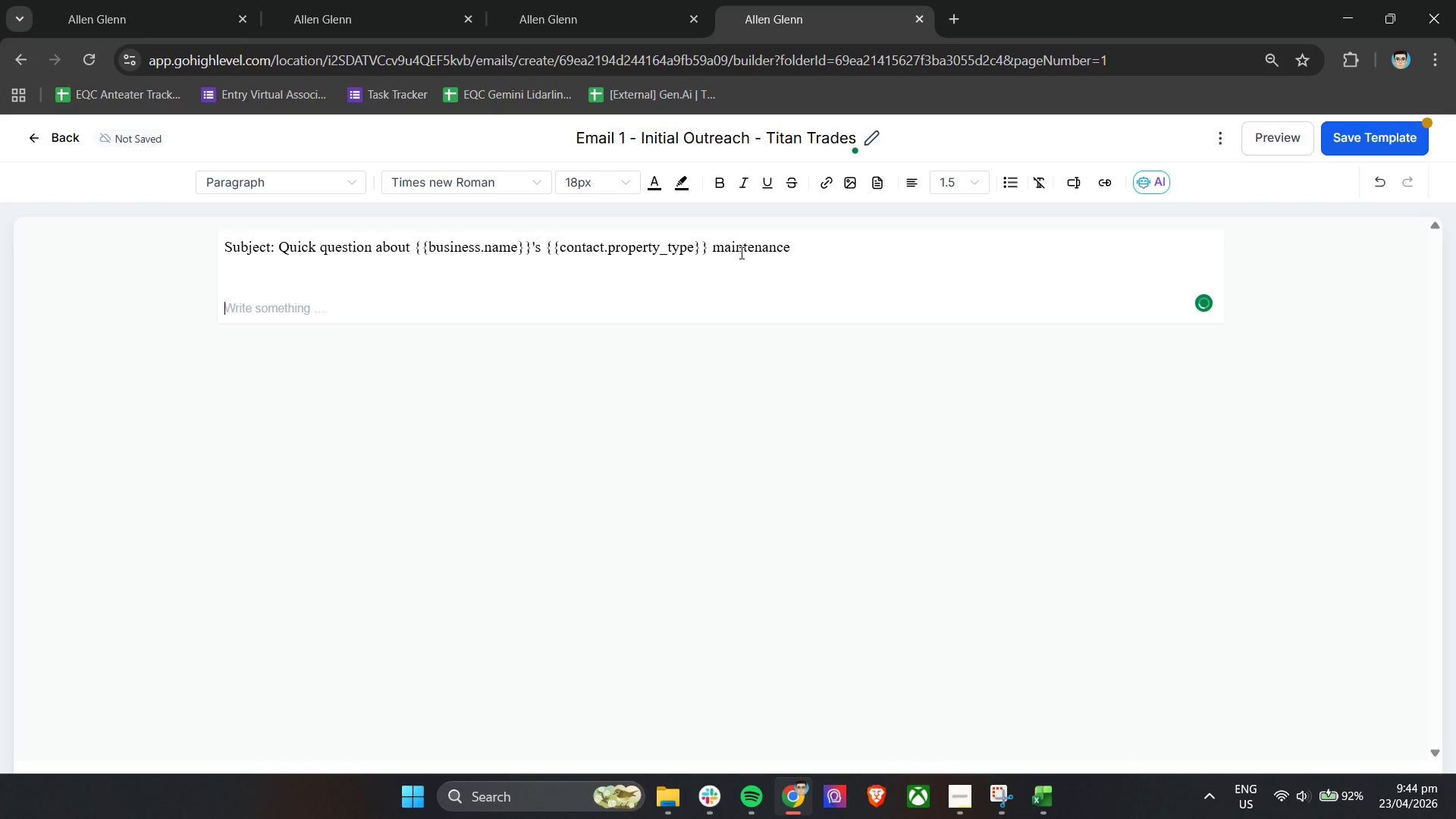 
hold_key(key=ShiftLeft, duration=0.8)
 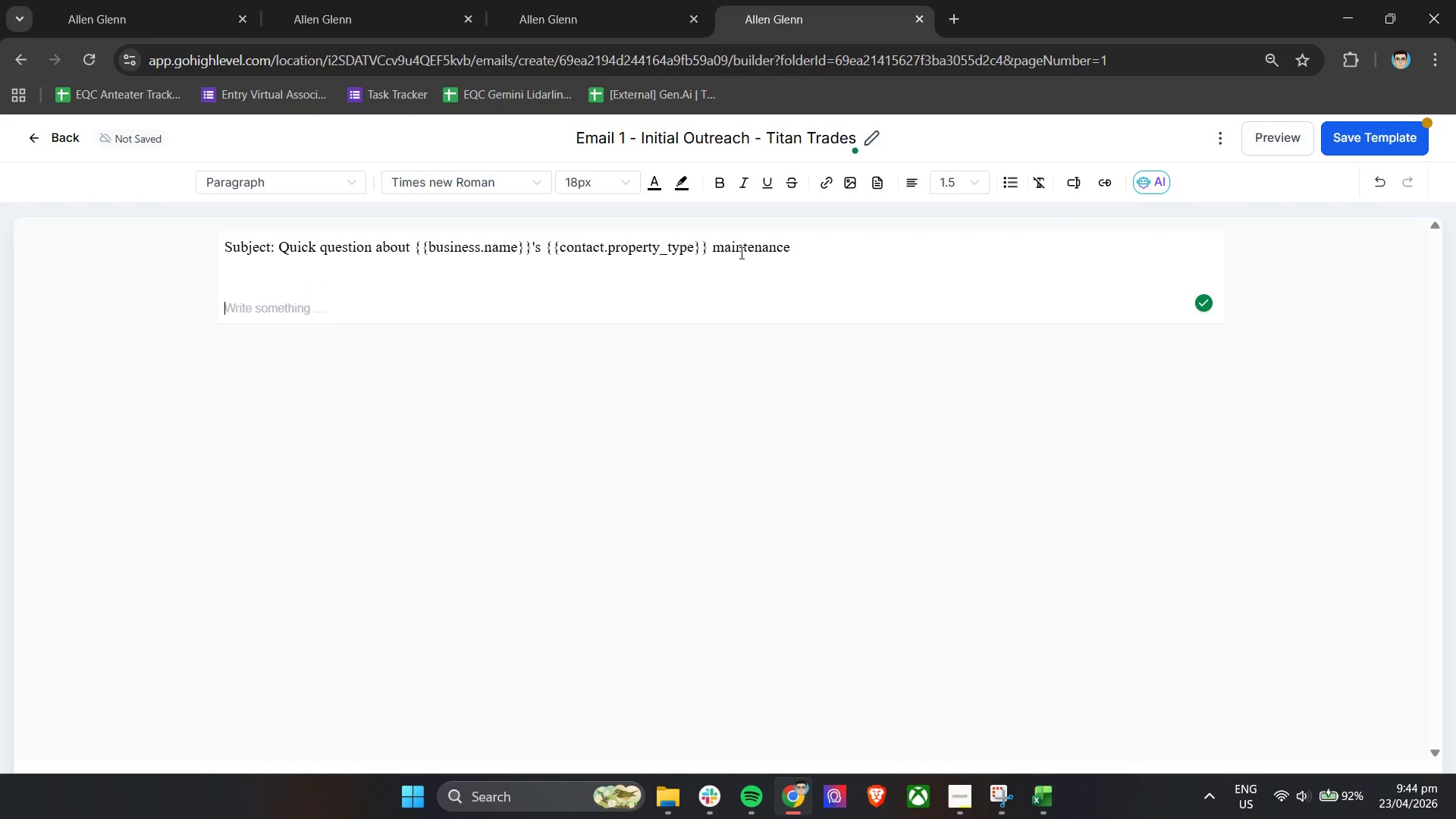 
type(Hi {{?)
key(Backspace)
key(Backspace)
key(Backspace)
 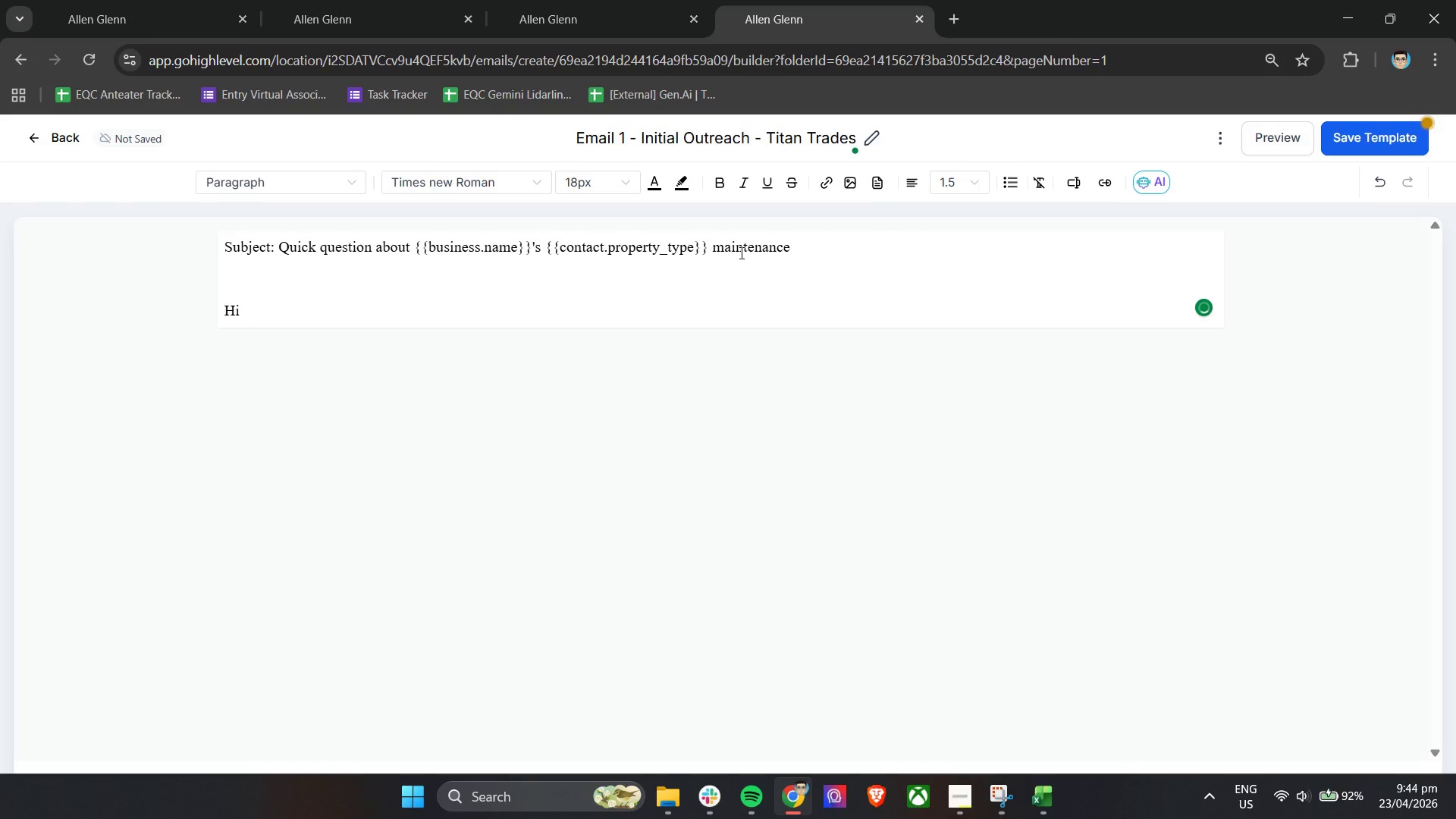 
left_click([1081, 177])
 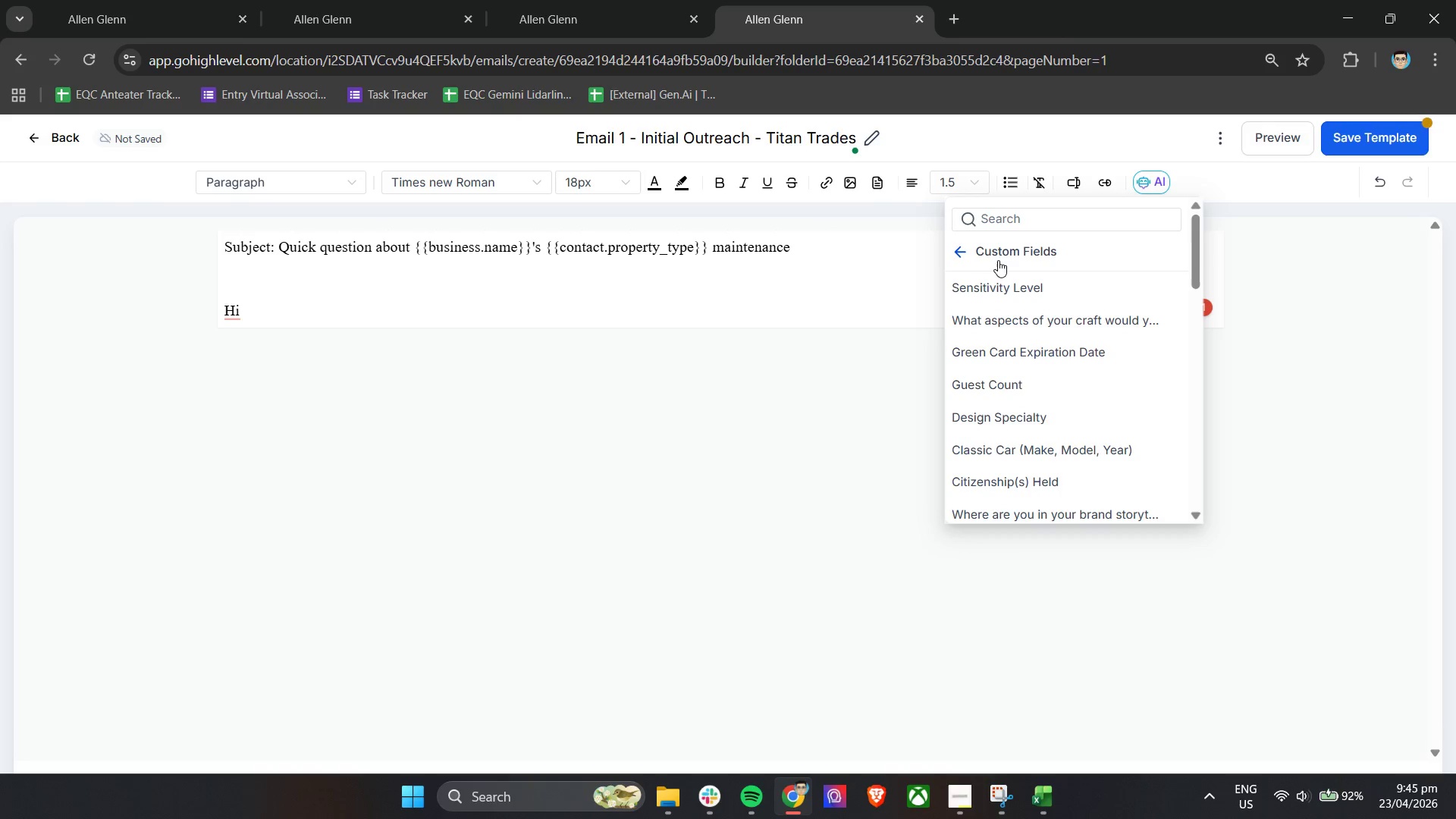 
left_click([965, 255])
 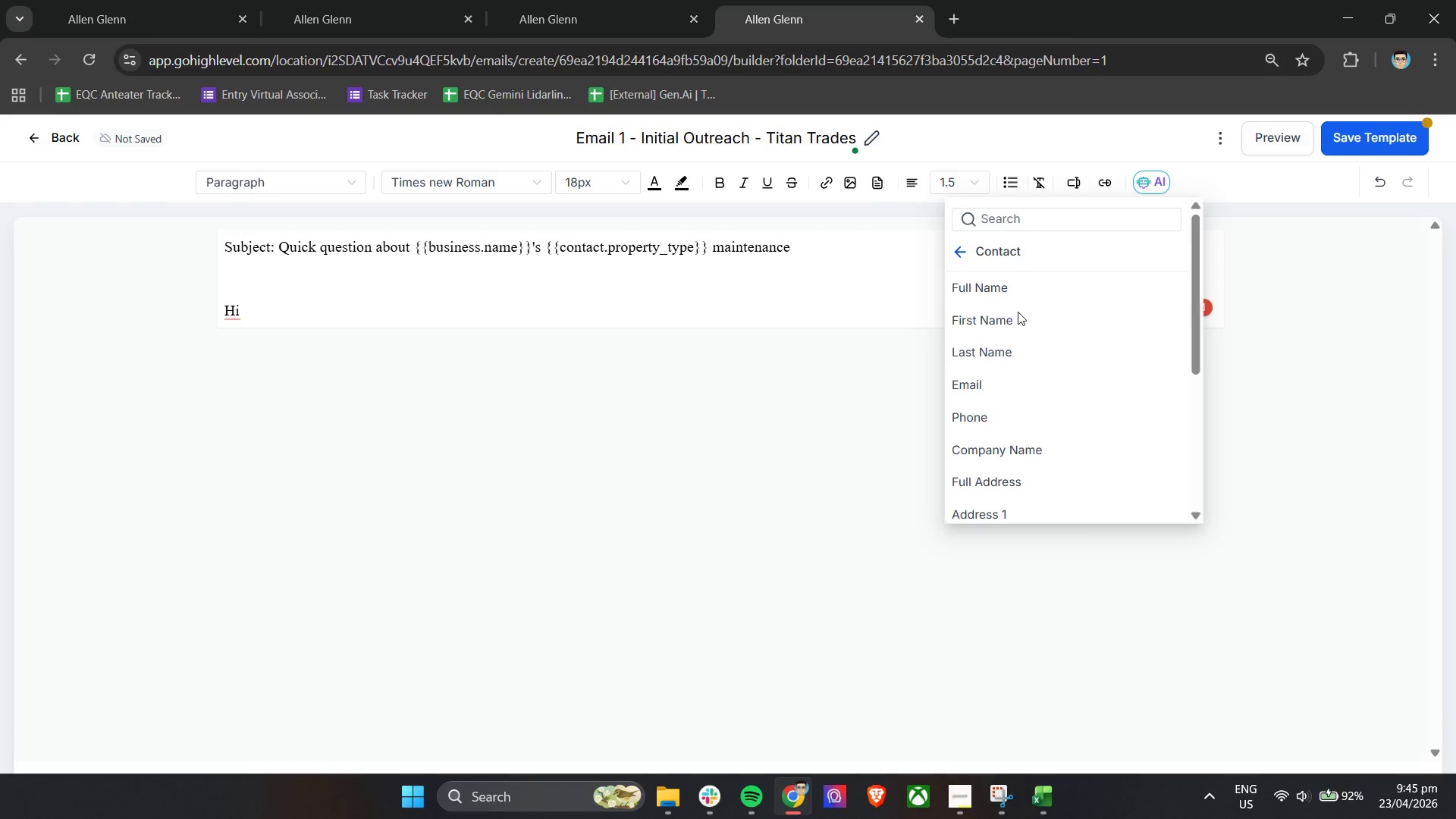 
scroll: coordinate [1029, 322], scroll_direction: up, amount: 3.0
 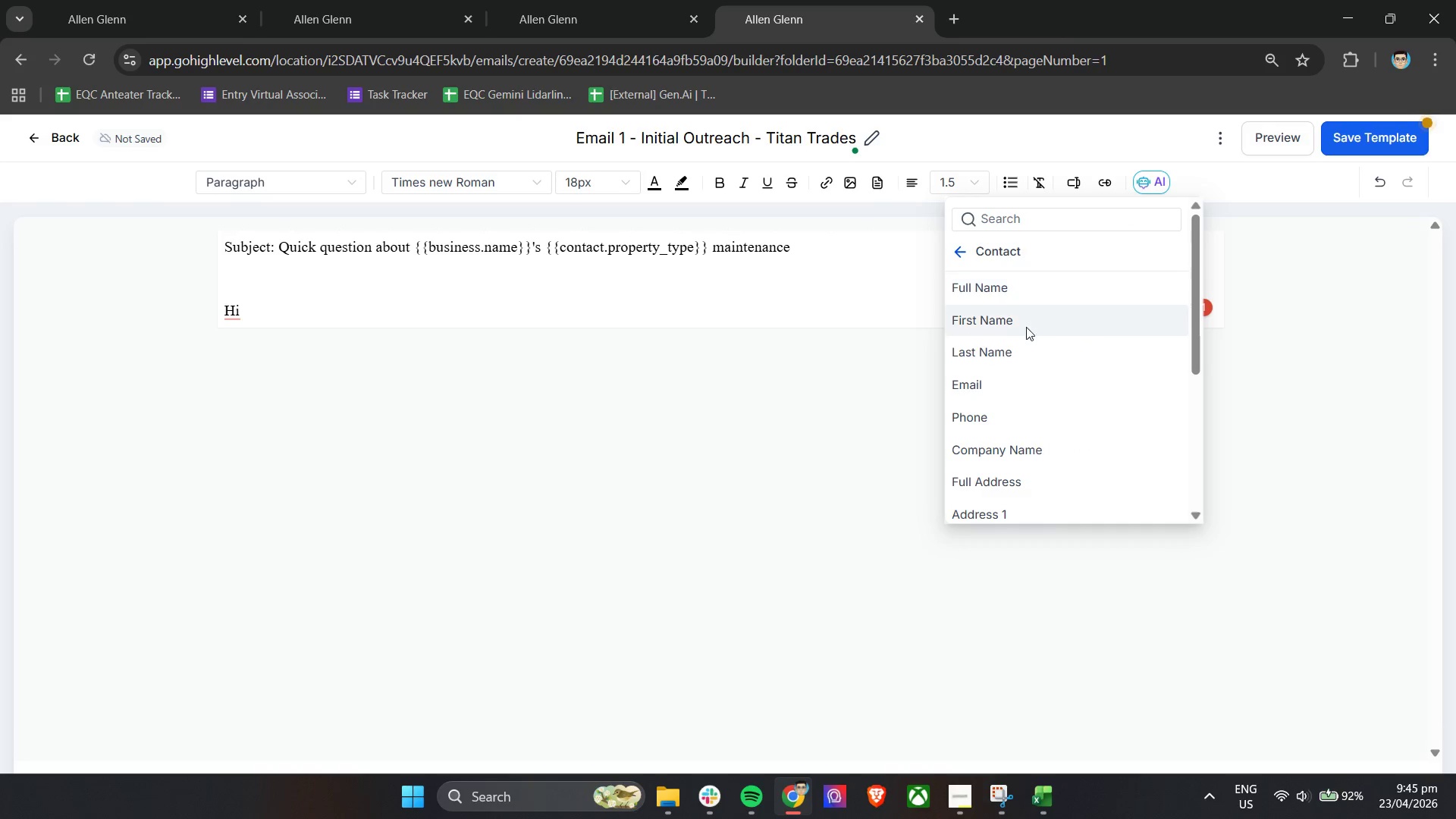 
left_click([1026, 324])
 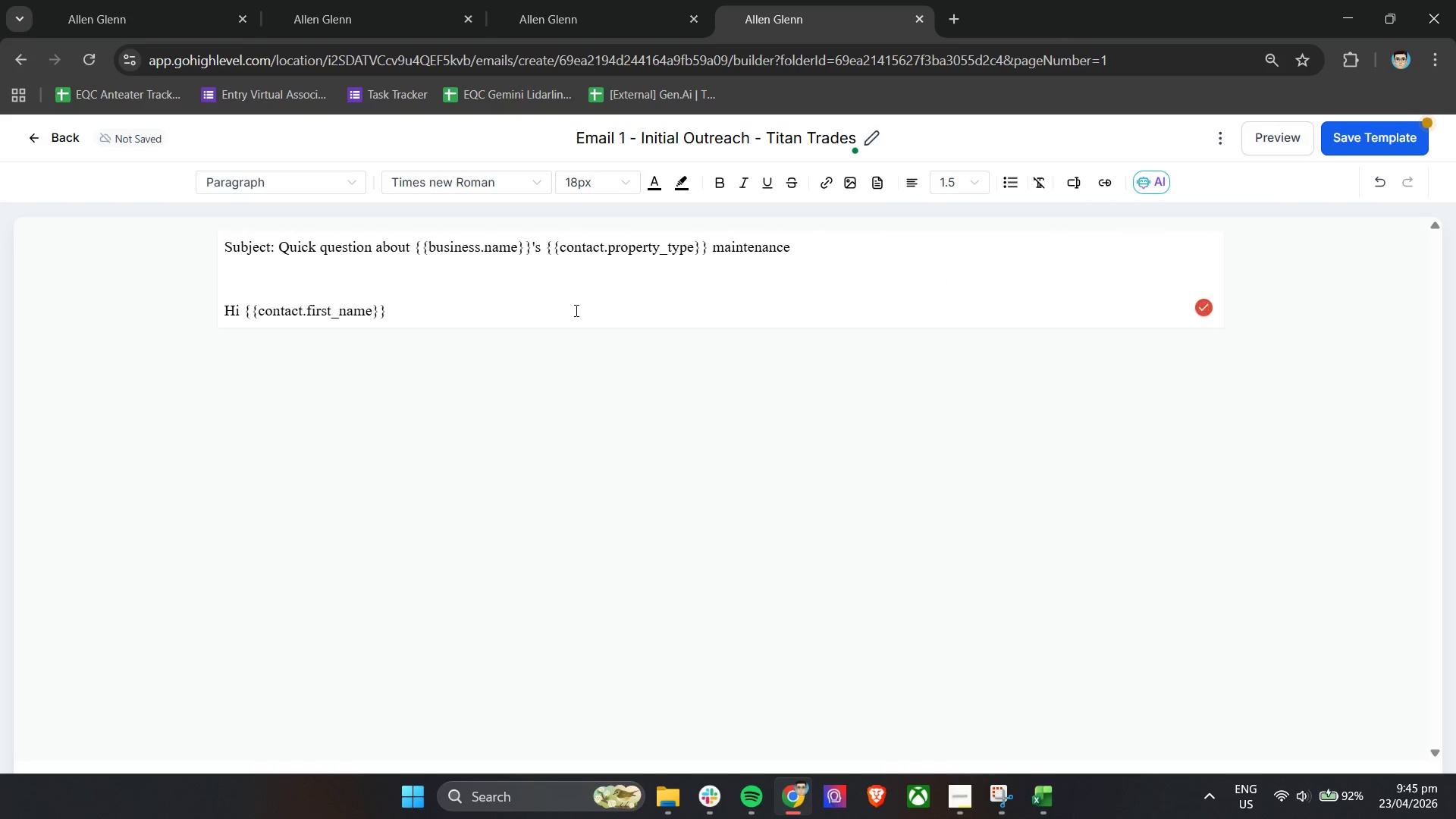 
key(Break)
 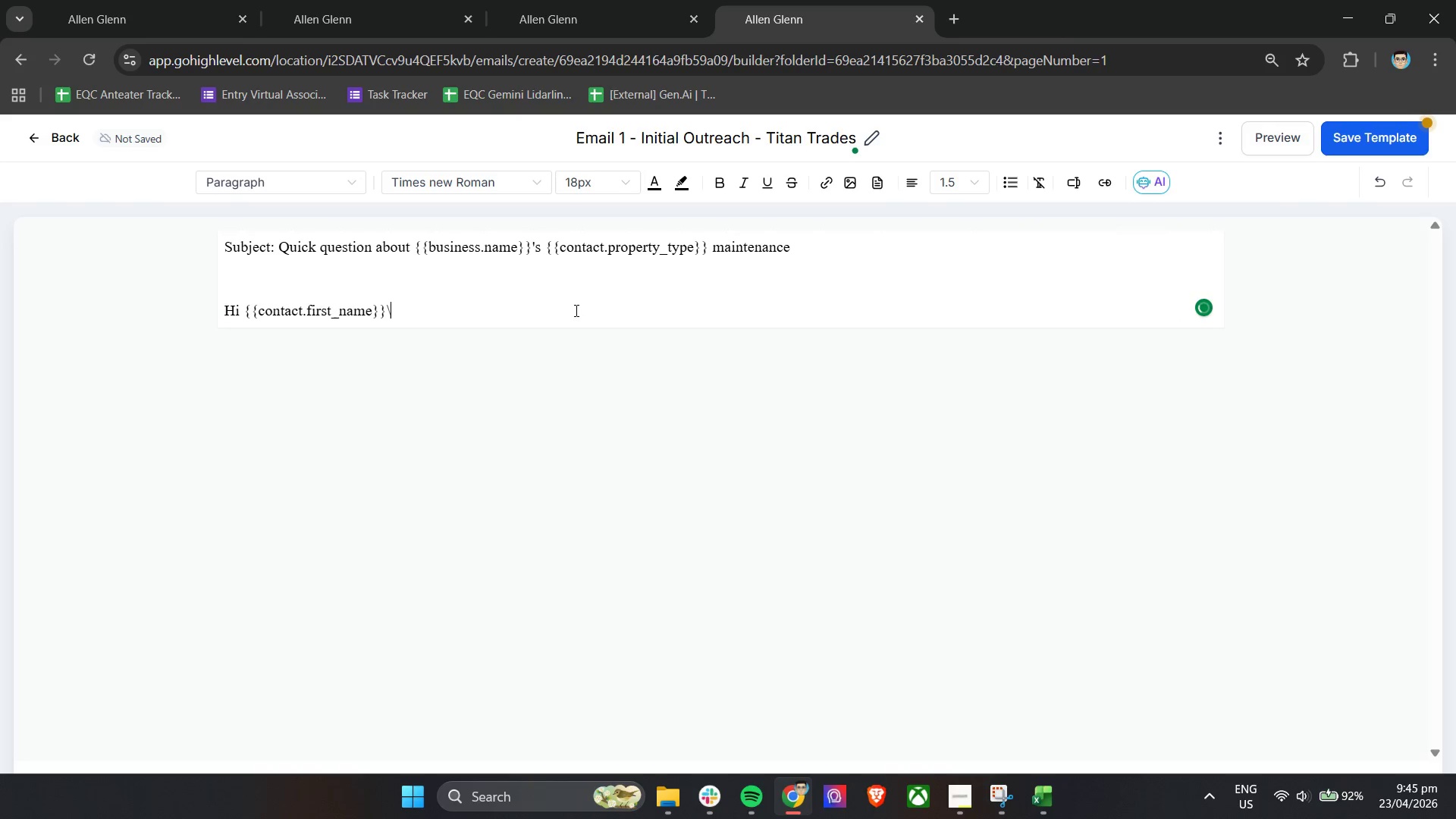 
key(Backspace)
 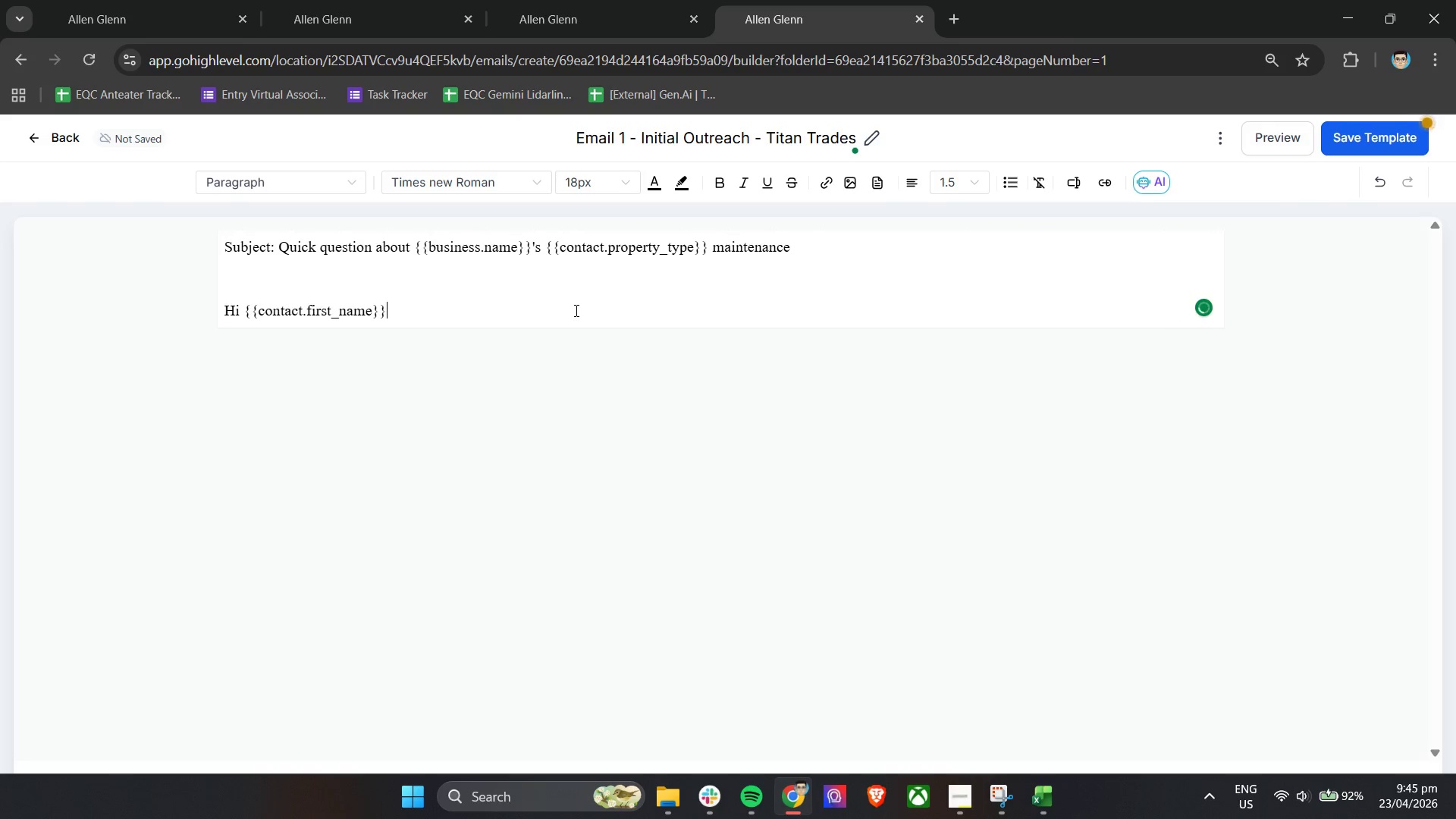 
key(Comma)
 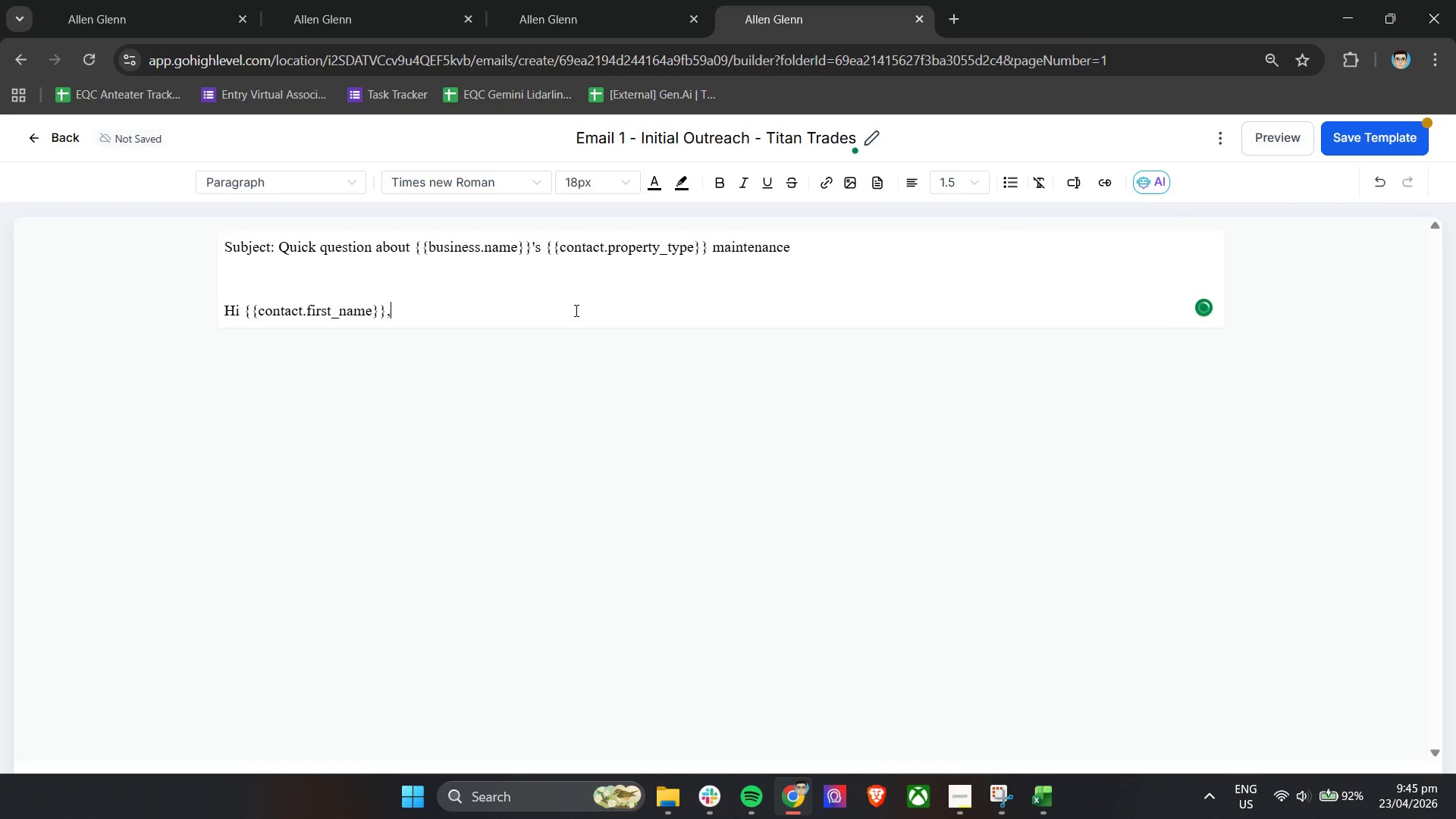 
key(Enter)
 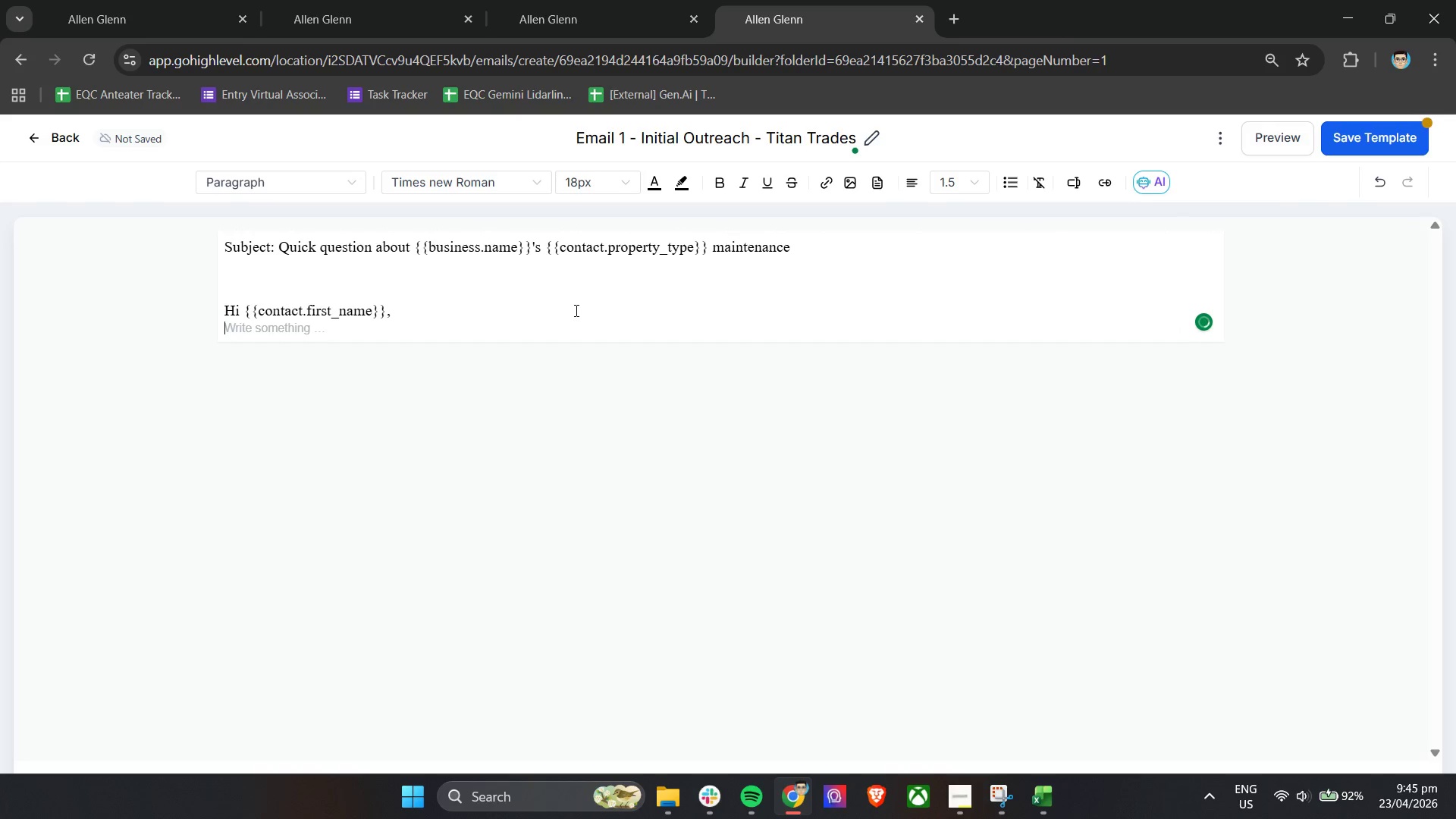 
key(Enter)
 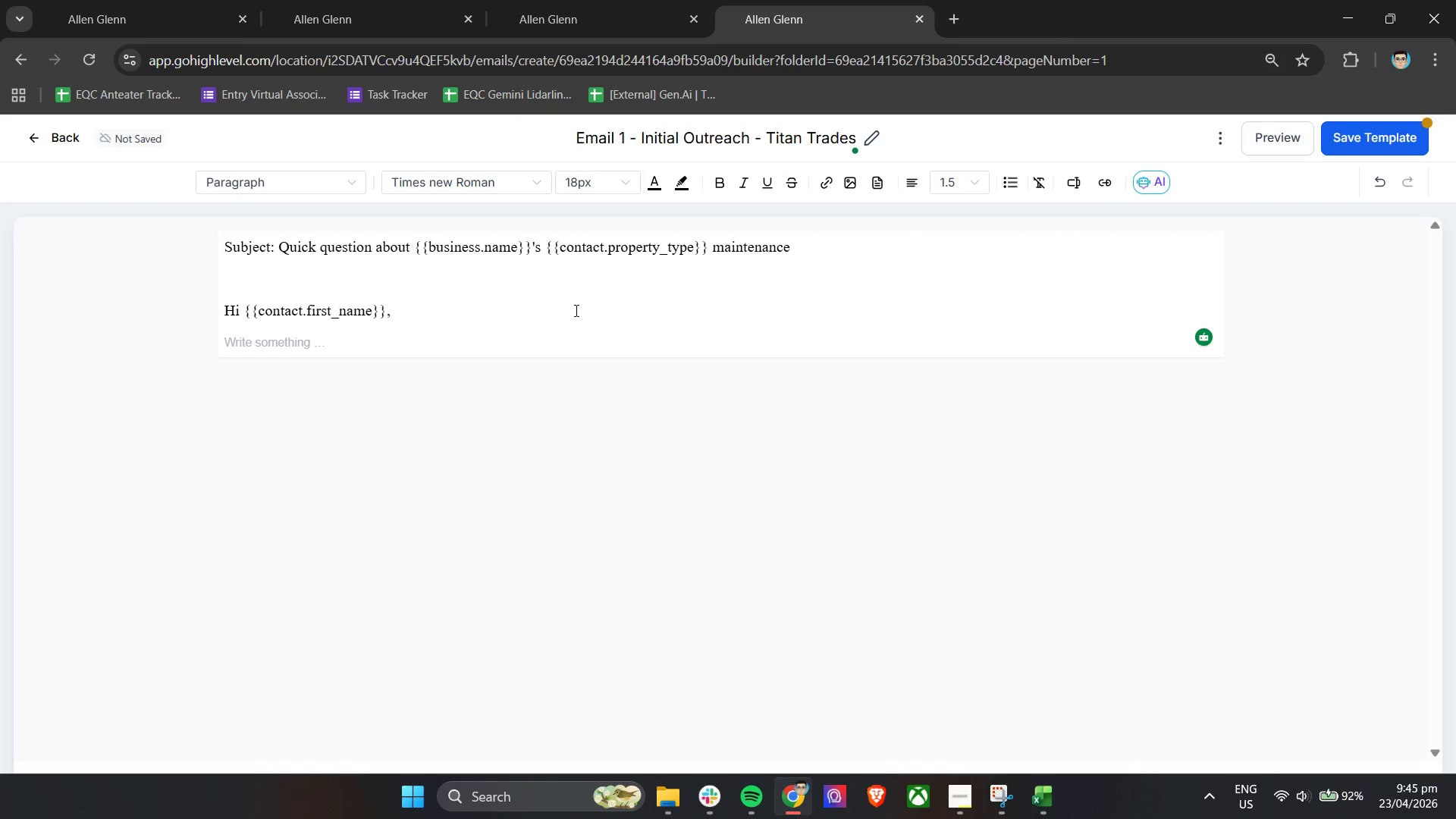 
wait(10.42)
 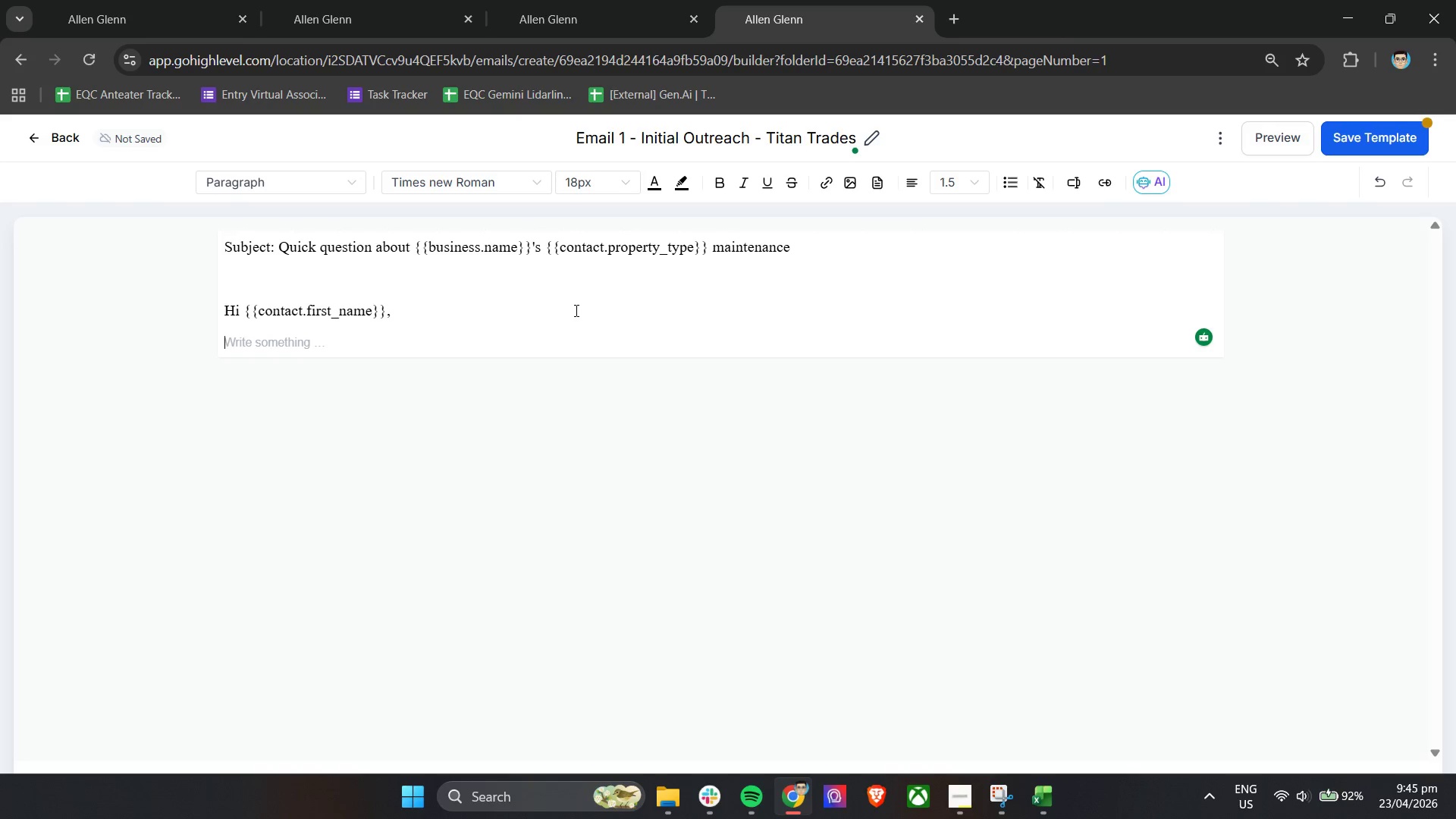 
type(I'm reaching out regarding the ongoing maintenance needs for )
 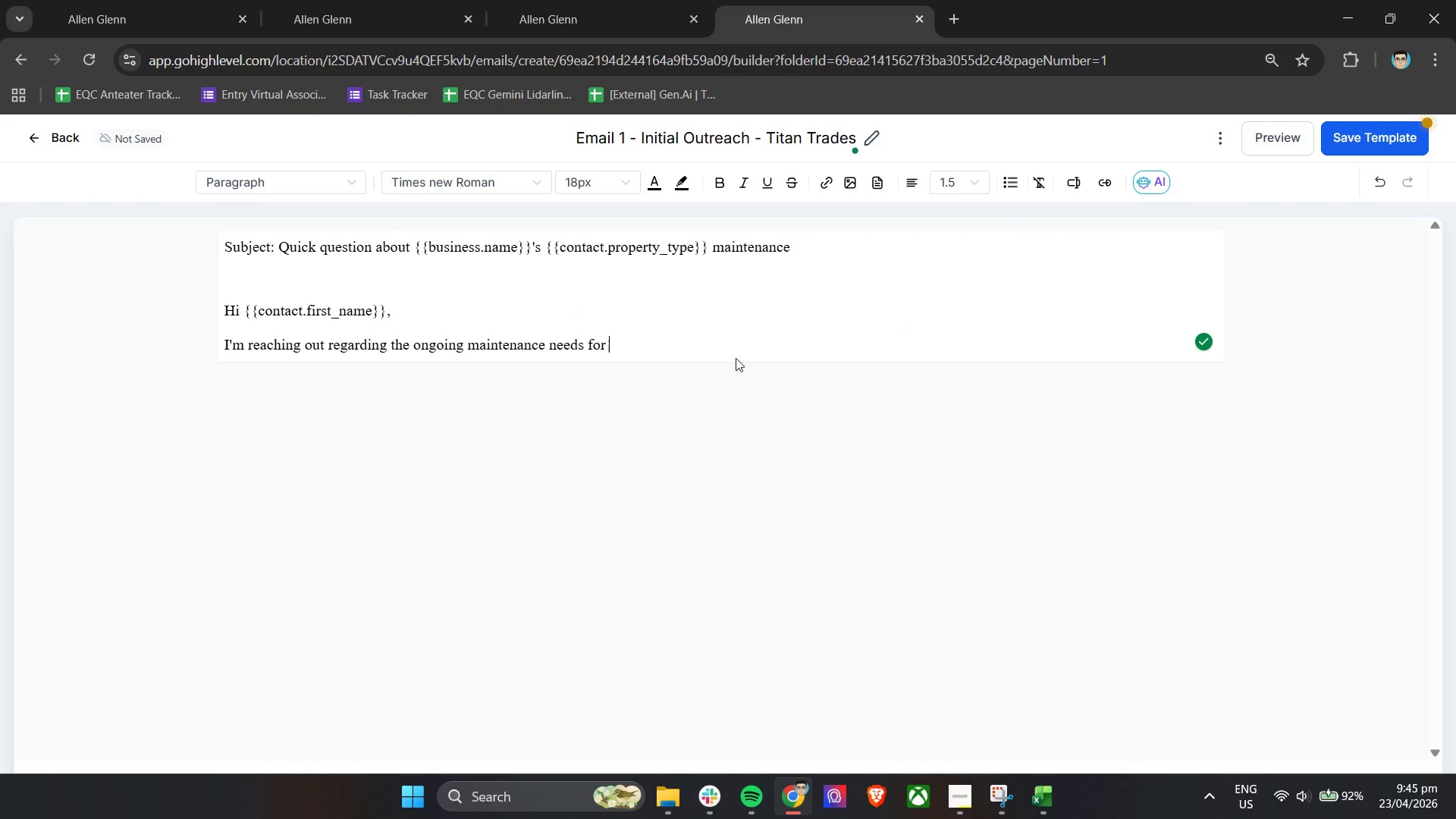 
left_click([1073, 184])
 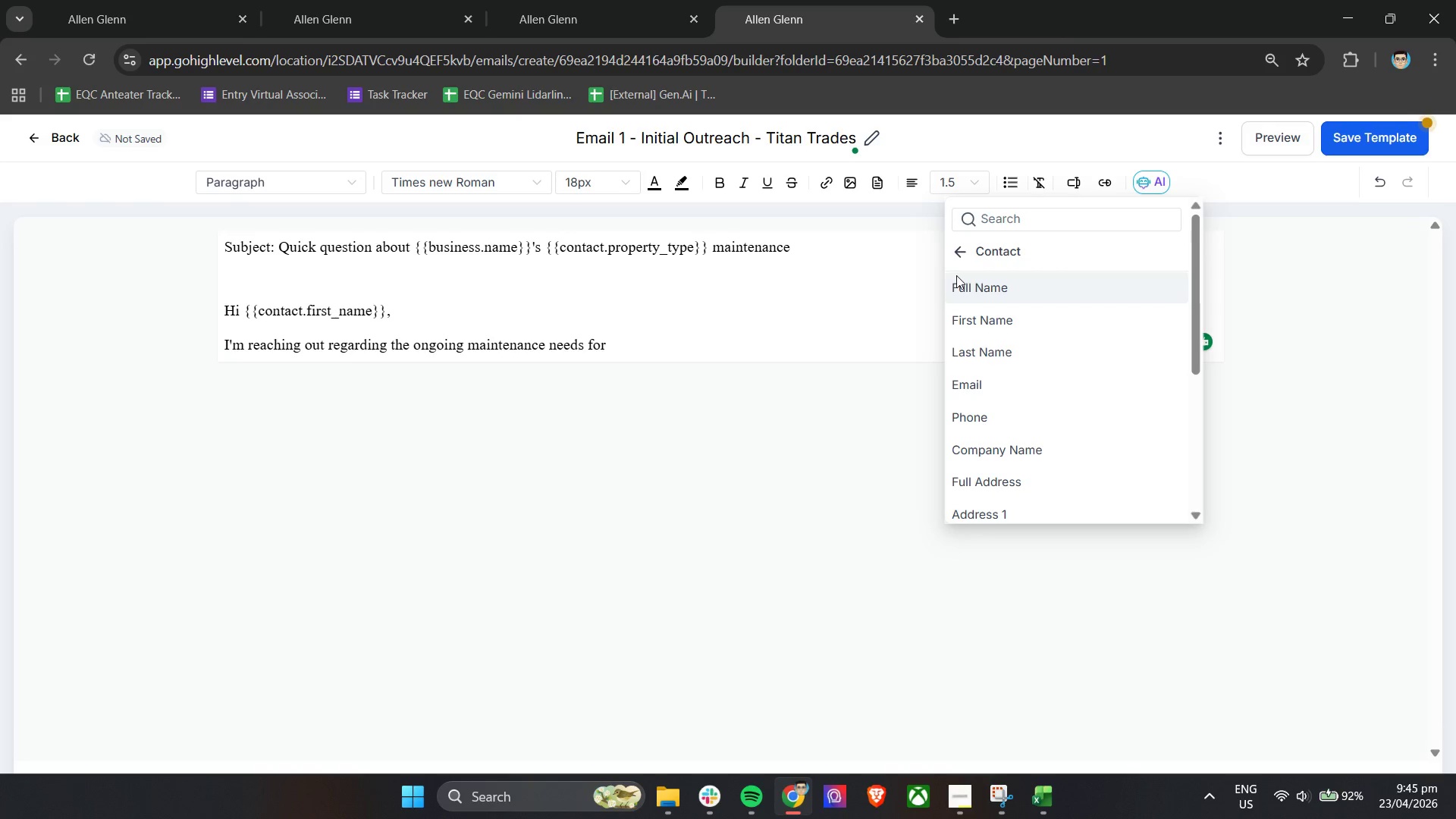 
left_click([962, 252])
 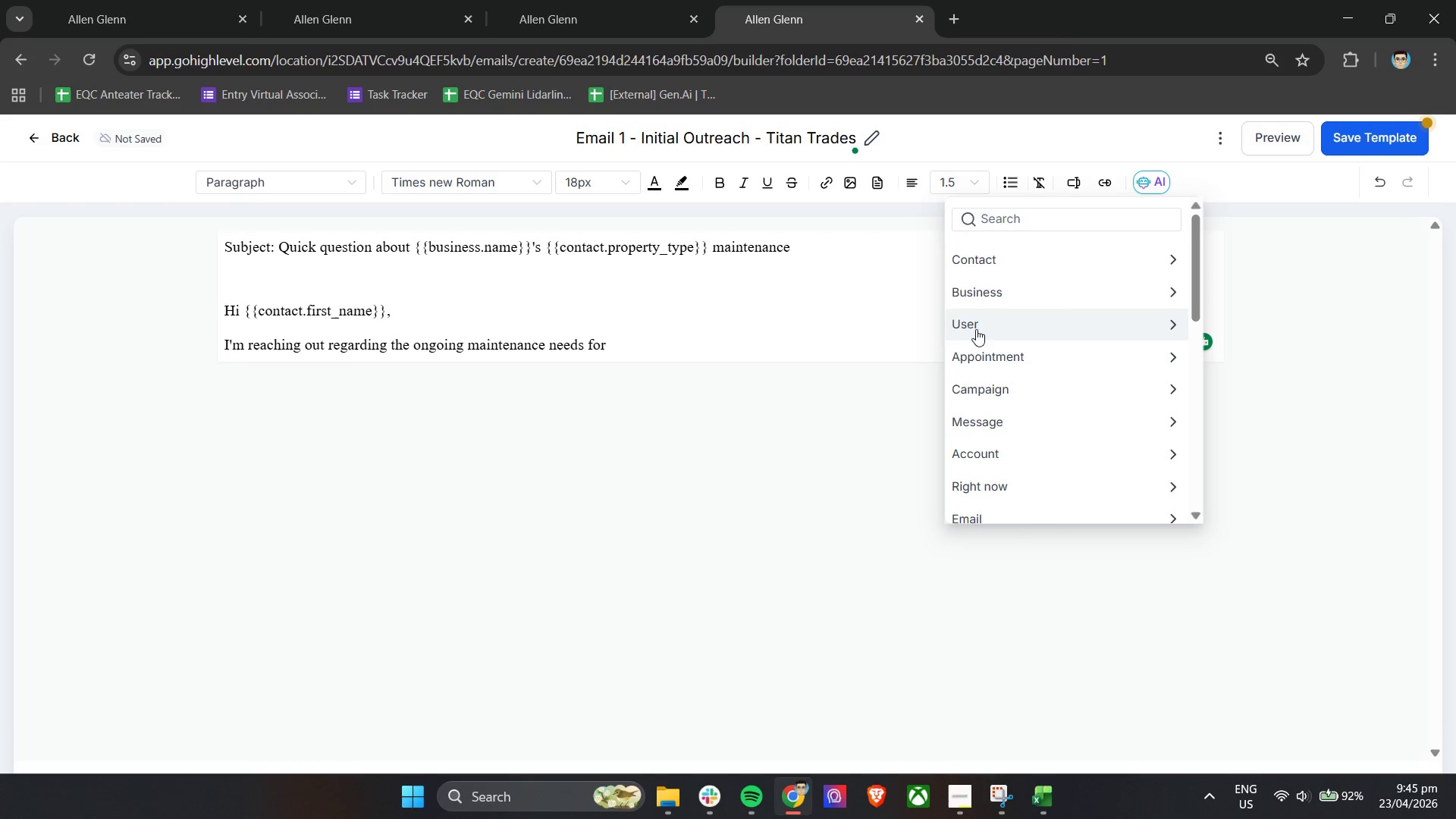 
left_click([986, 294])
 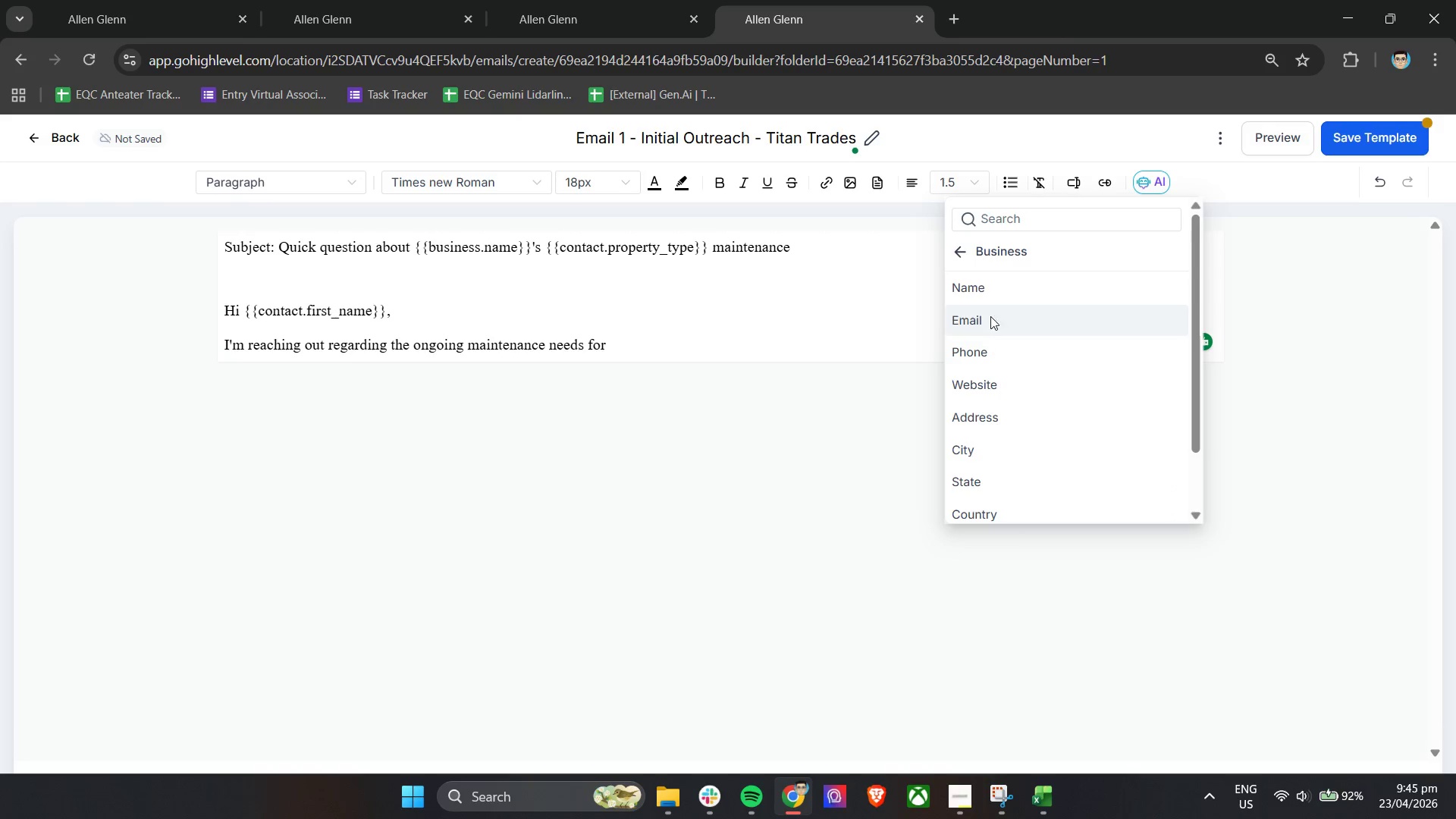 
left_click([992, 293])
 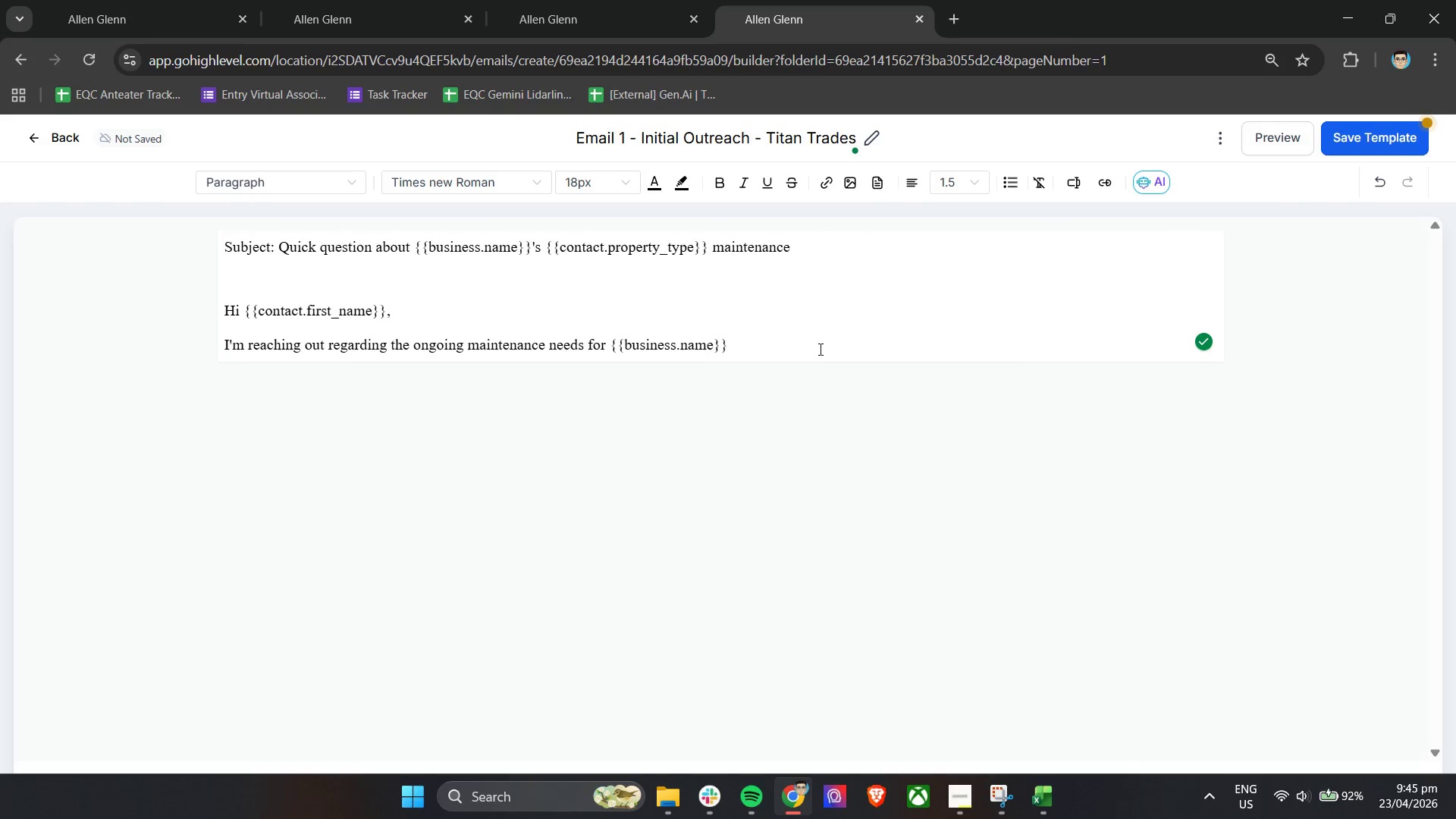 
key(Quote)
 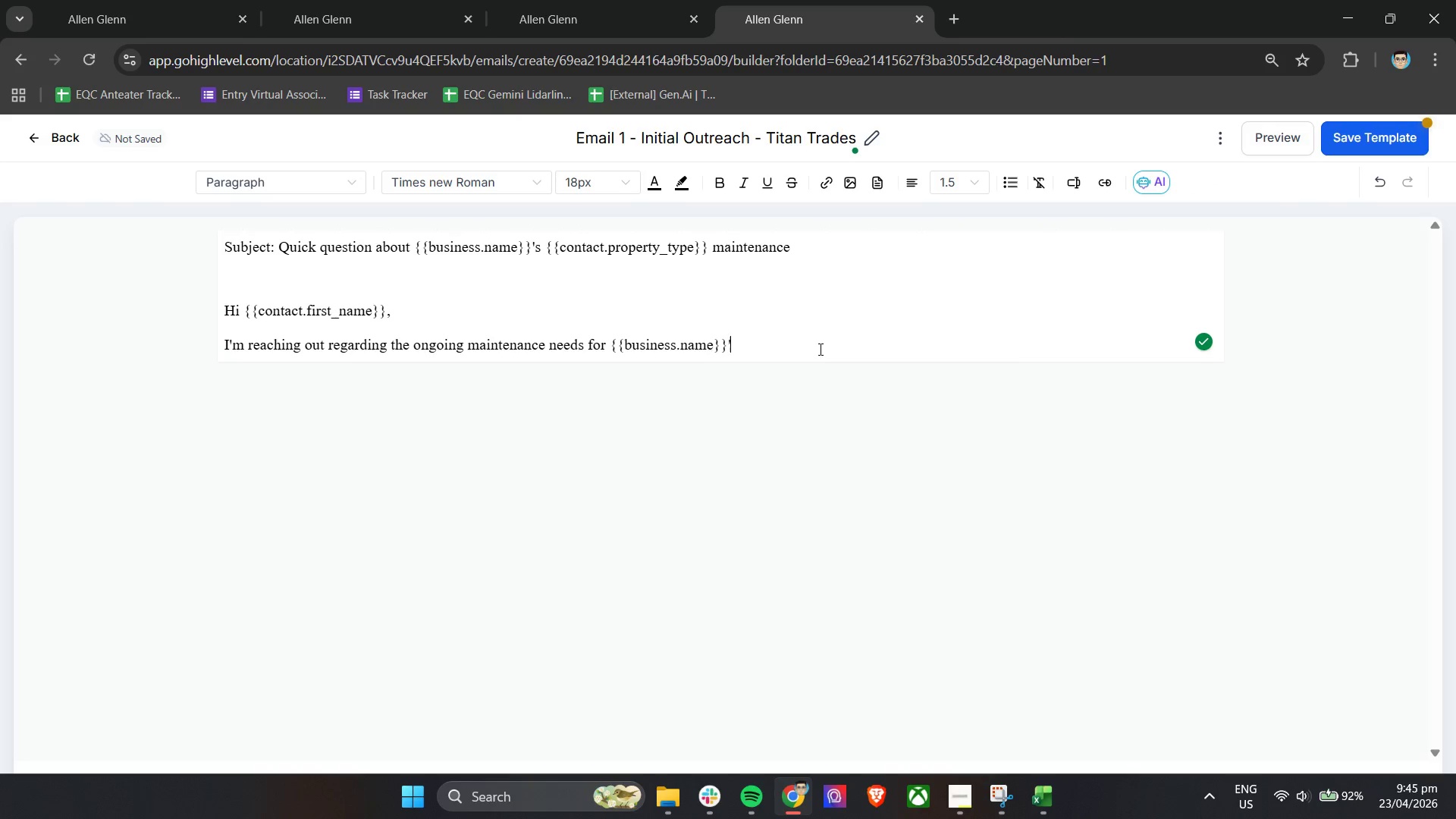 
key(S)
 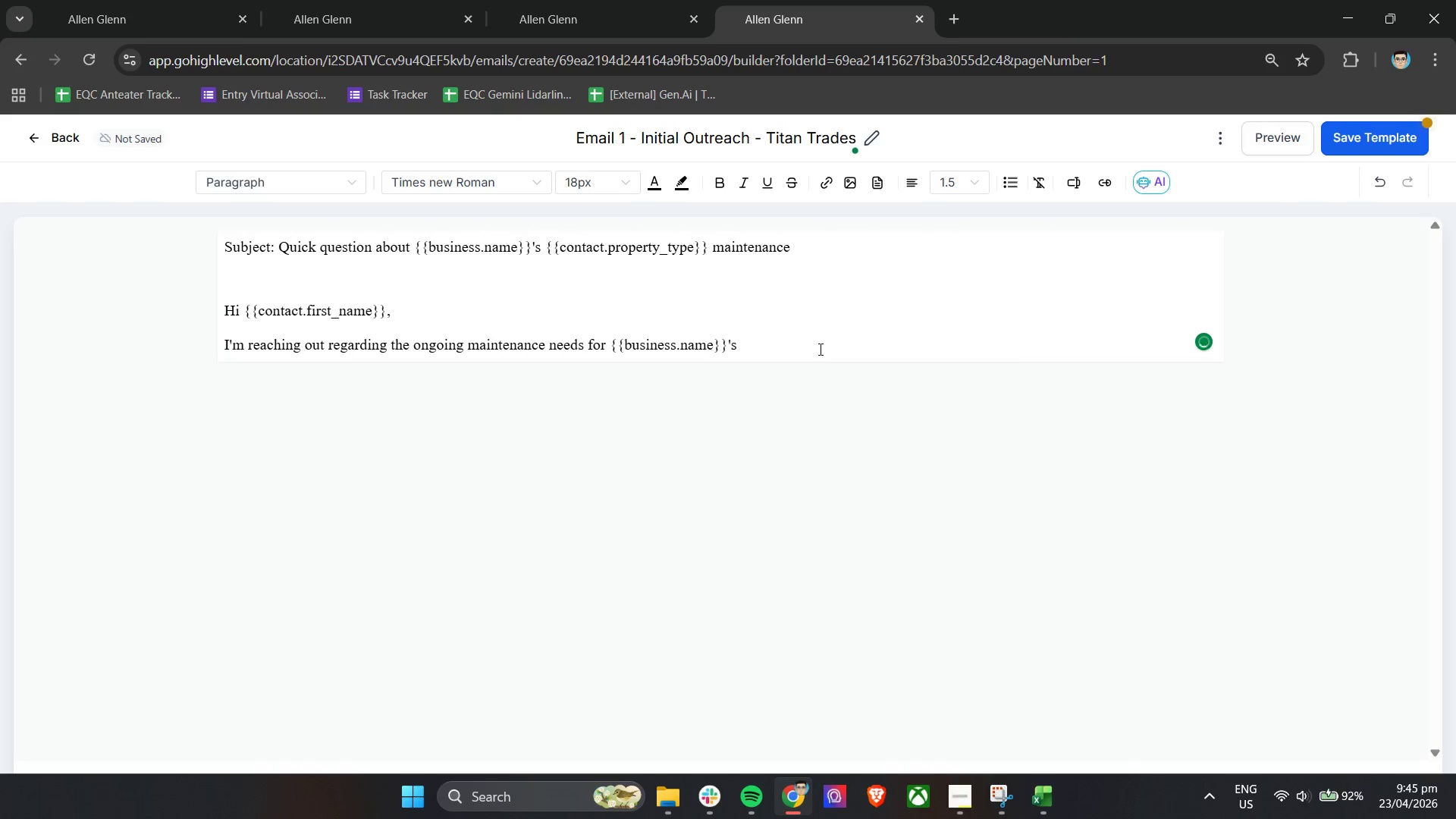 
key(Space)
 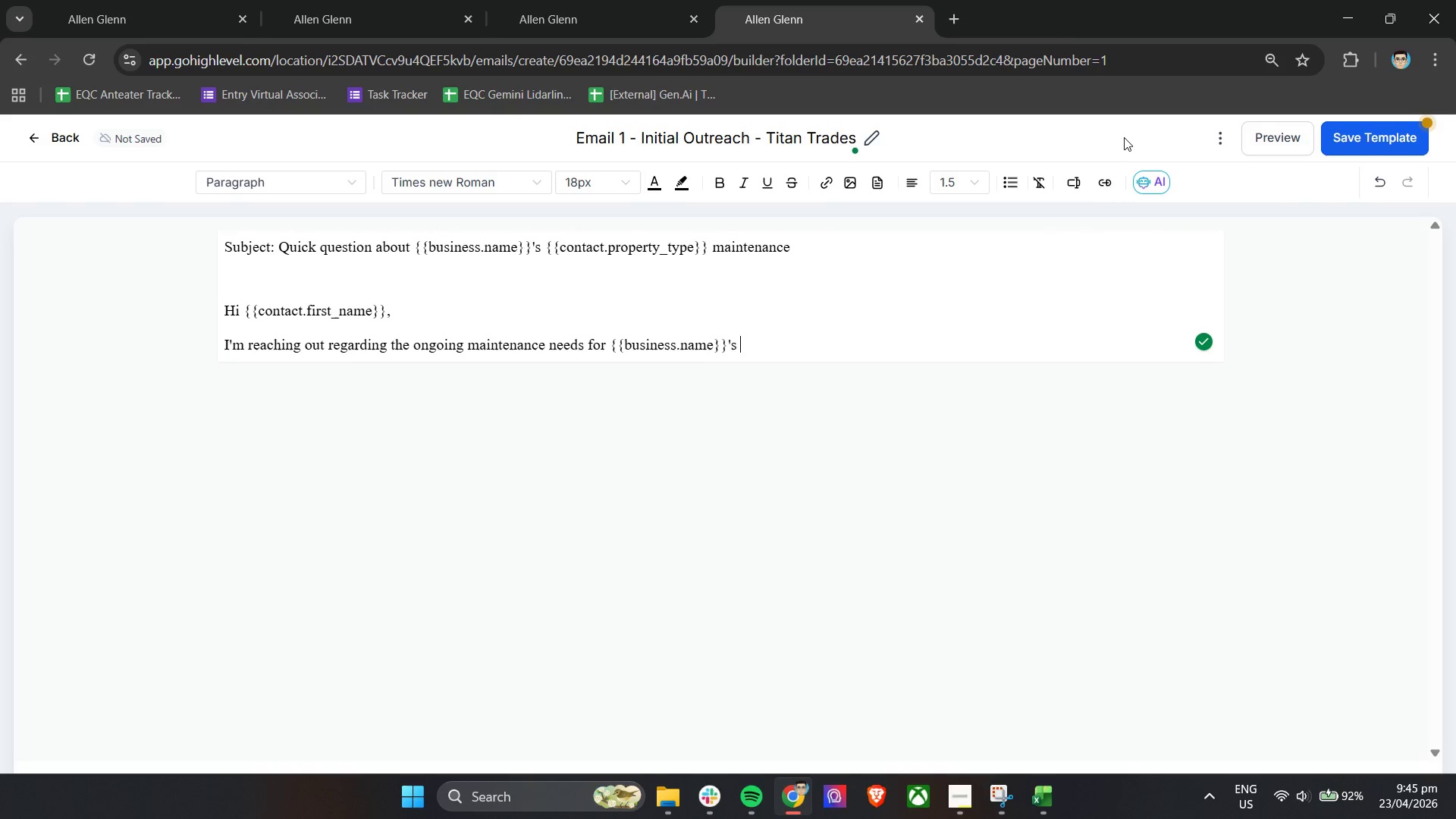 
left_click([1078, 190])
 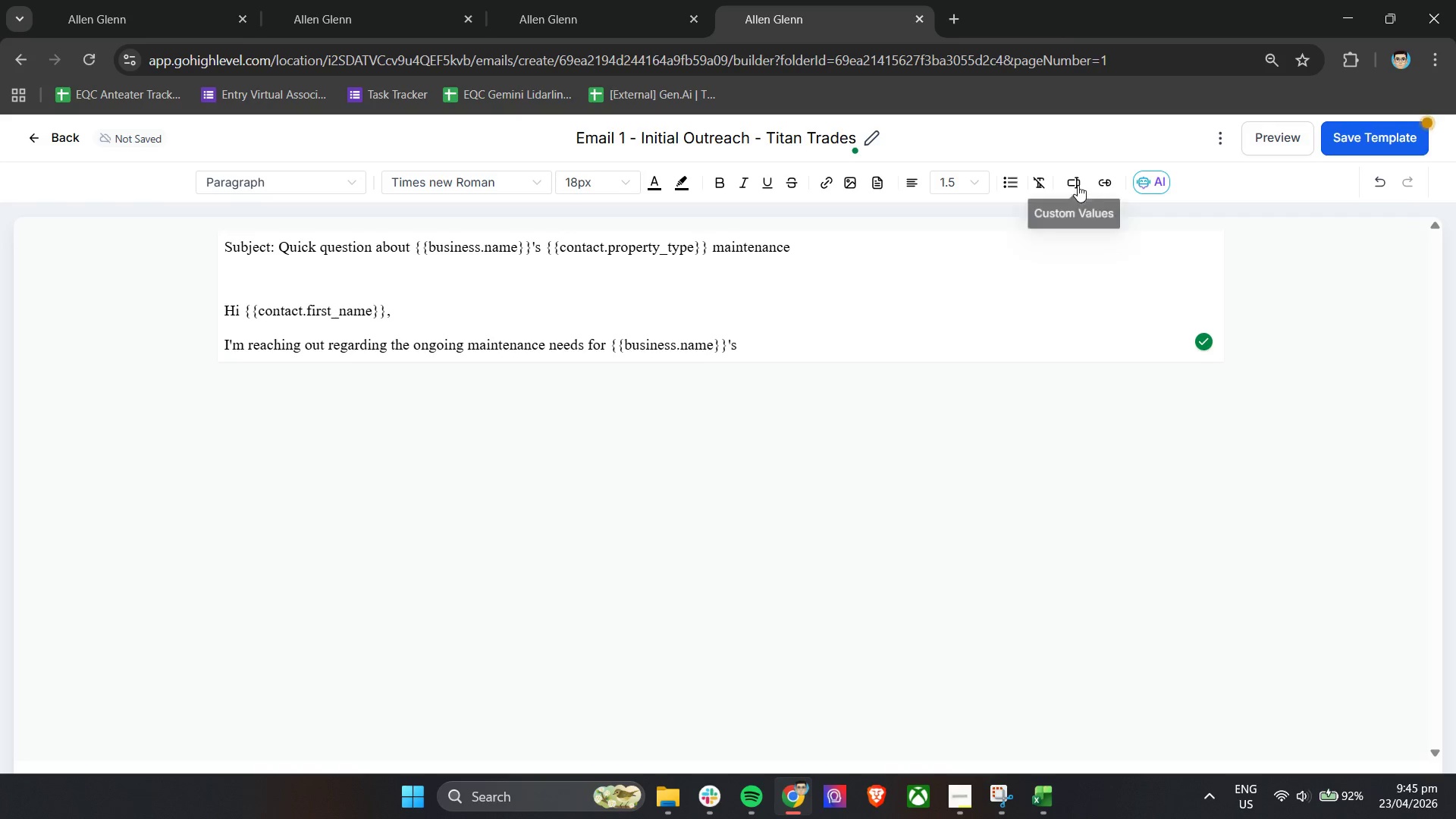 
left_click([1078, 184])
 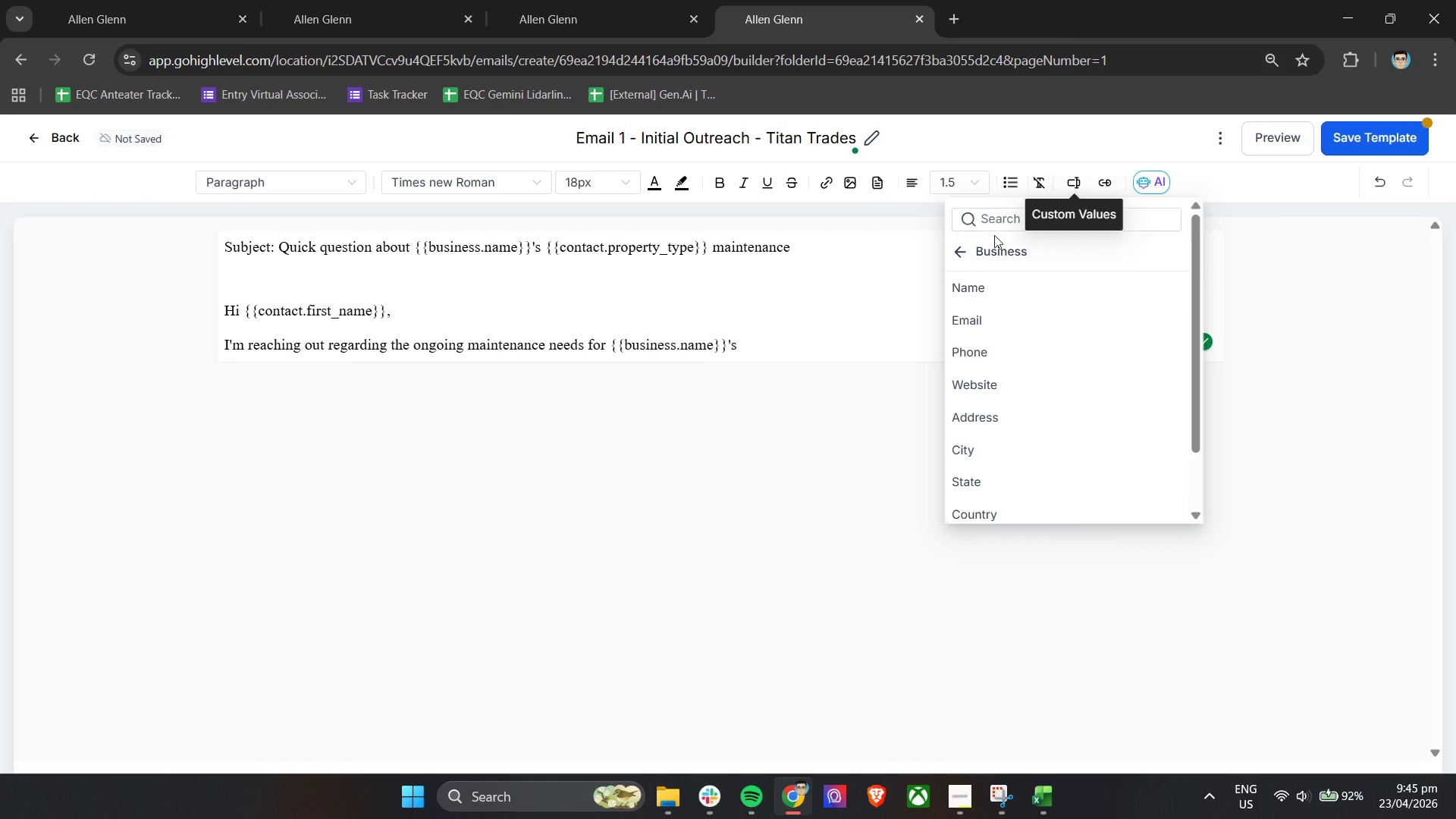 
left_click([955, 250])
 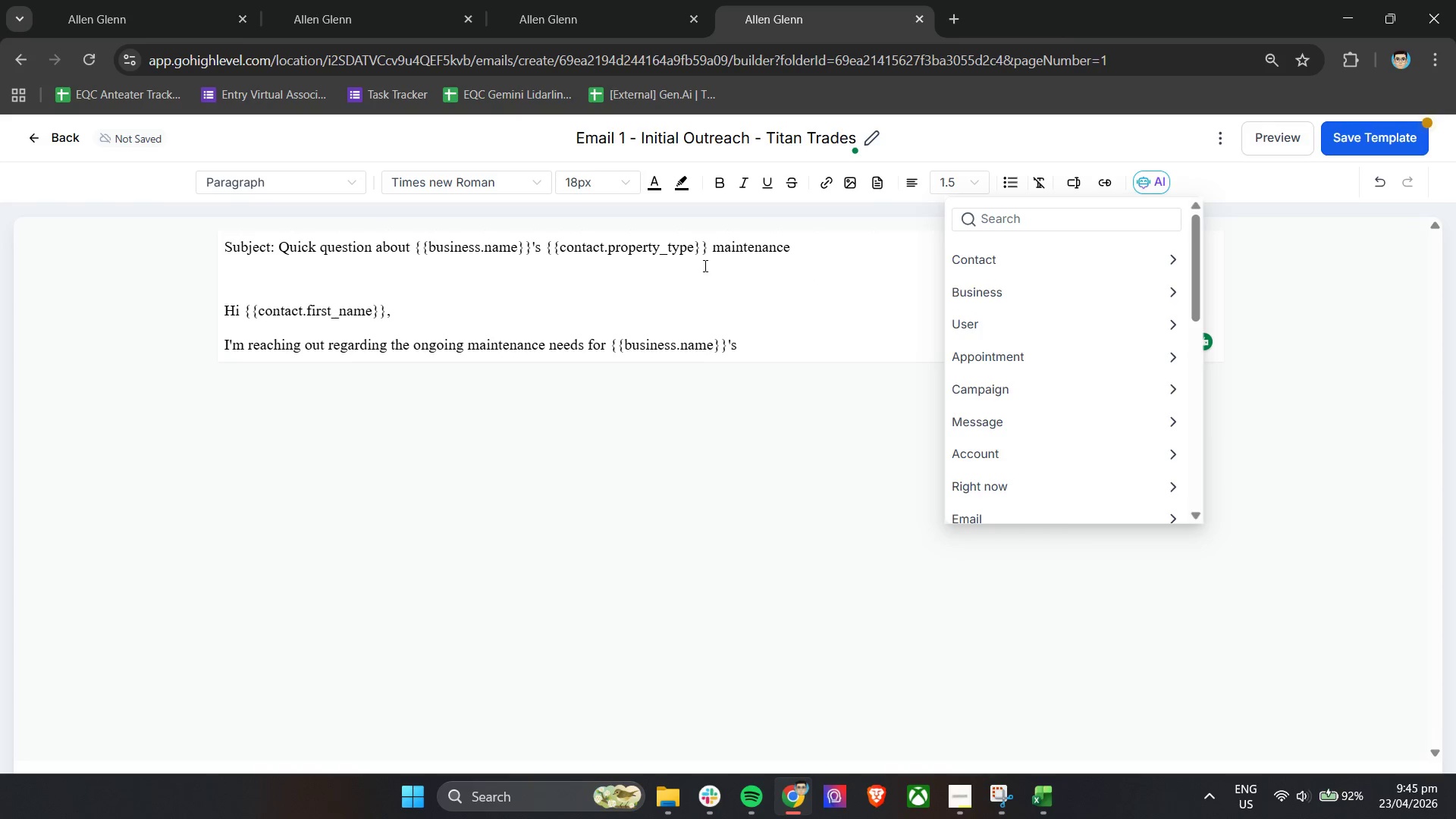 
left_click_drag(start_coordinate=[706, 250], to_coordinate=[692, 250])
 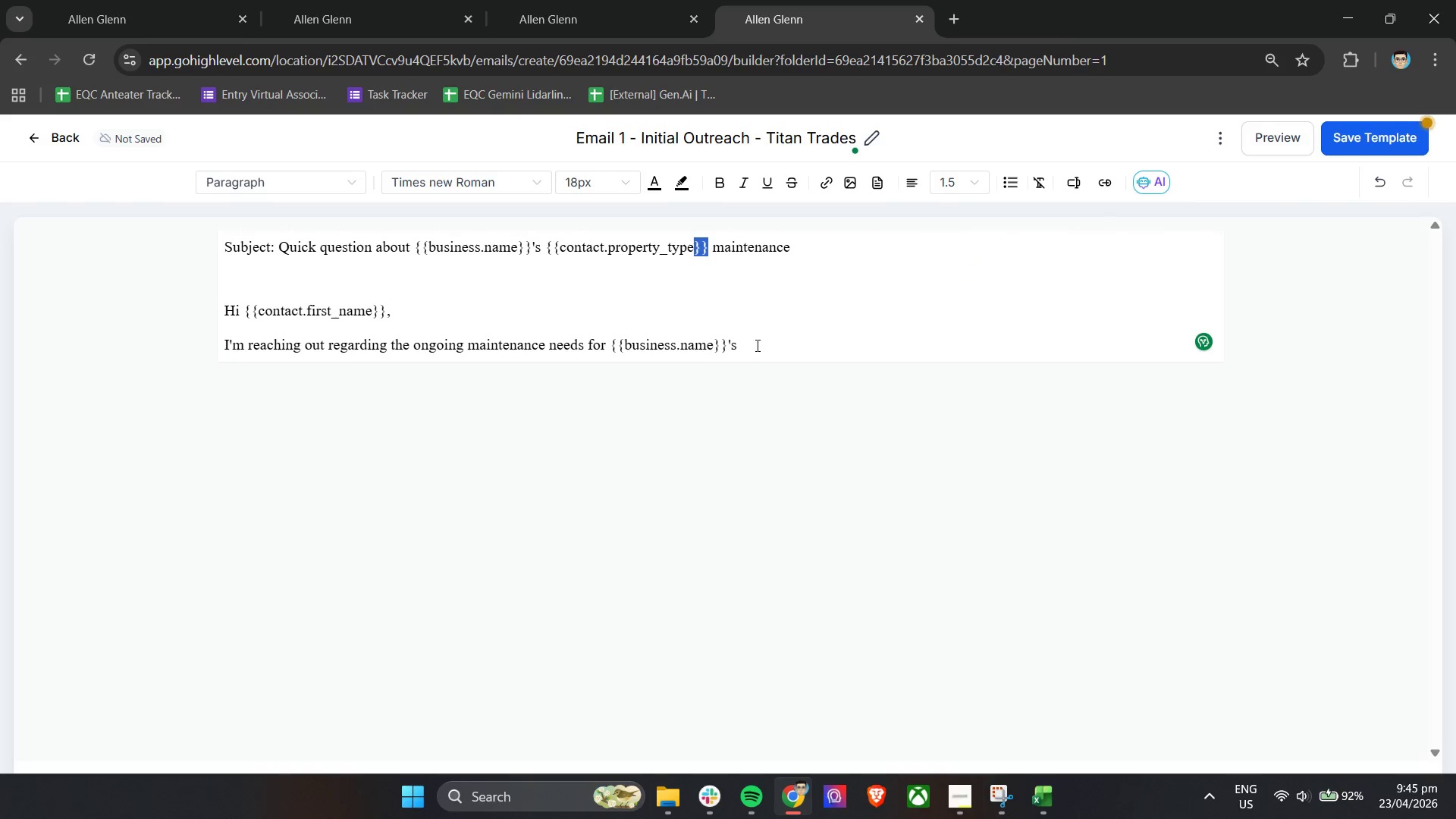 
left_click([757, 346])
 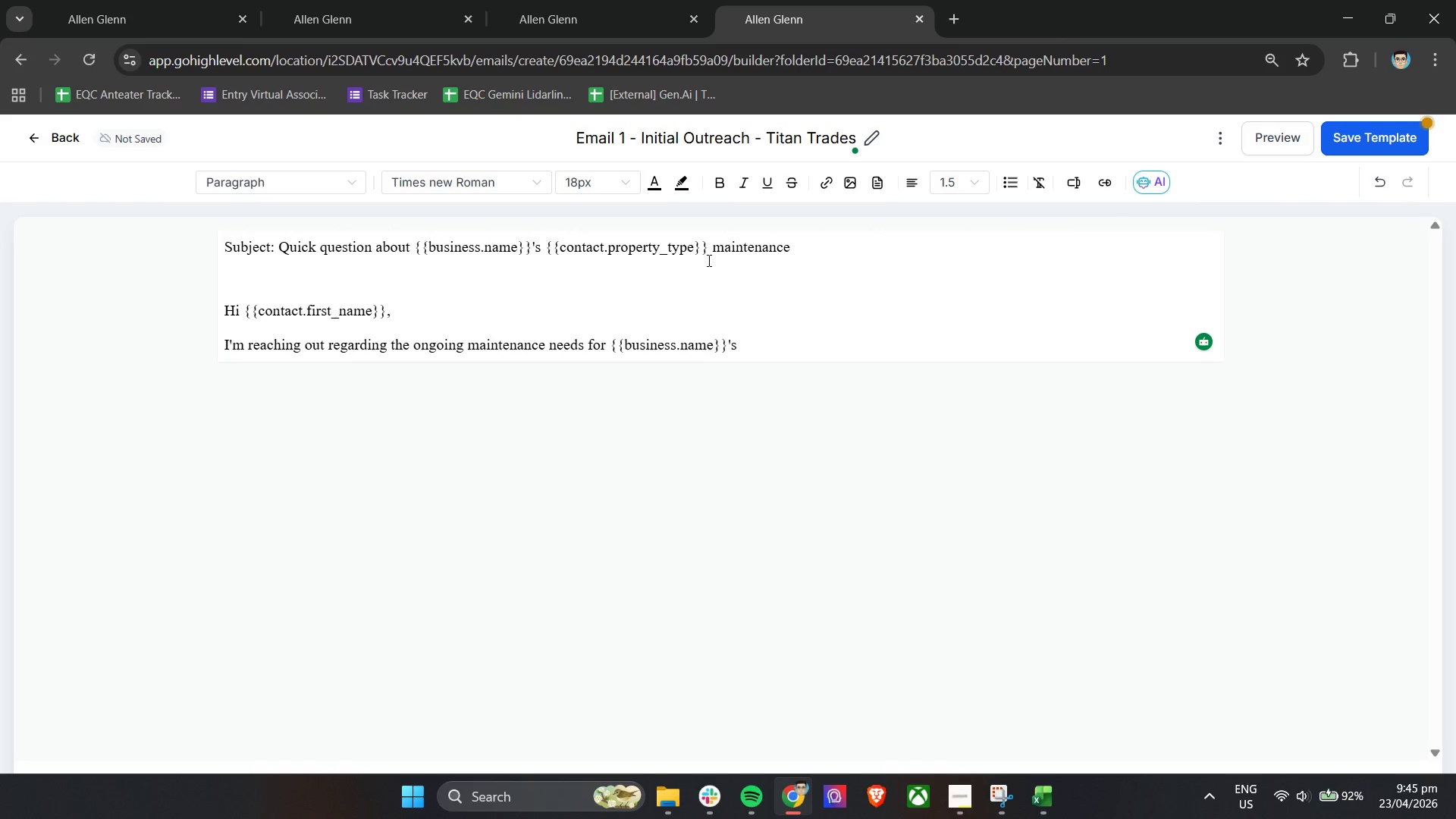 
left_click_drag(start_coordinate=[708, 256], to_coordinate=[545, 253])
 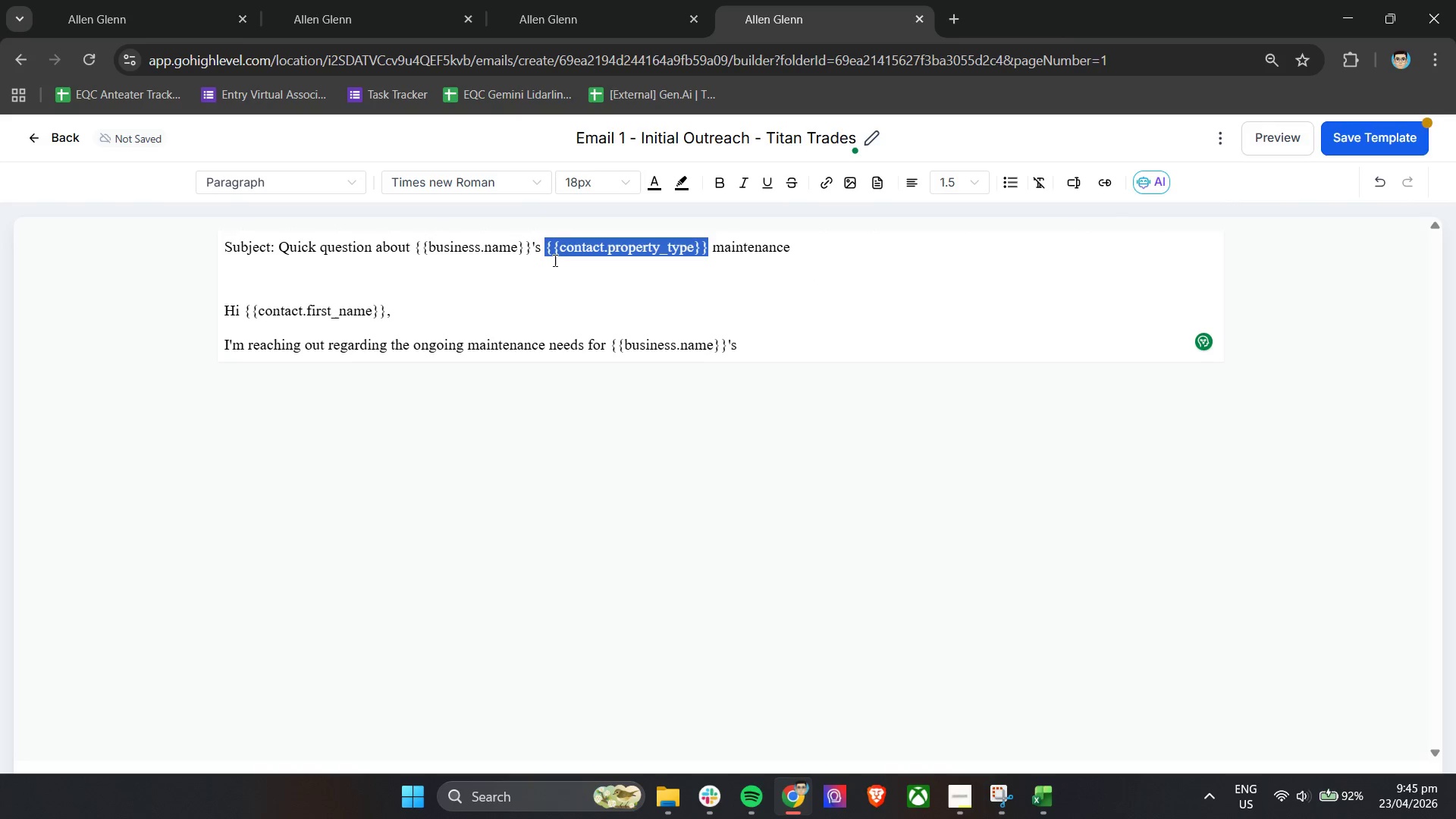 
key(Control+C)
 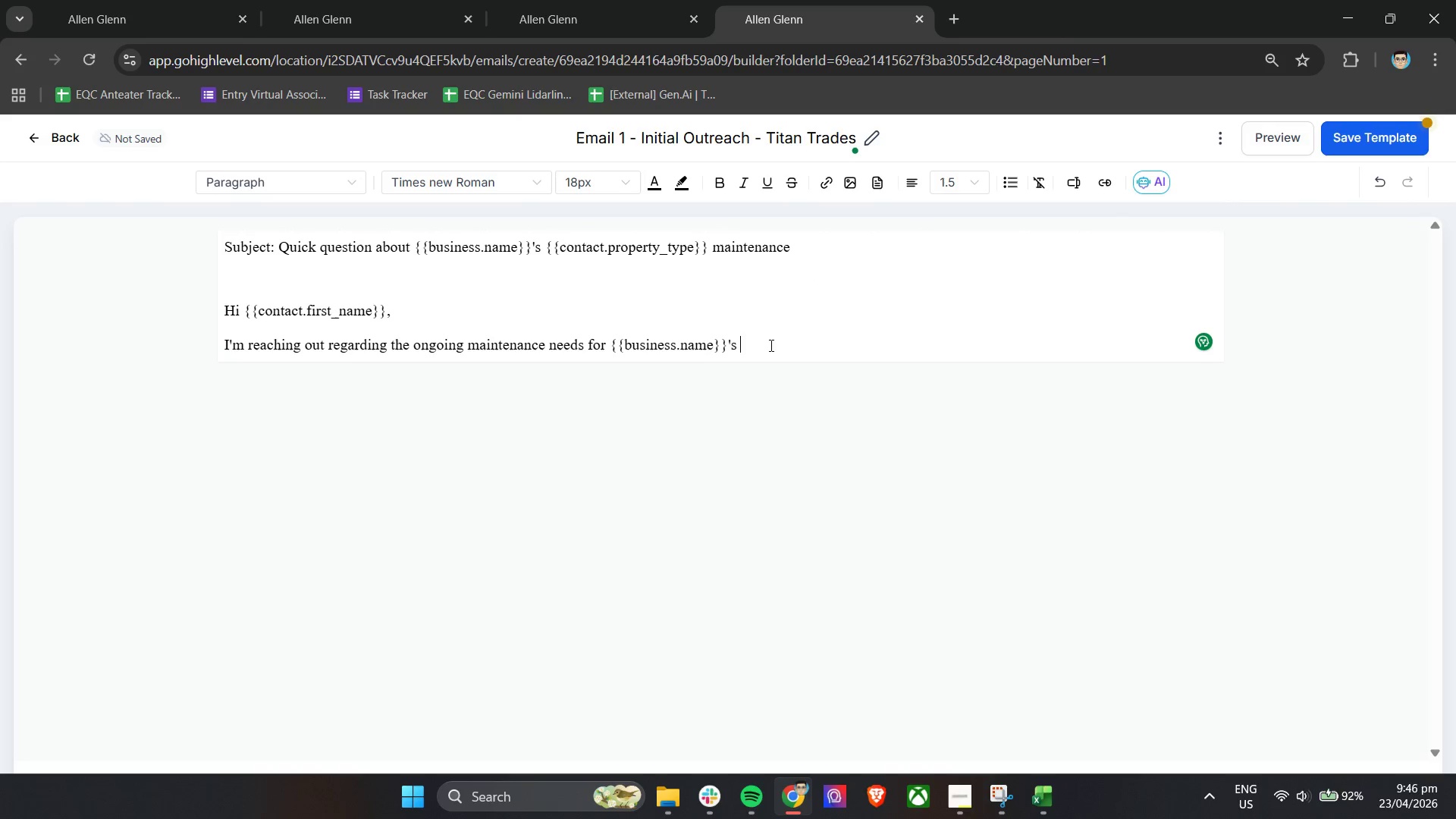 
key(Control+ControlLeft)
 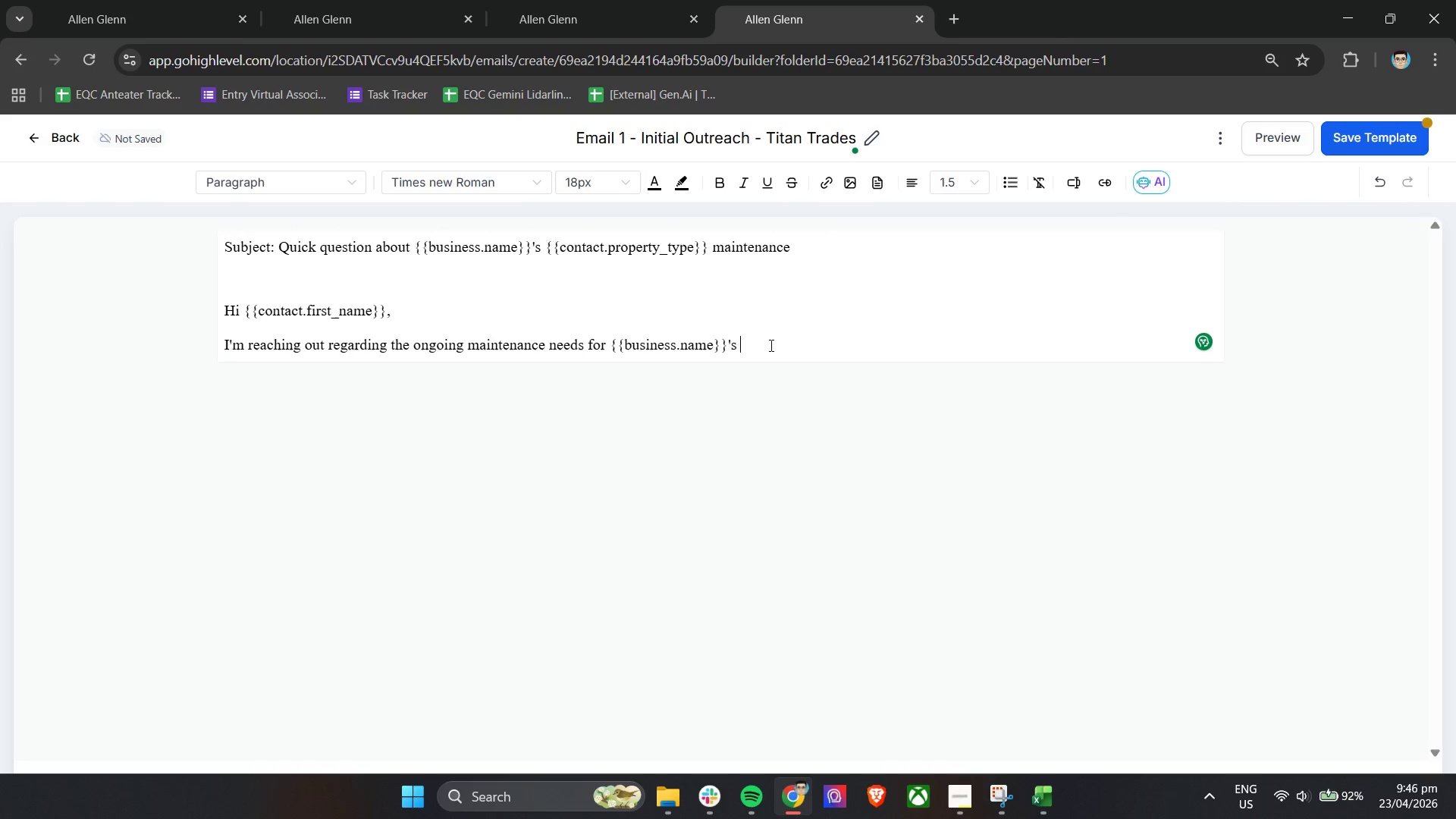 
key(Control+V)
 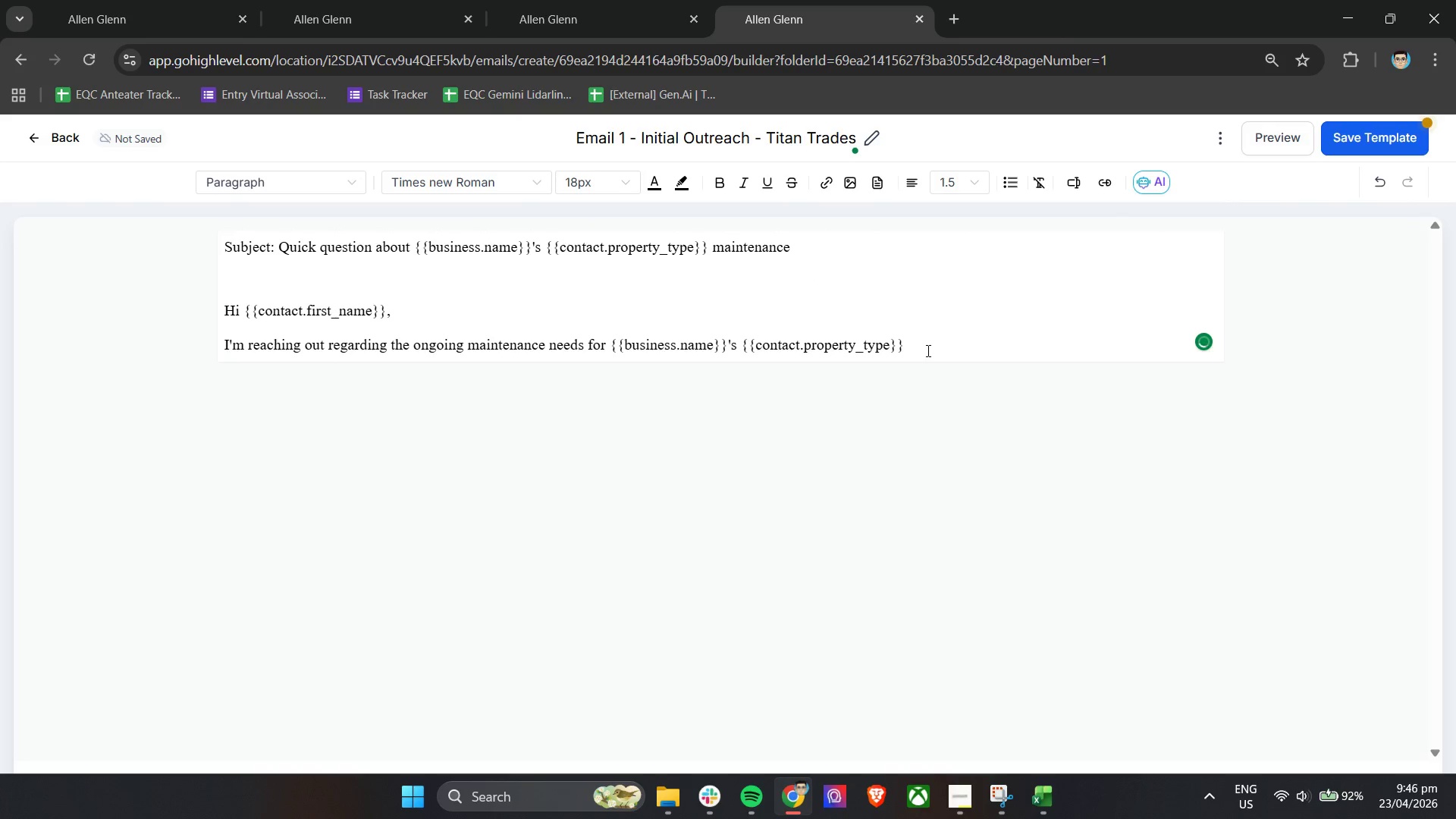 
left_click([927, 350])
 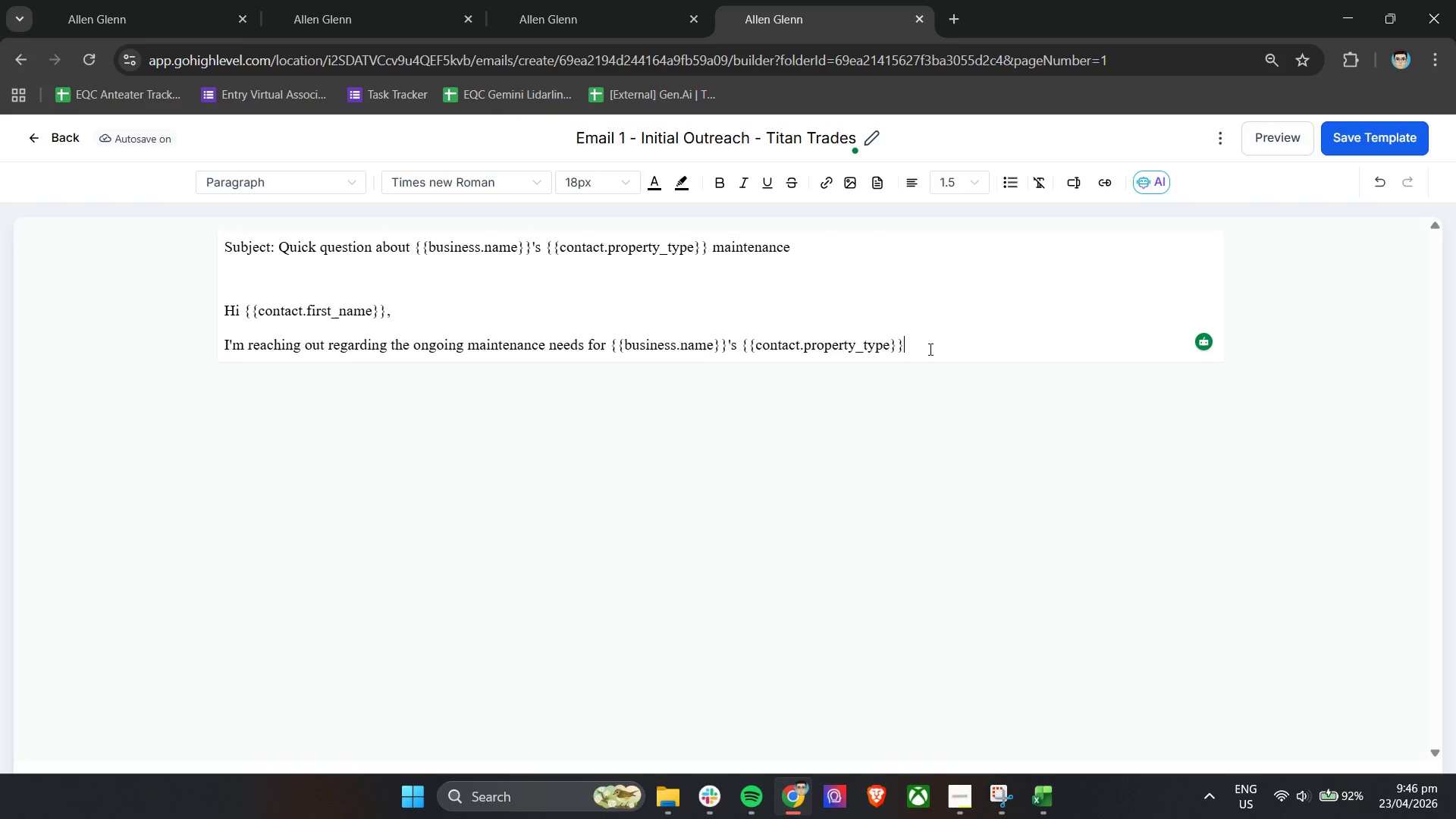 
wait(25.44)
 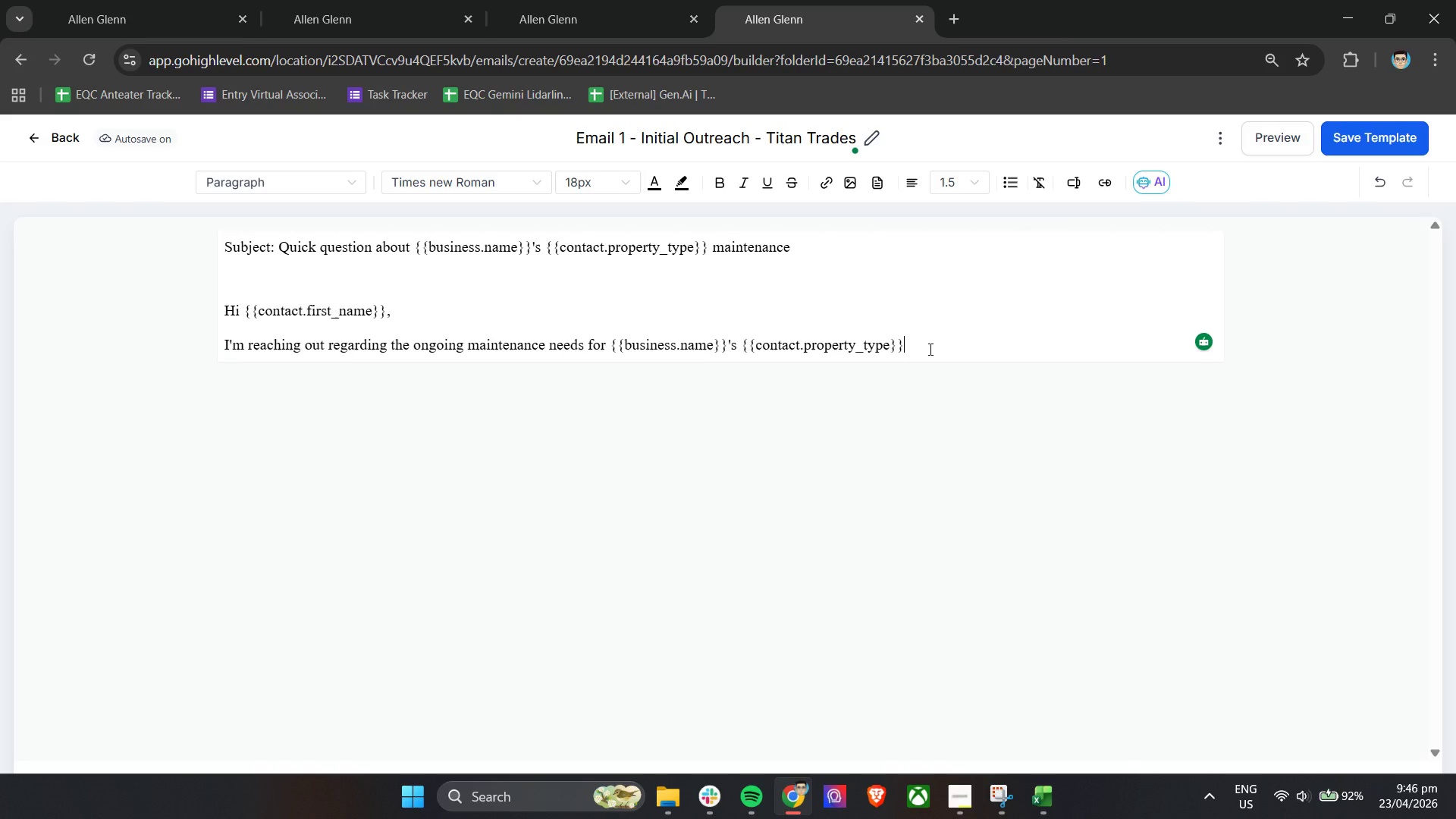 
type( proper)
 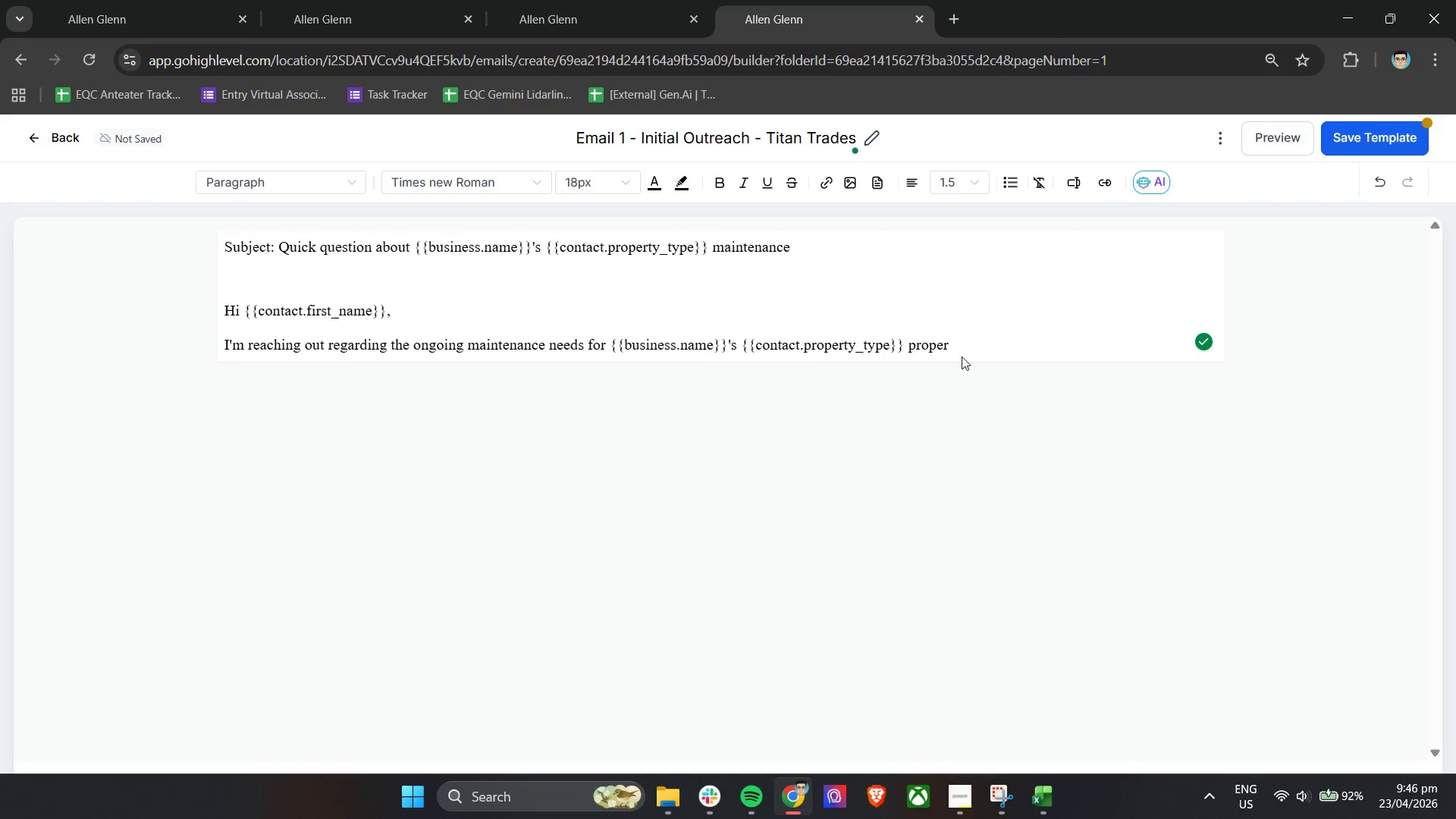 
wait(5.06)
 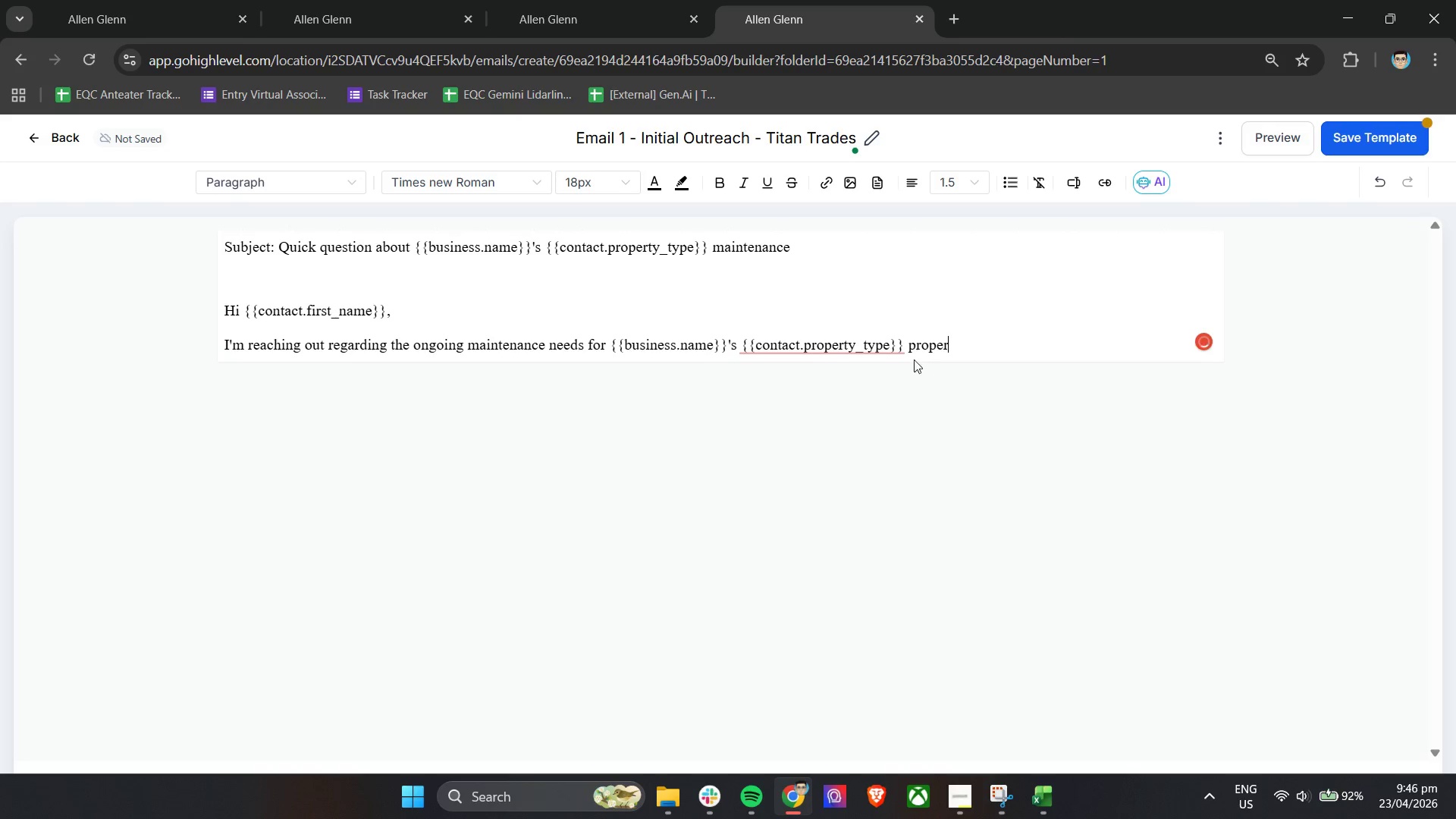 
type(ties.)
 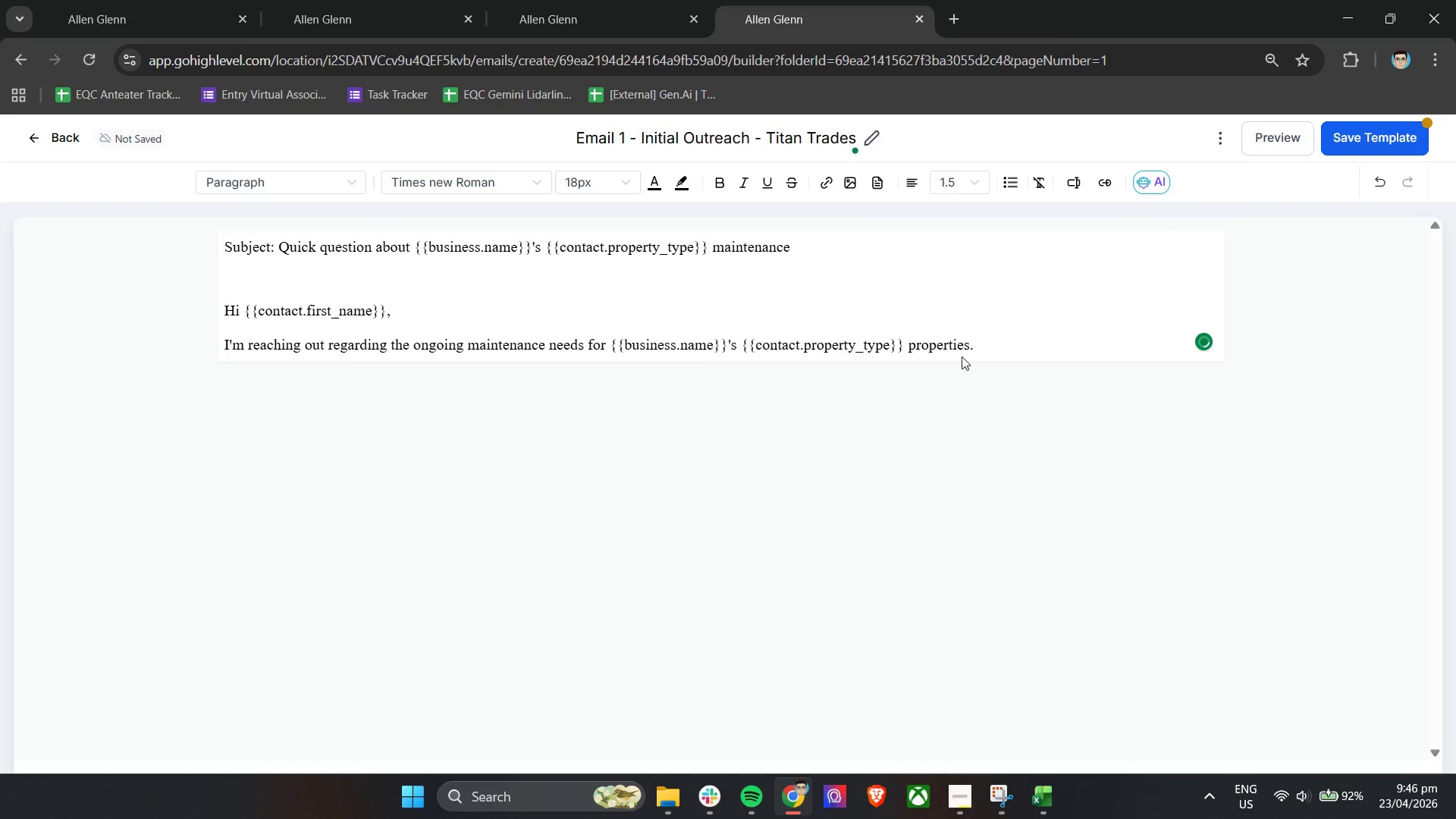 
key(Enter)
 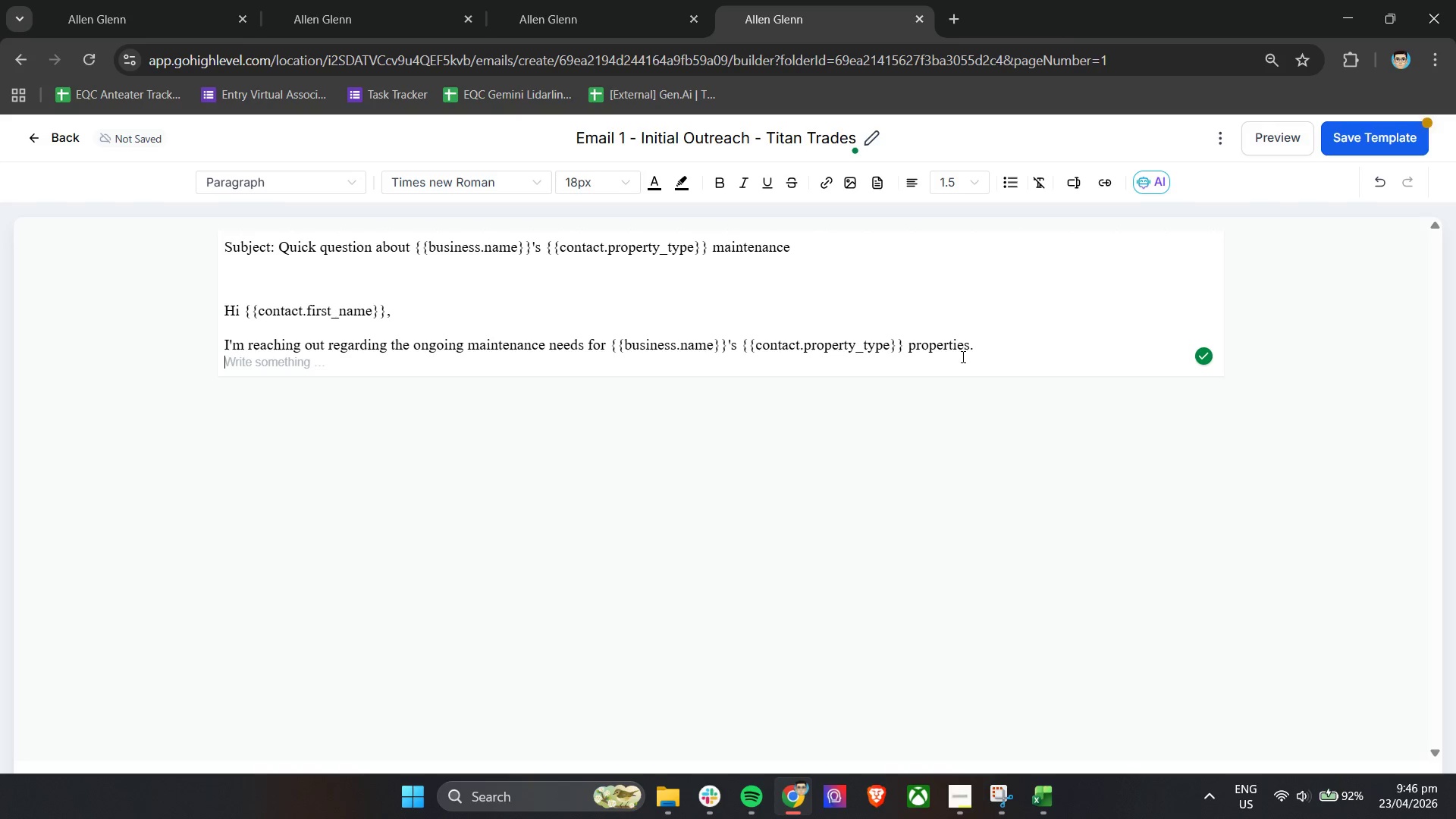 
key(Enter)
 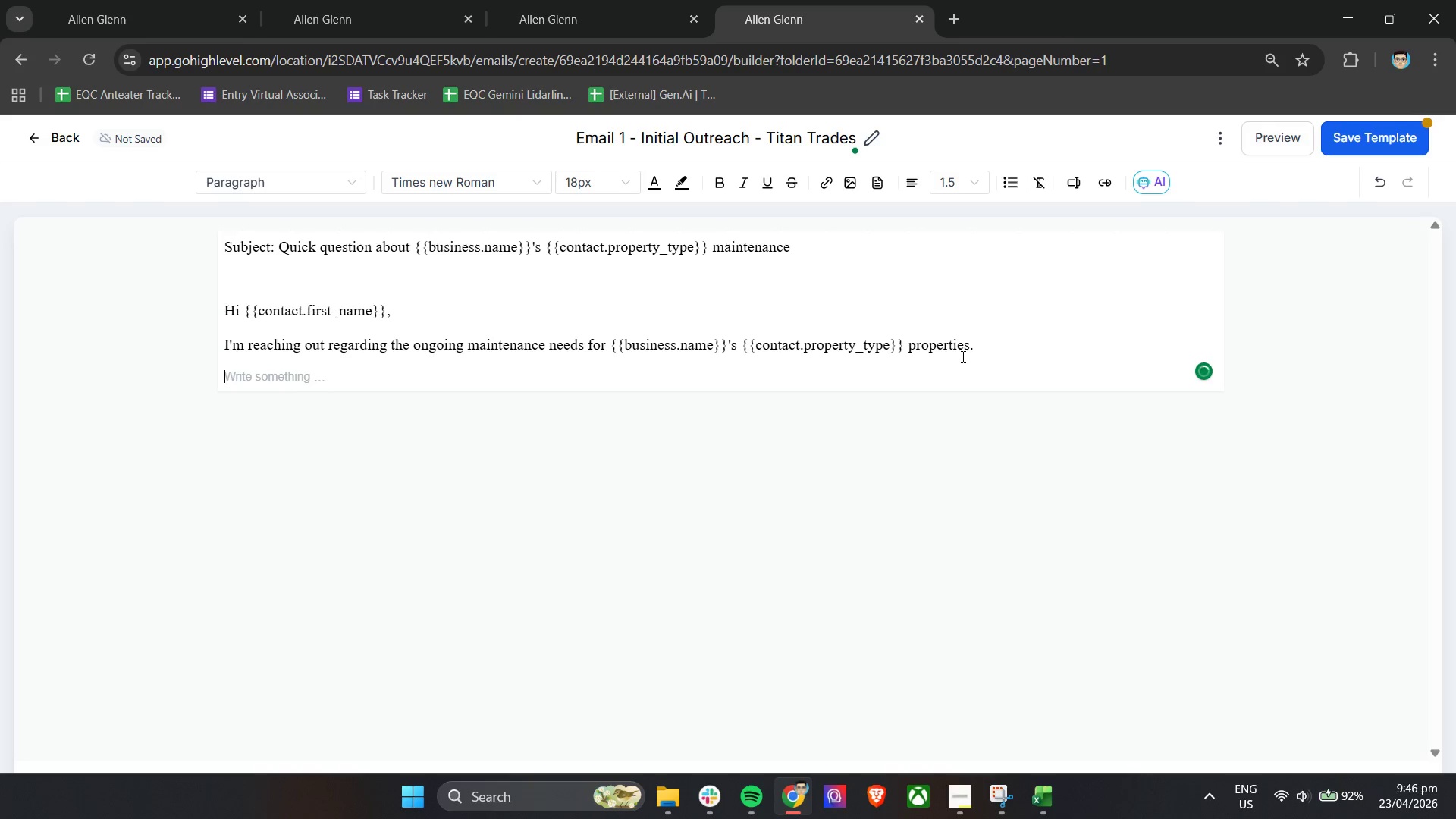 
type(At Titt)
key(Backspace)
type(n Trades & Facility Services, we support r)
key(Backspace)
type(property M)
key(Backspace)
type(management teams with scheduled HVAC and rooki)
key(Backspace)
key(Backspace)
type(fing maintenance programs)
 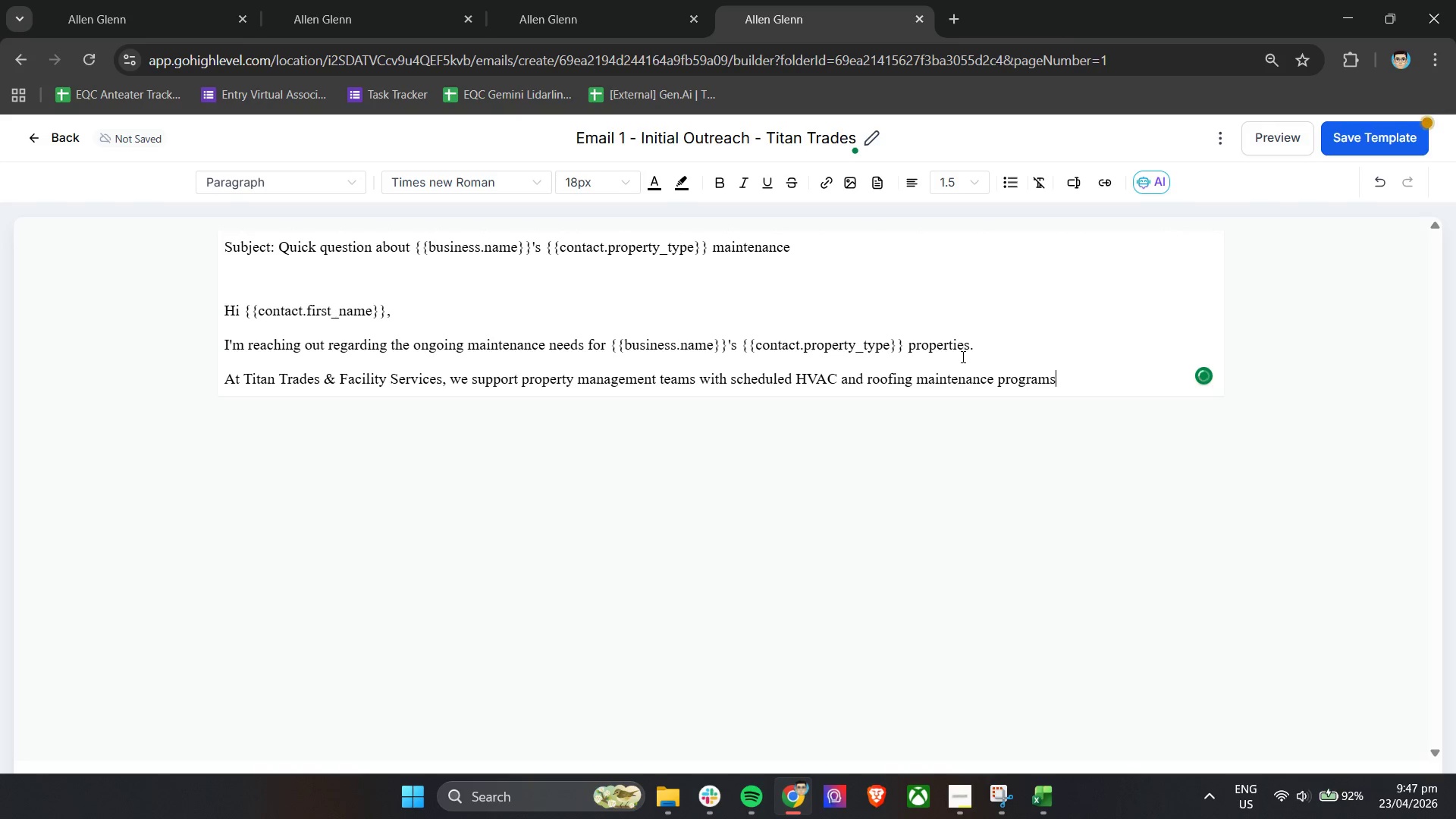 
type( designed to reduce )
 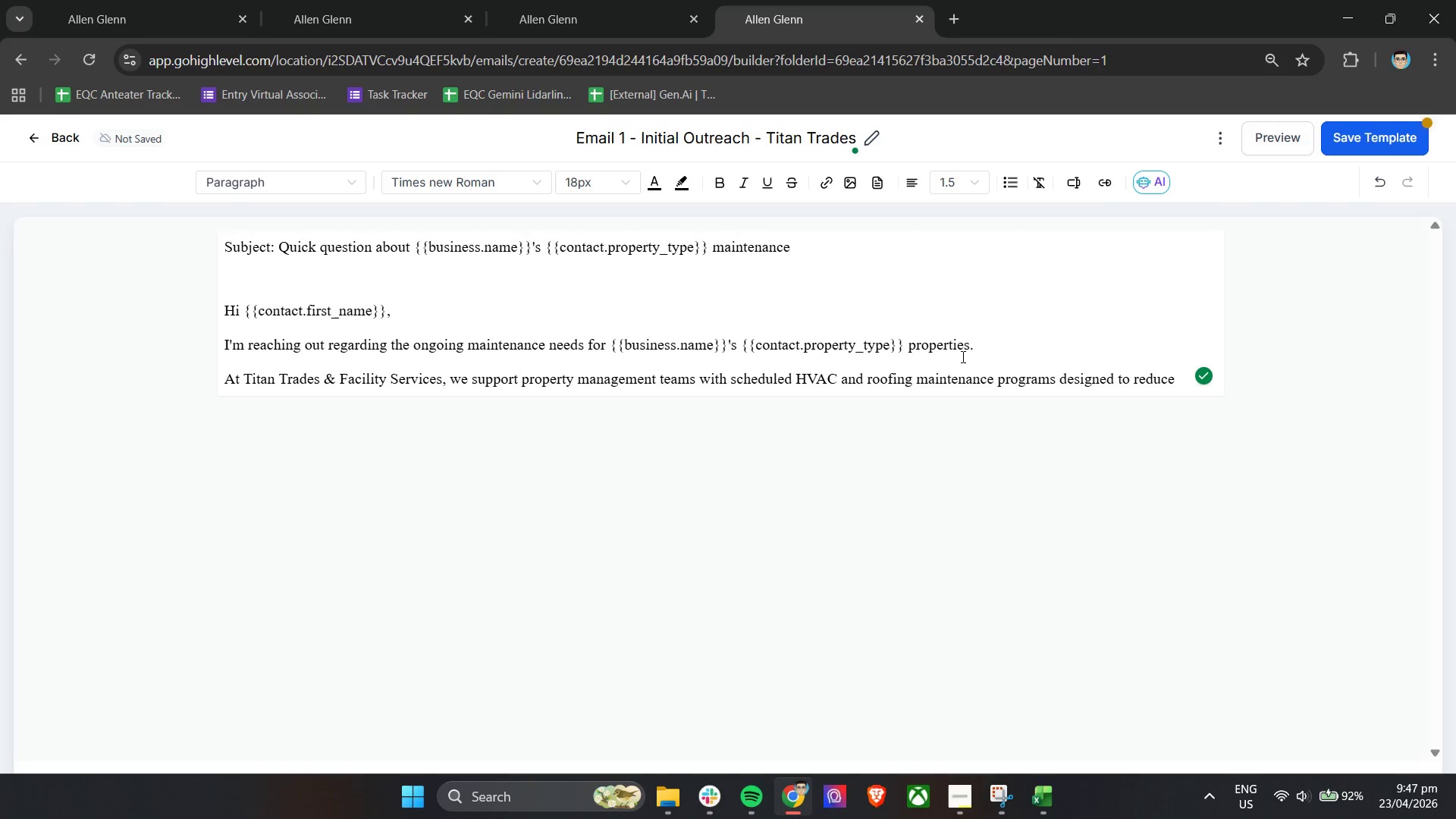 
wait(6.58)
 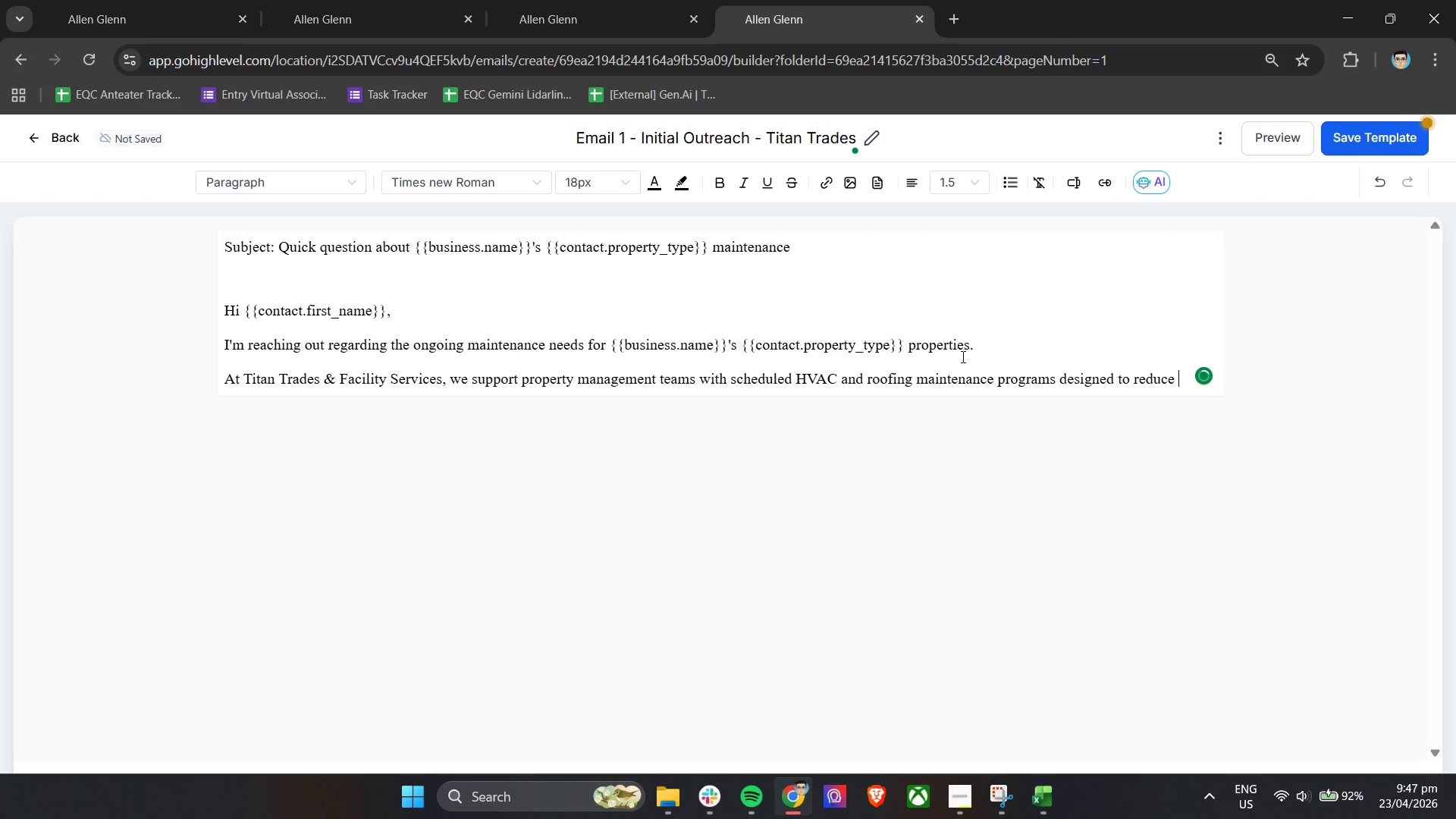 
type(emergency rea)
key(Backspace)
type(a)
key(Backspace)
type(paird)
key(Backspace)
type(s, extended )
 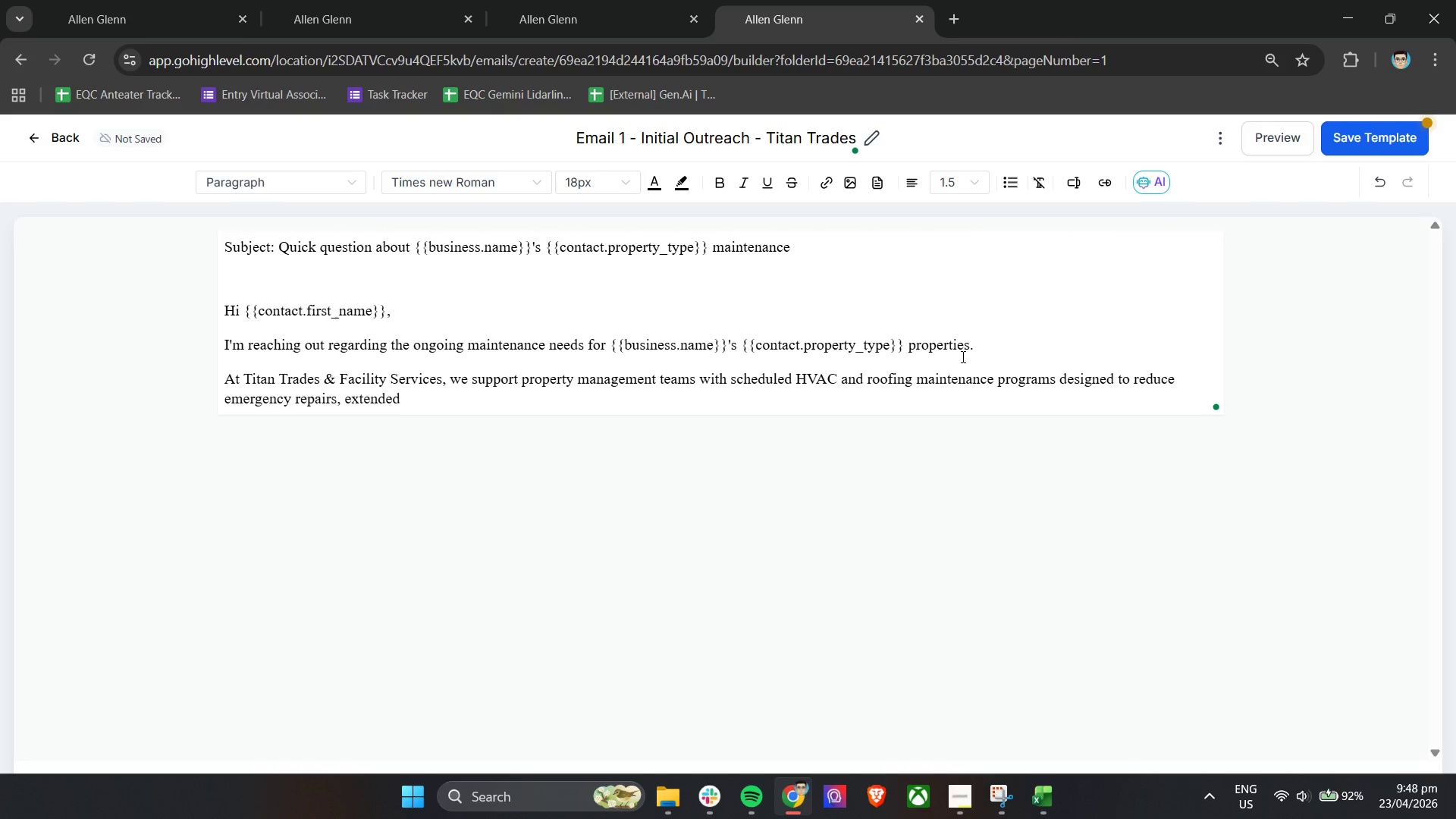 
wait(5.22)
 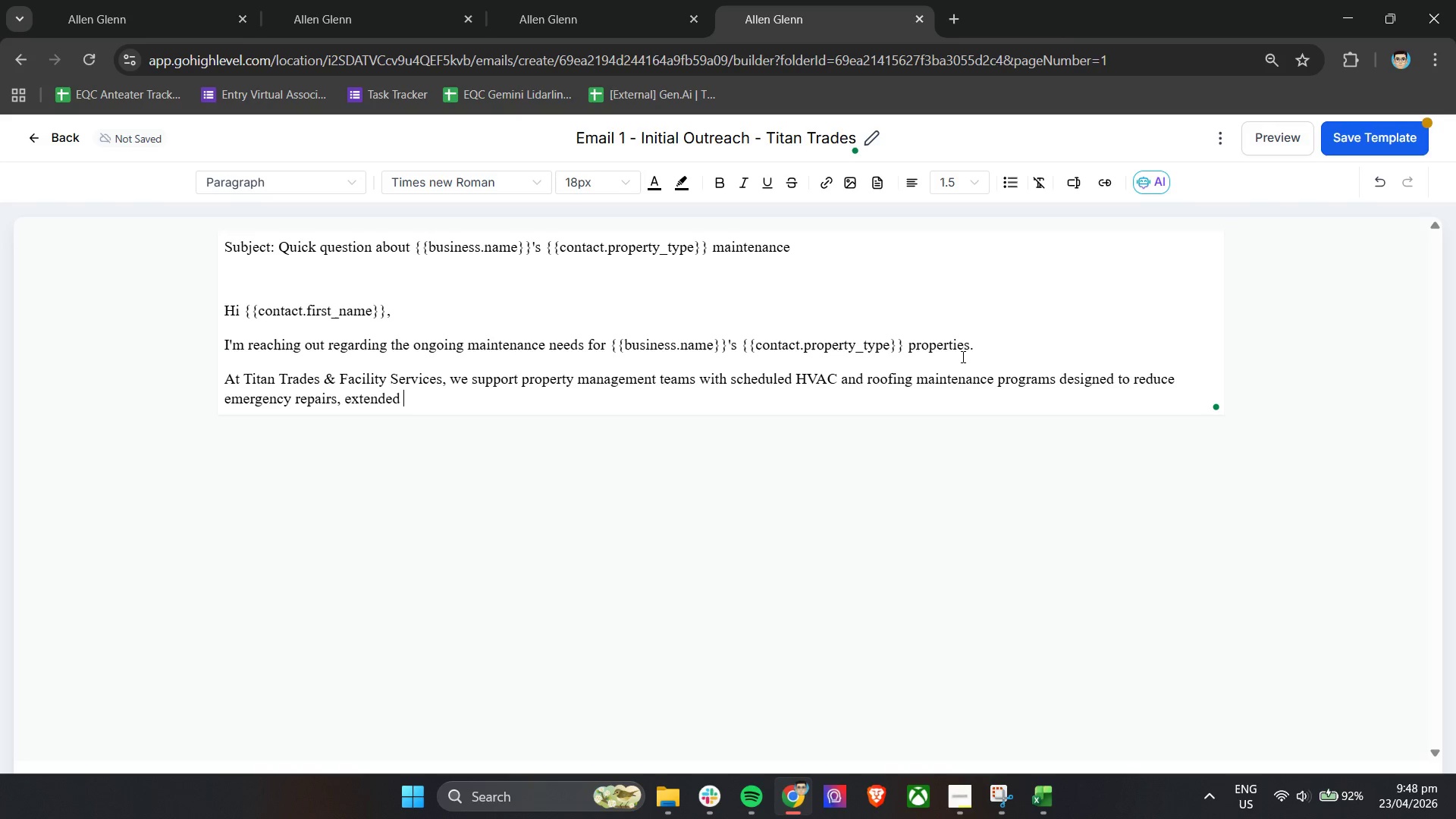 
key(Backspace)
key(Backspace)
key(Backspace)
type( equipment lifespan, and maintain tenant st)
key(Backspace)
type(atisfction.)
 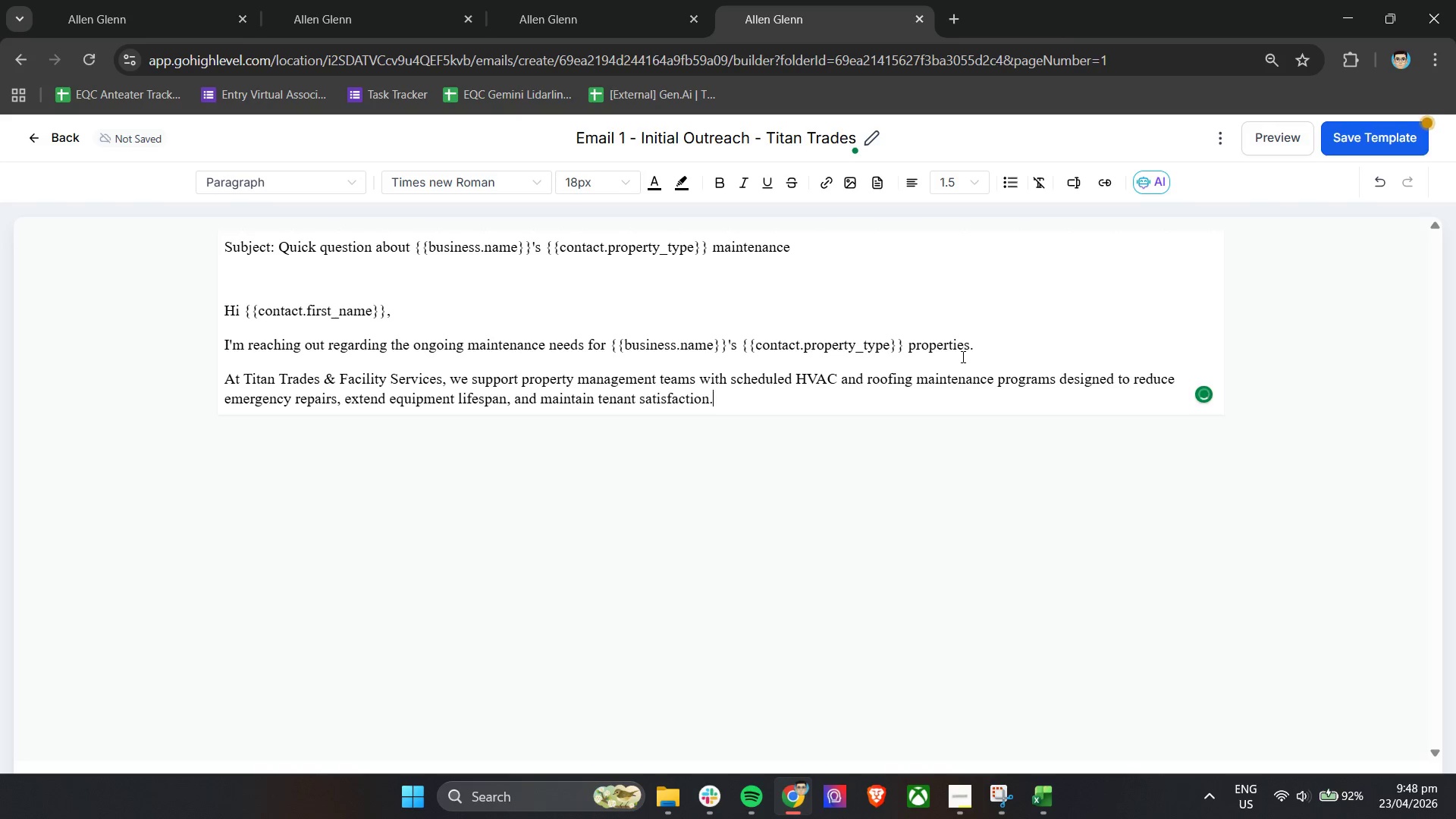 
key(Enter)
 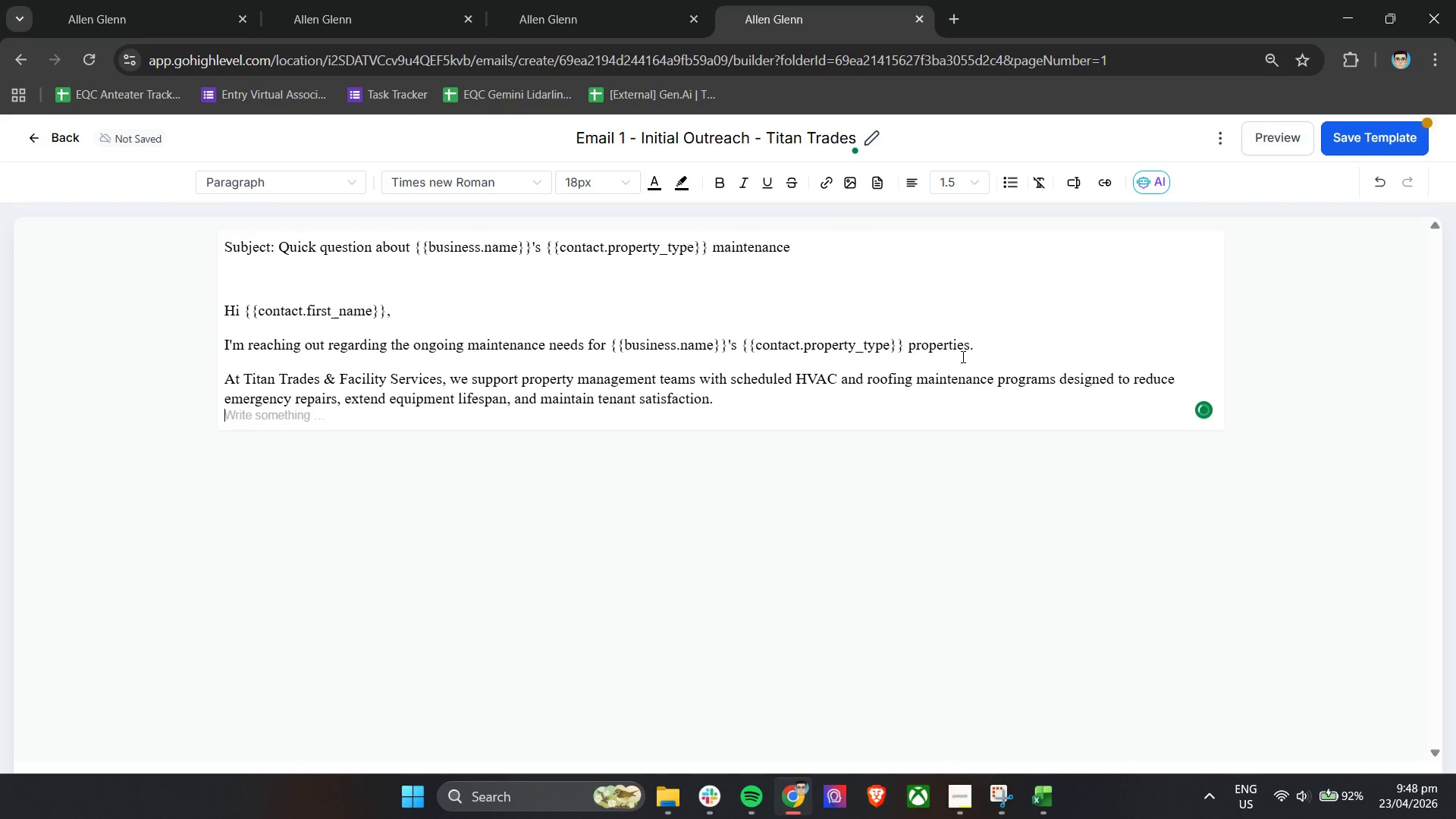 
key(Enter)
 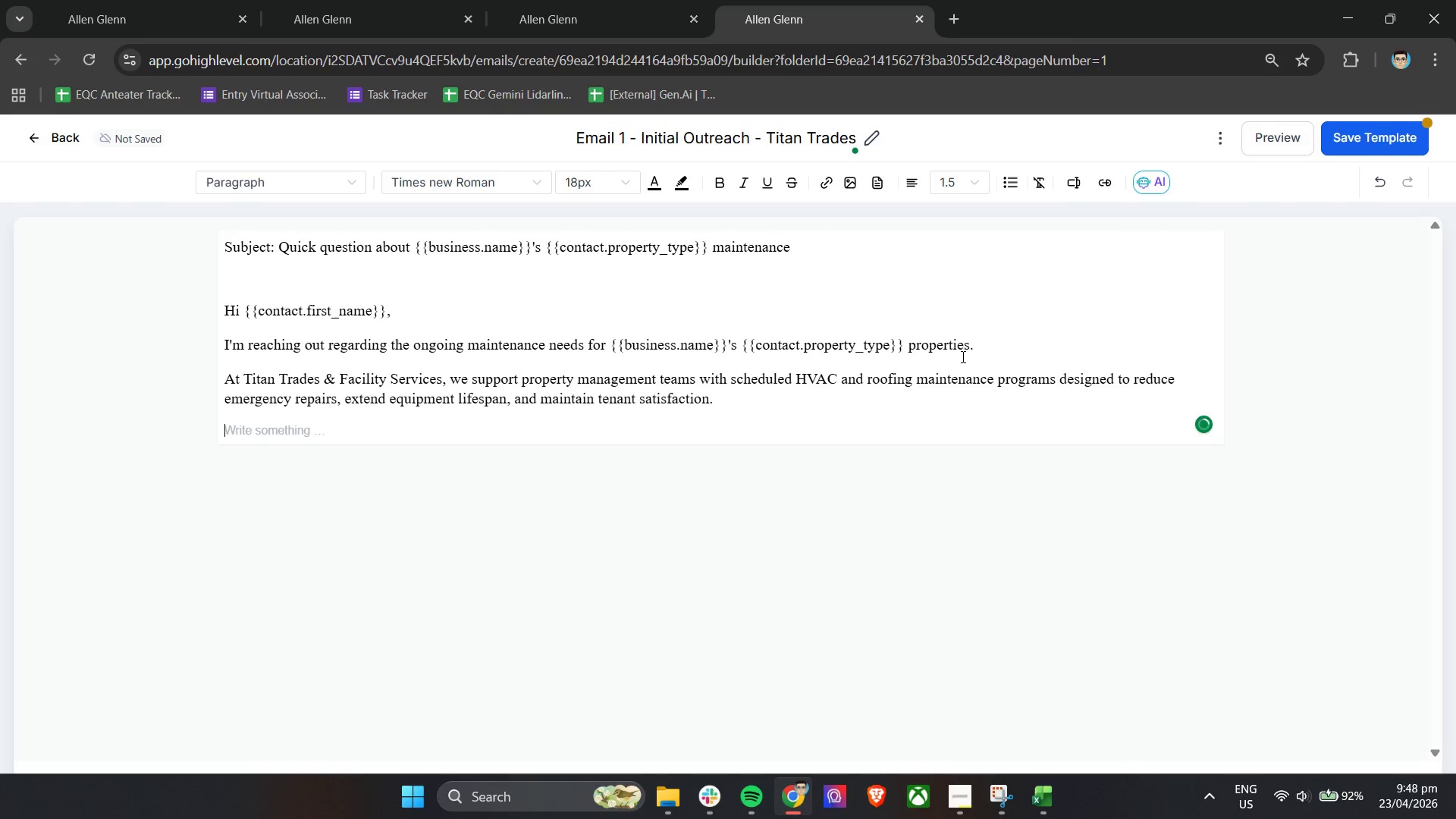 
key(Enter)
 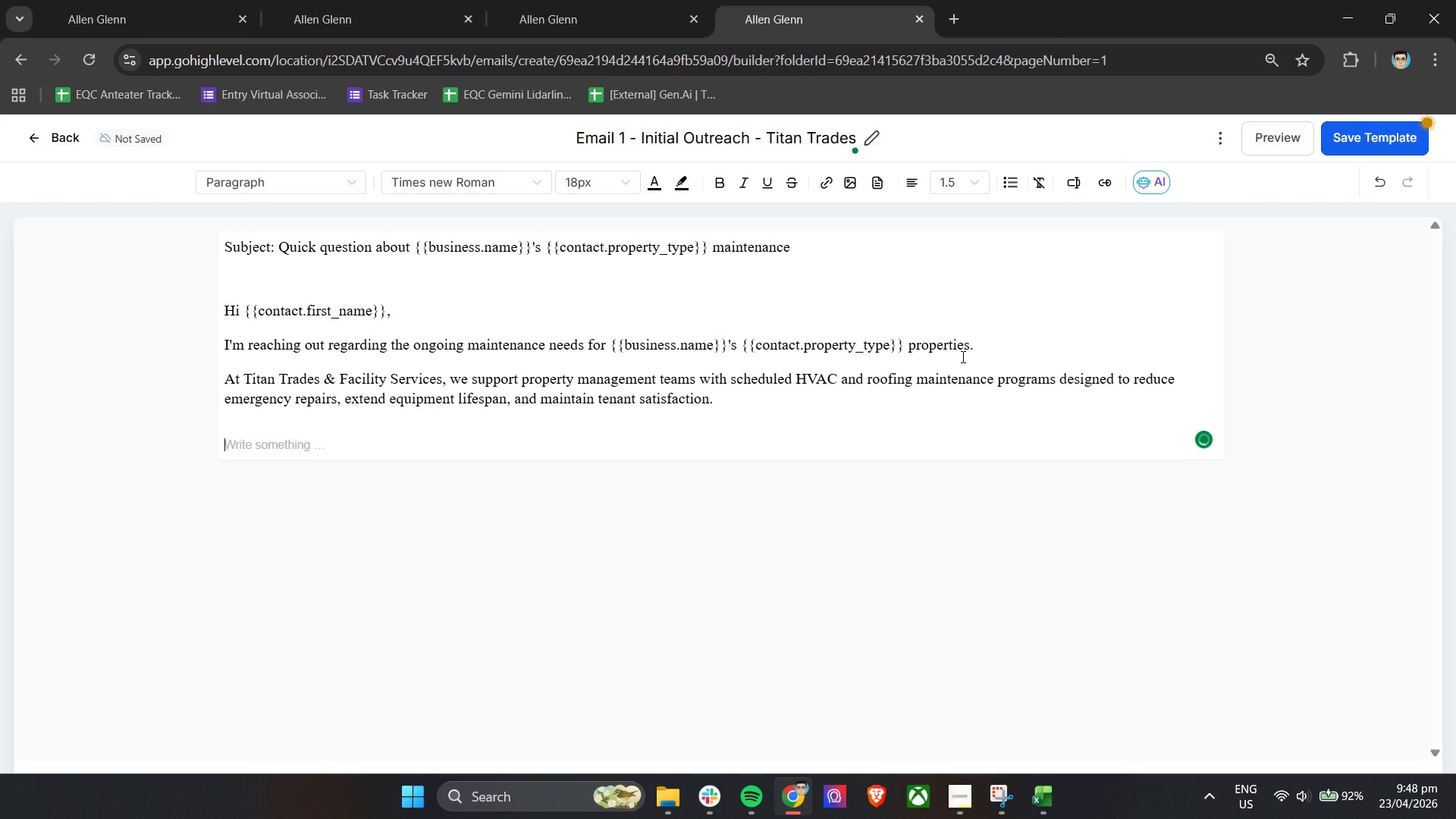 
key(Backspace)
 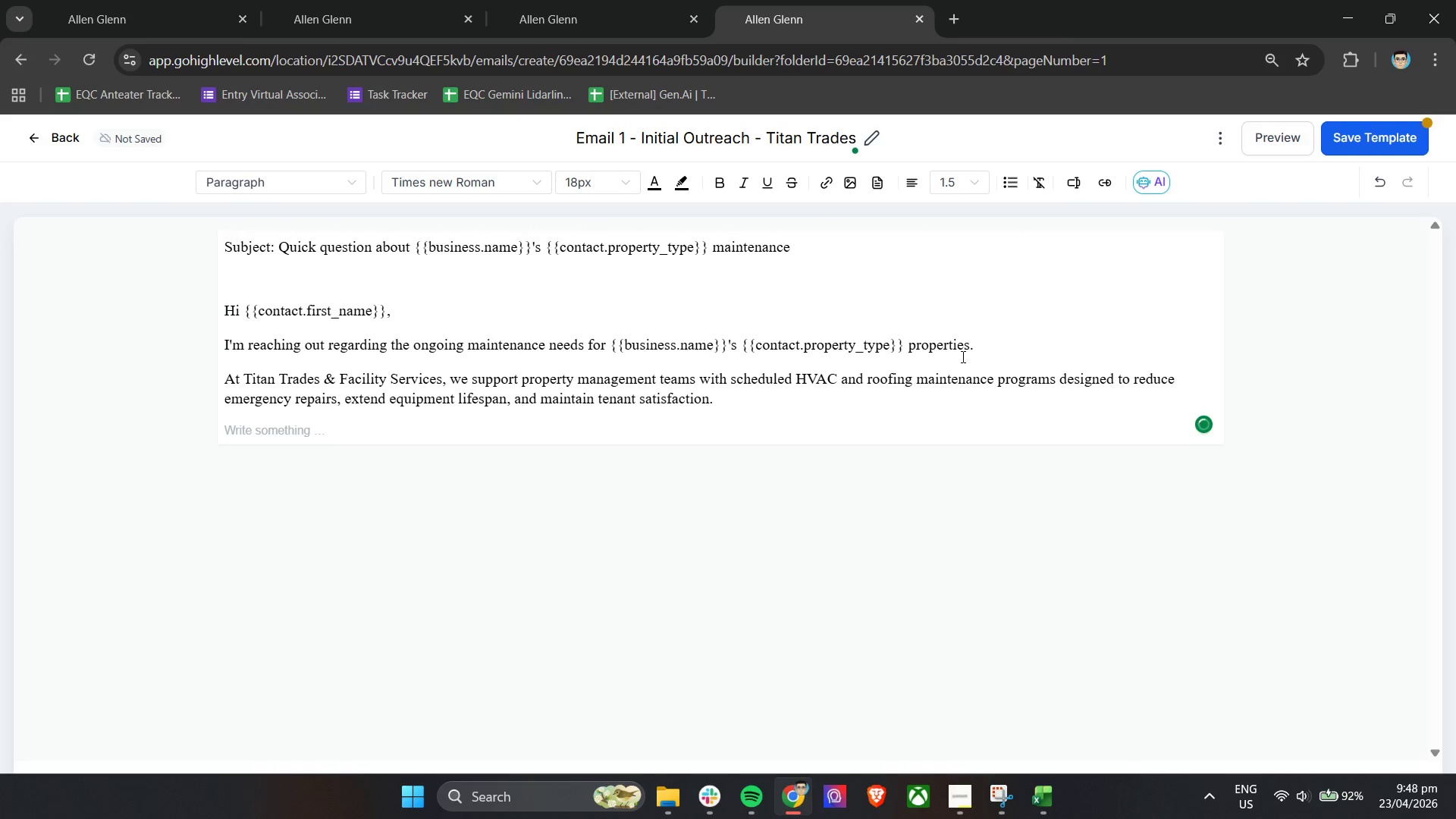 
key(Backspace)
 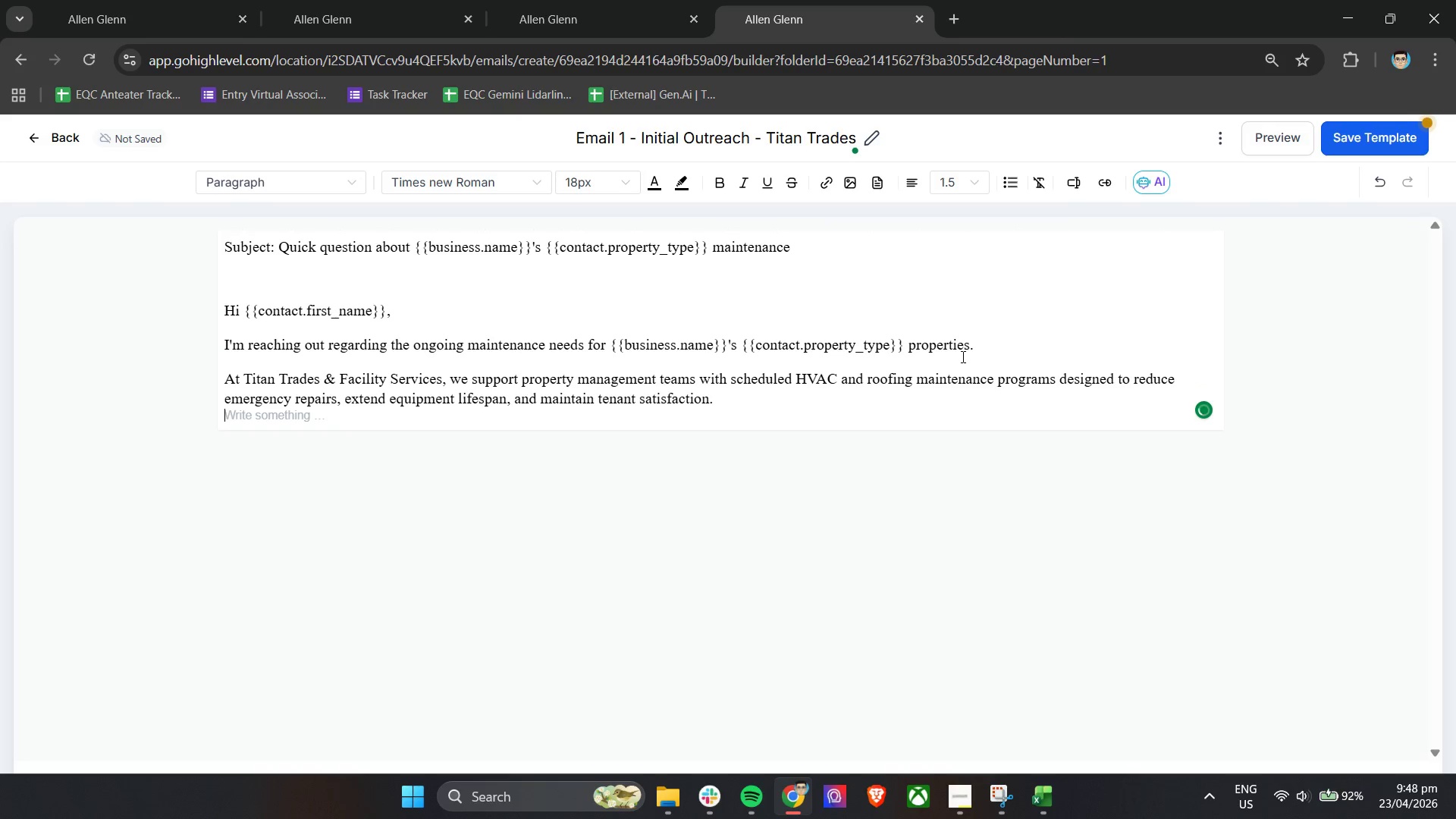 
key(Backspace)
 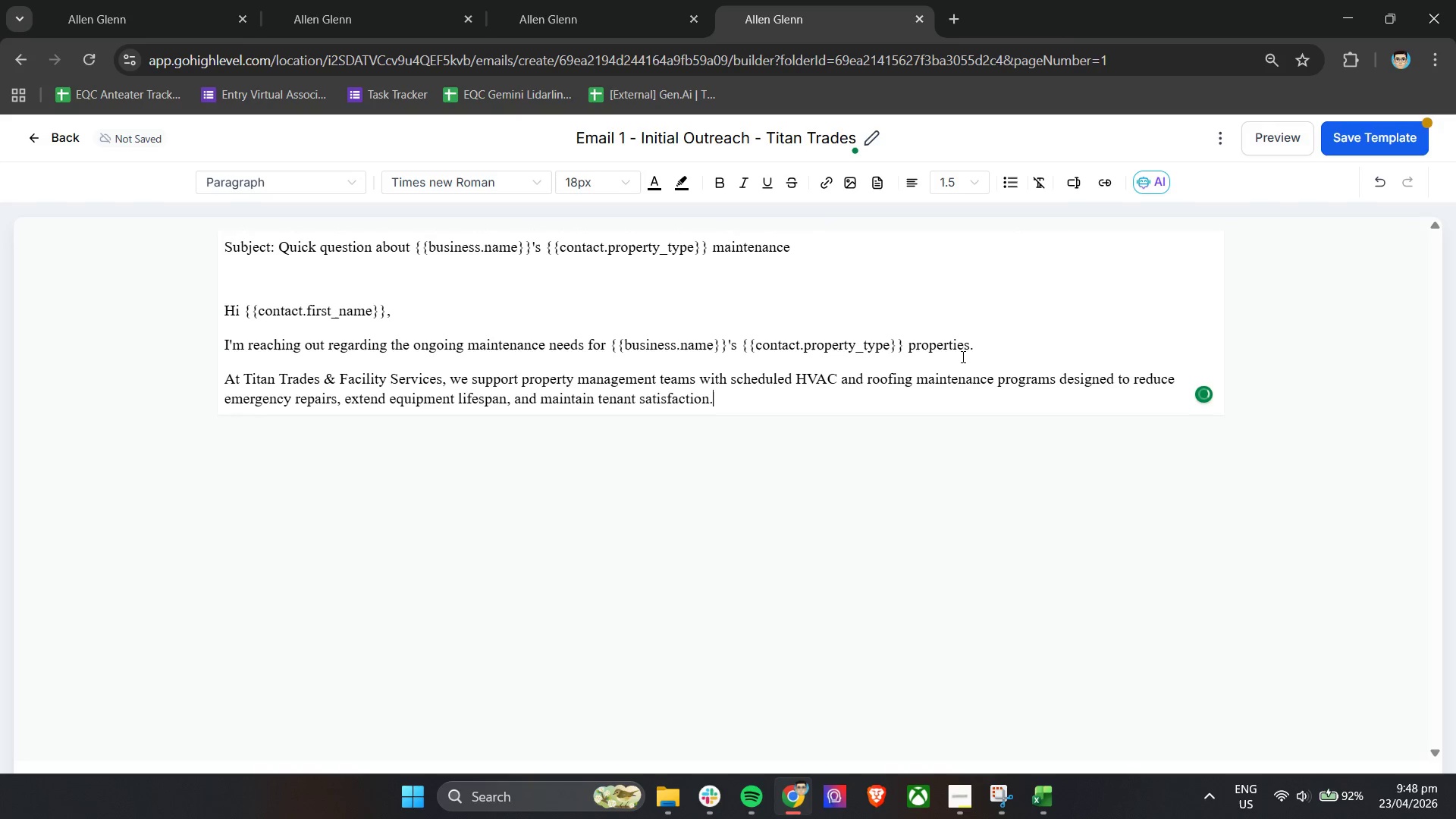 
key(Enter)
 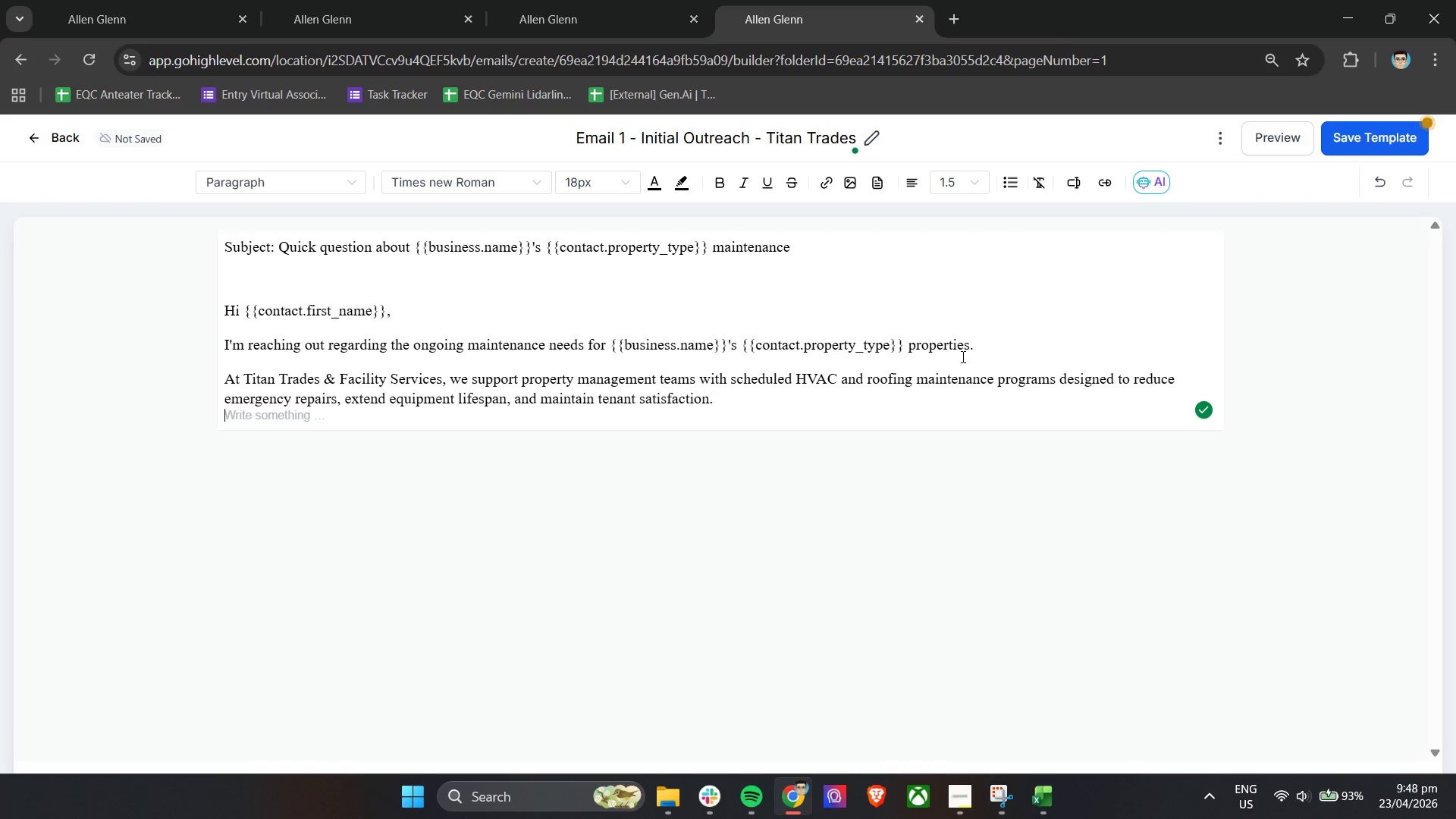 
key(Enter)
 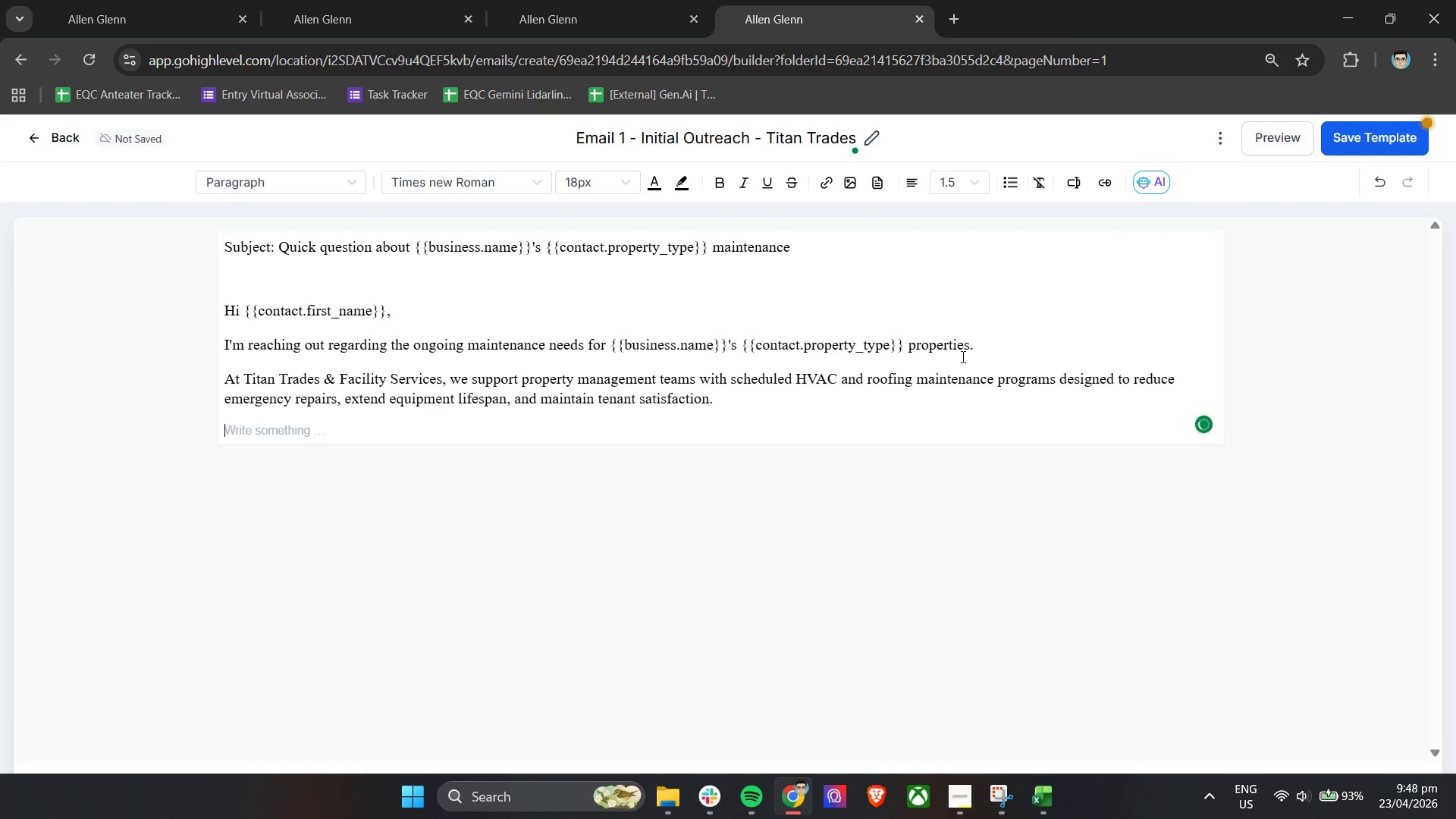 
type(In our )
 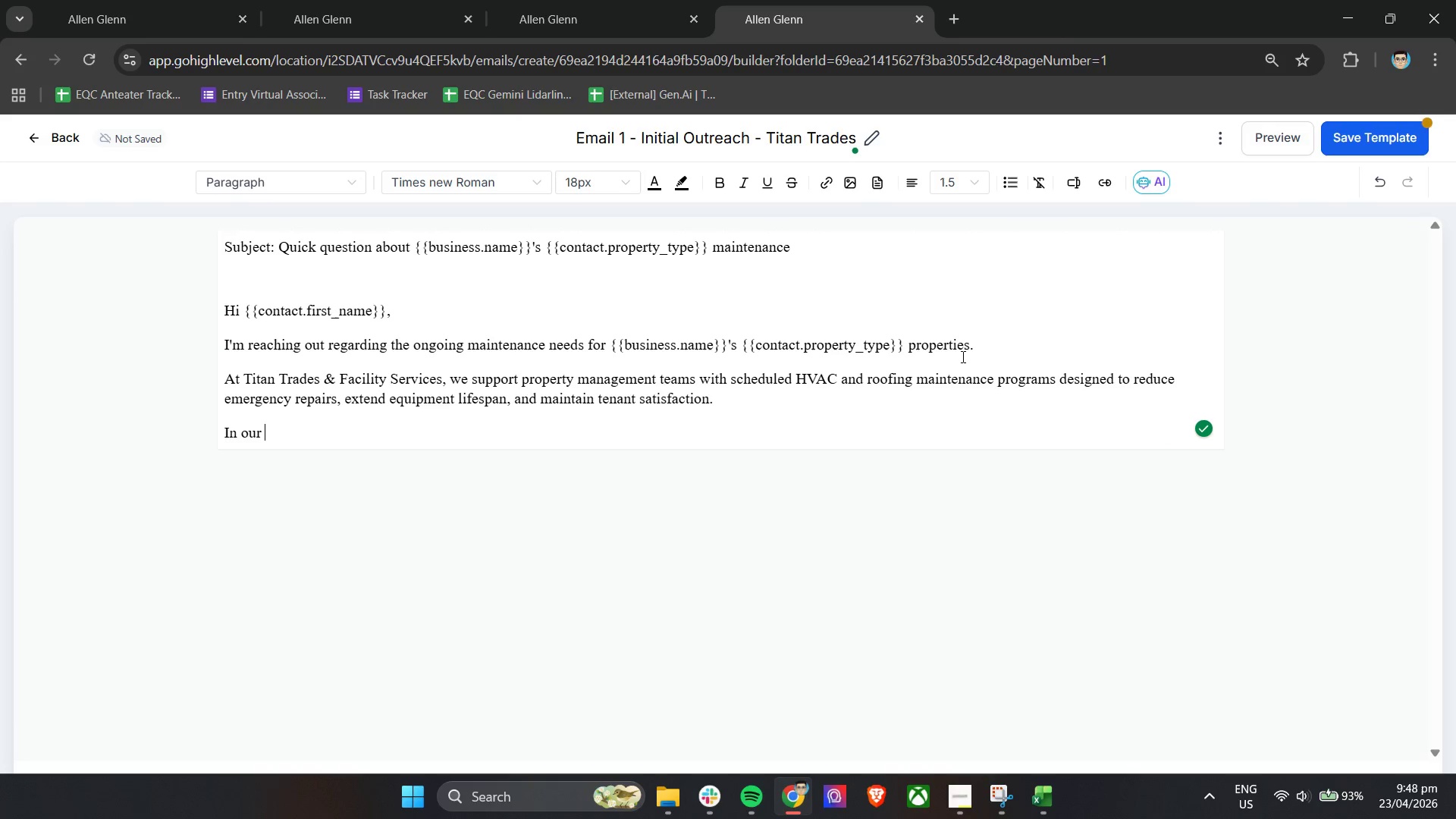 
type(experience)
 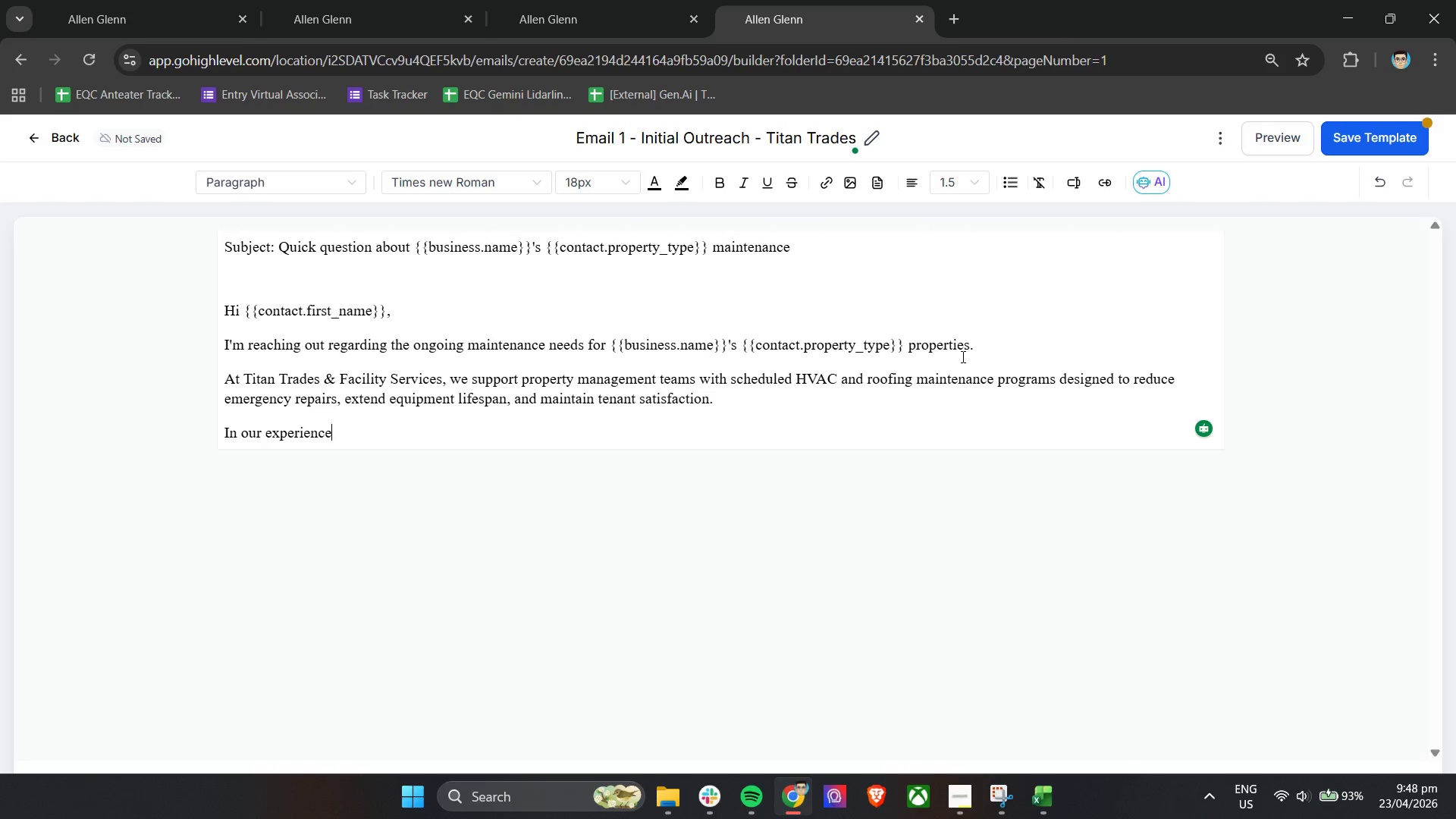 
wait(7.27)
 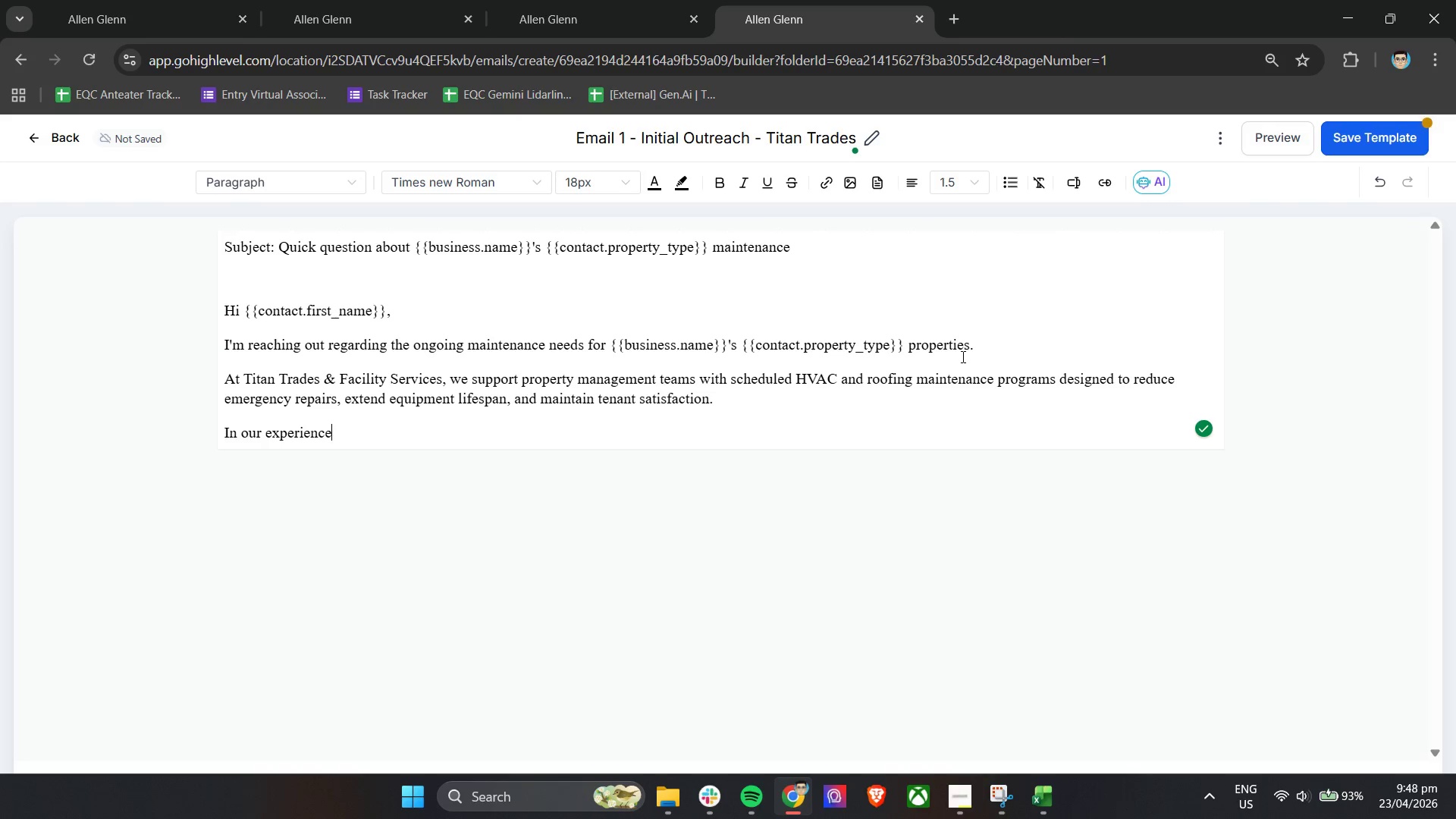 
key(Comma)
 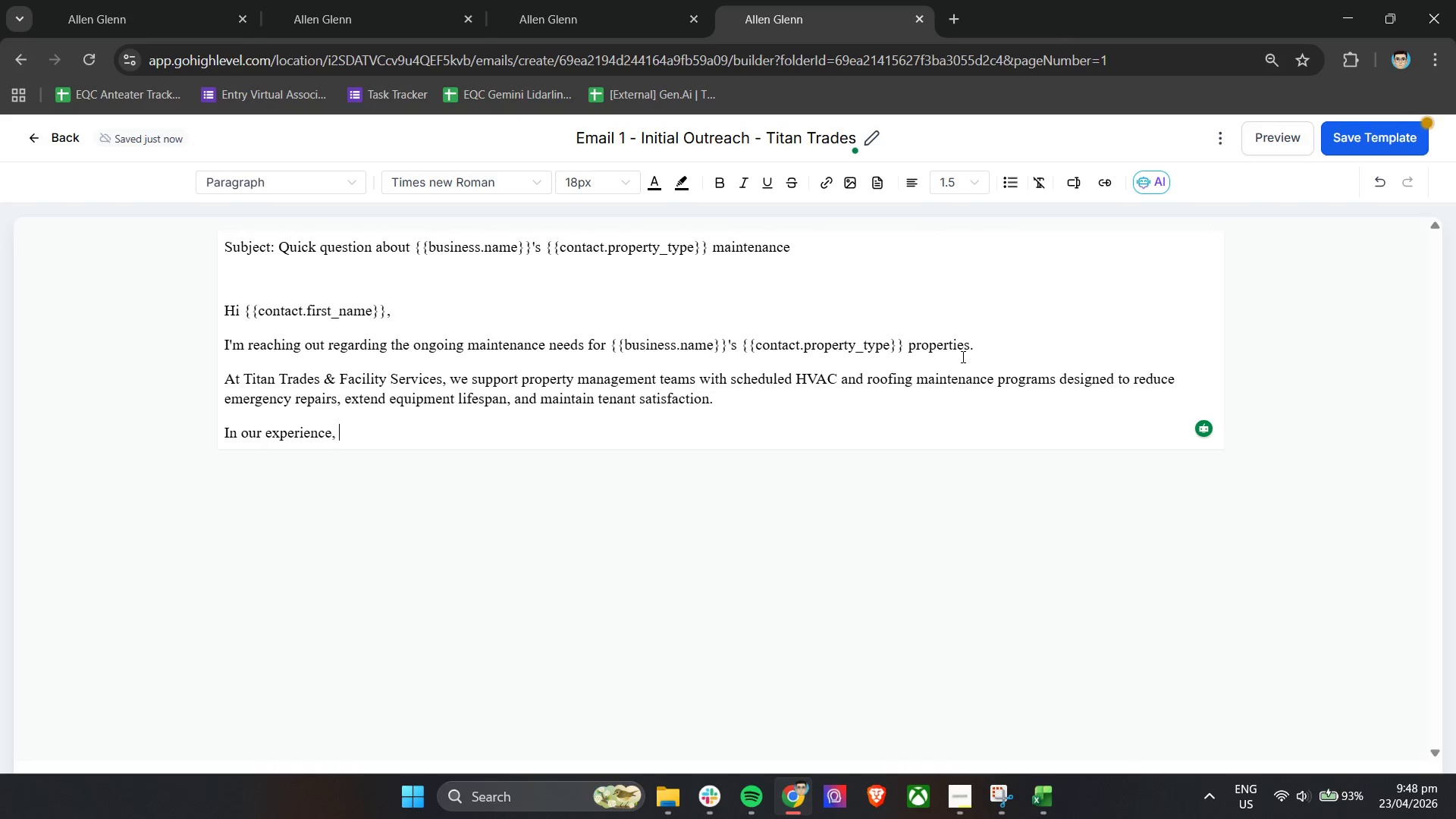 
key(Space)
 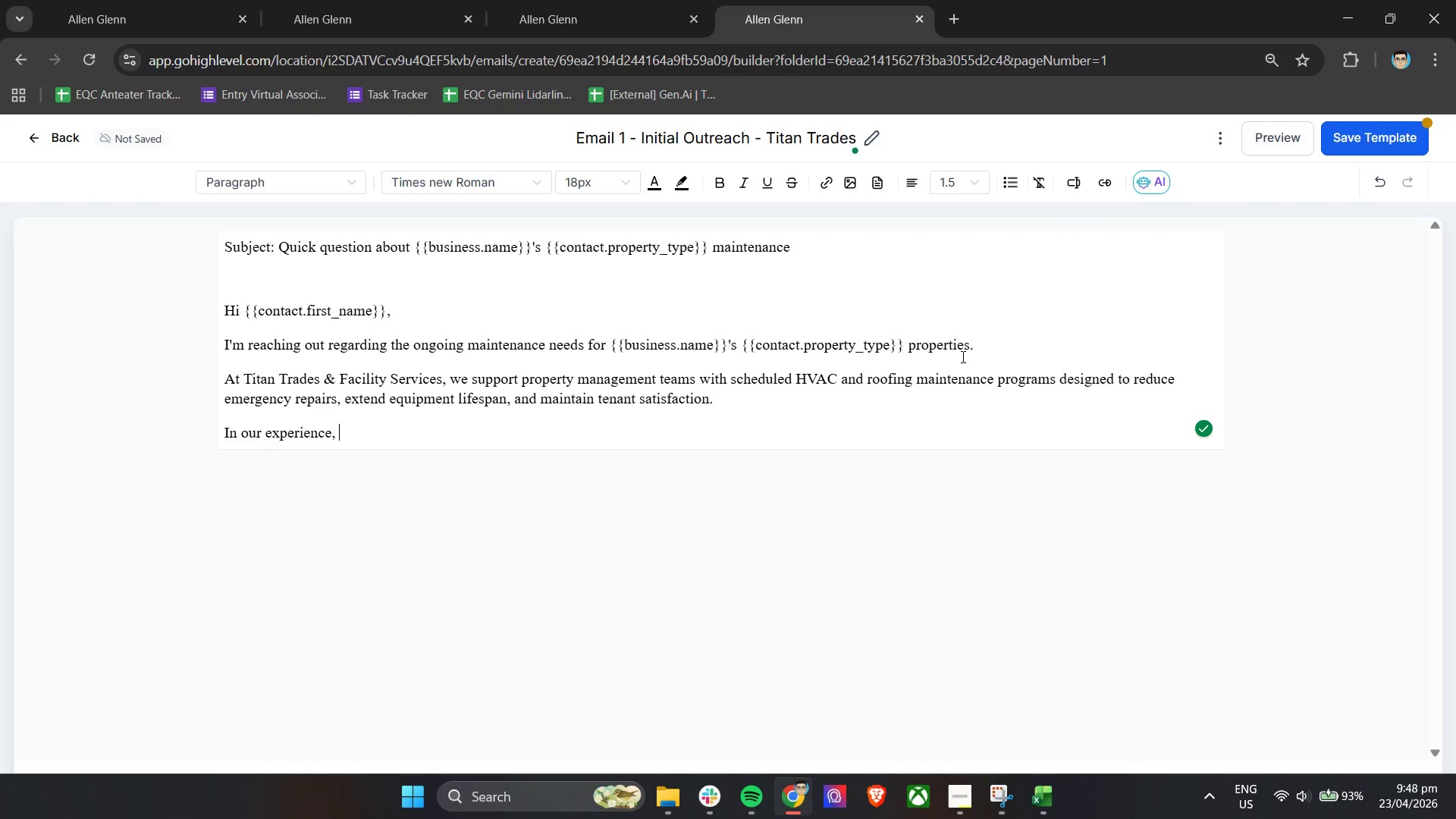 
type(many )
 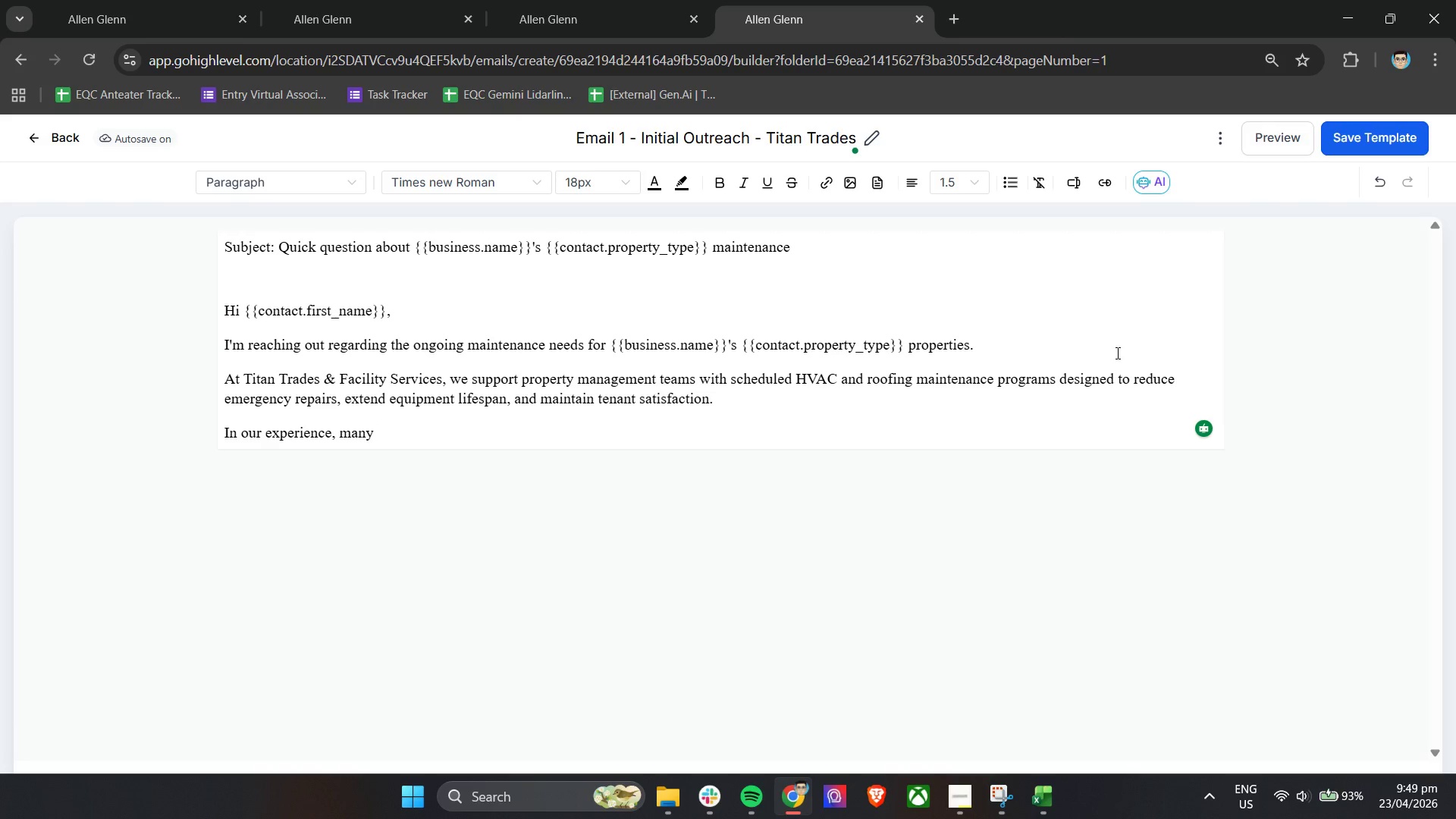 
wait(15.41)
 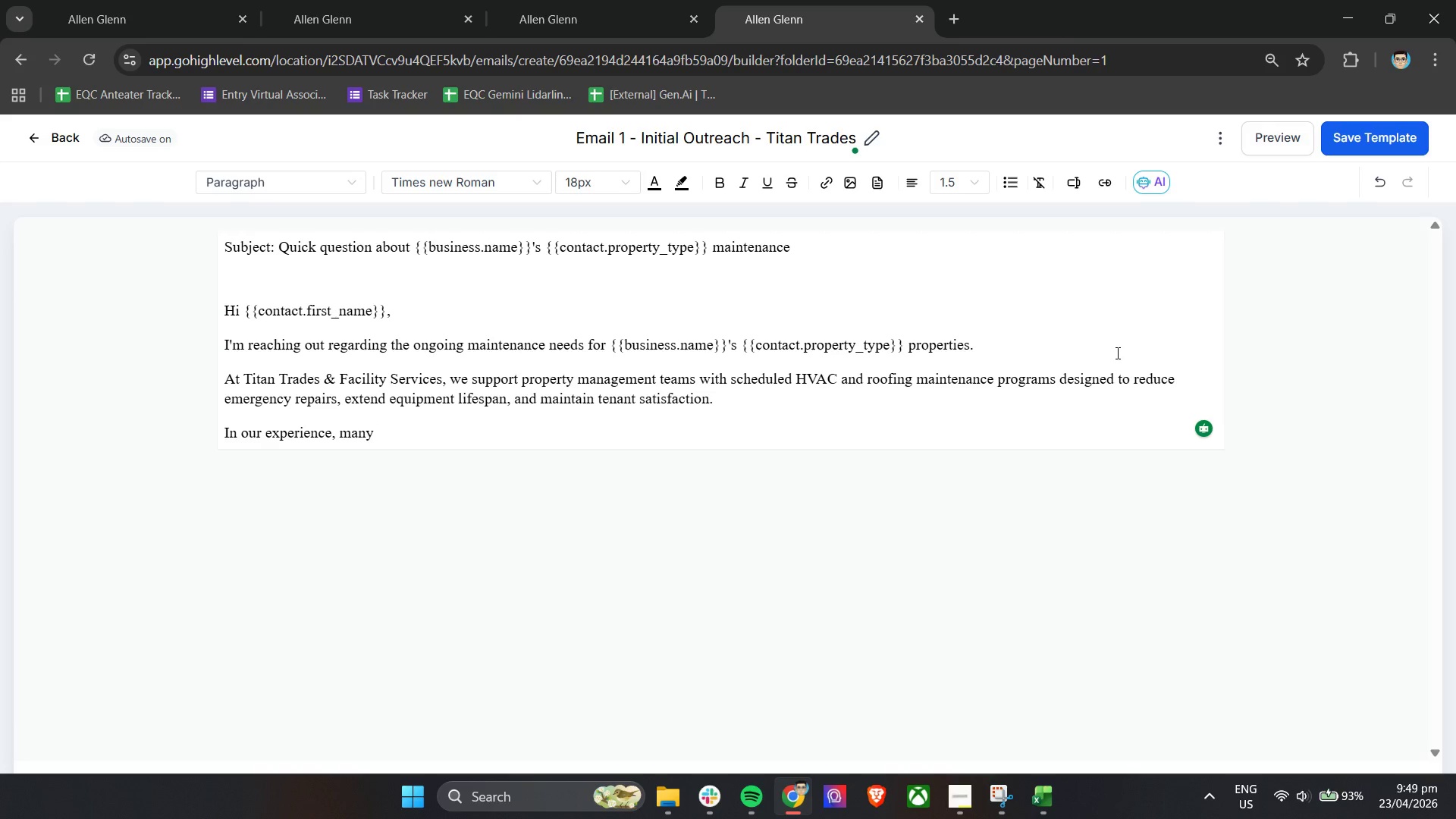 
left_click([1072, 183])
 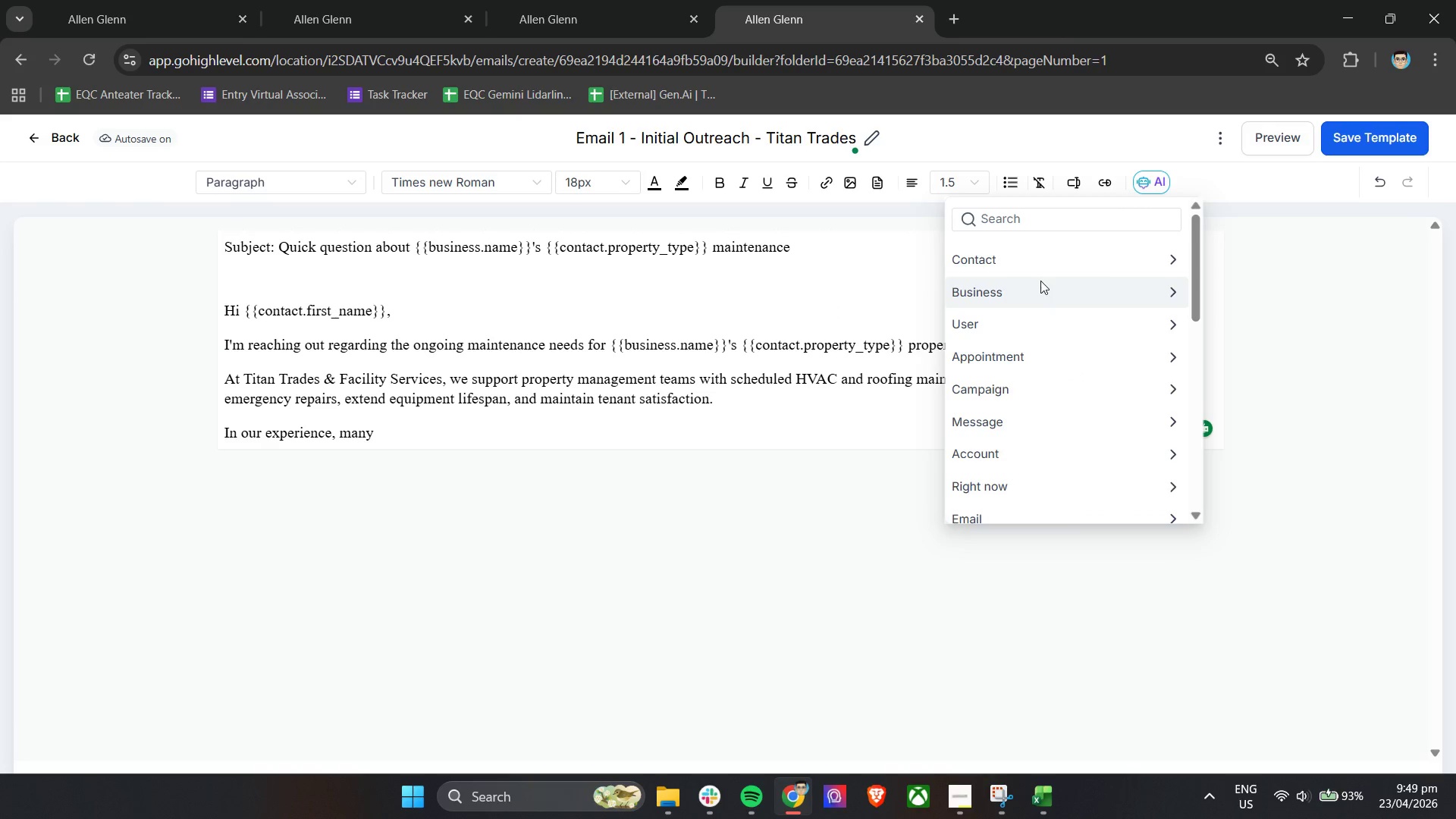 
left_click([1043, 287])
 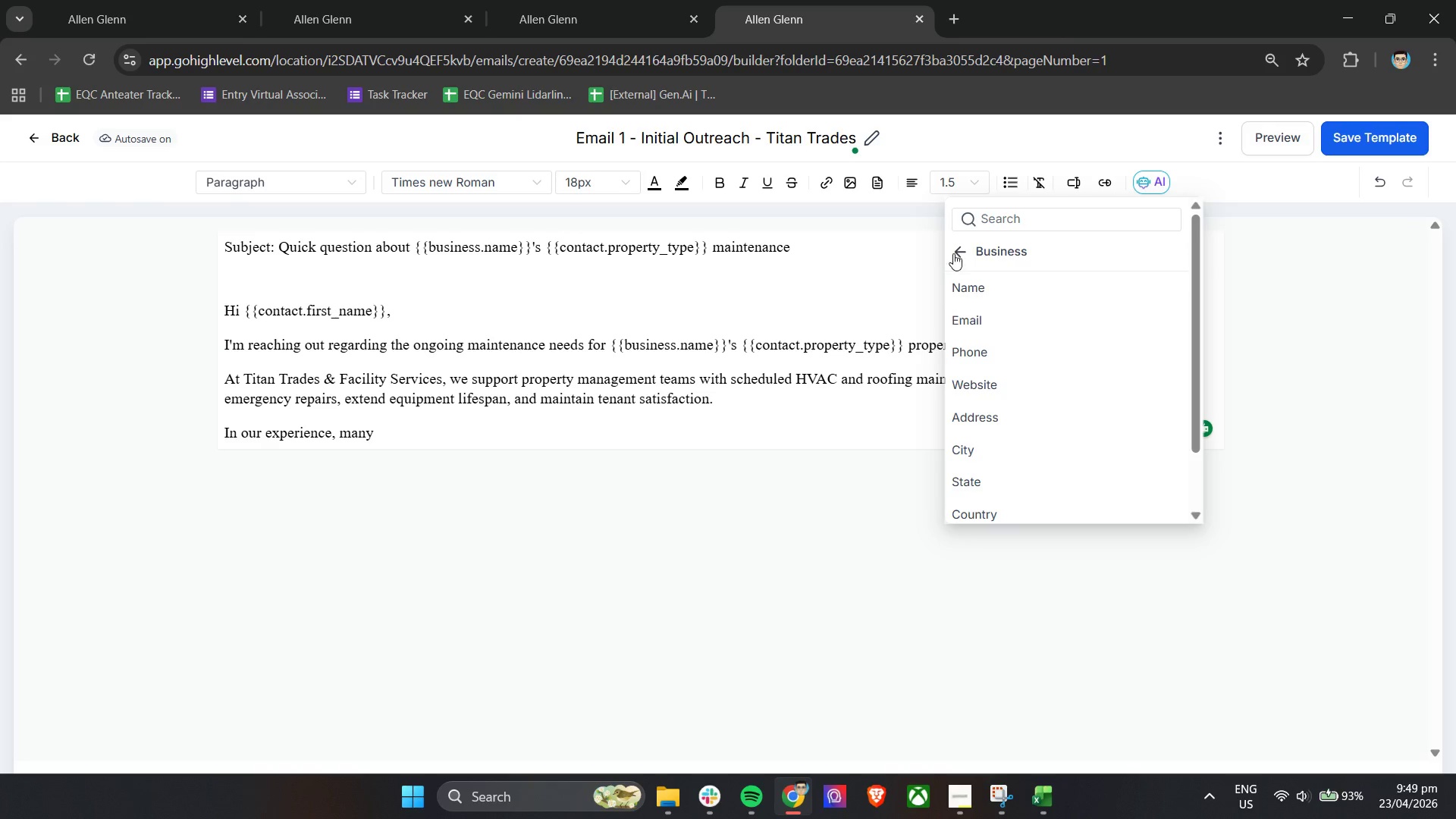 
double_click([961, 254])
 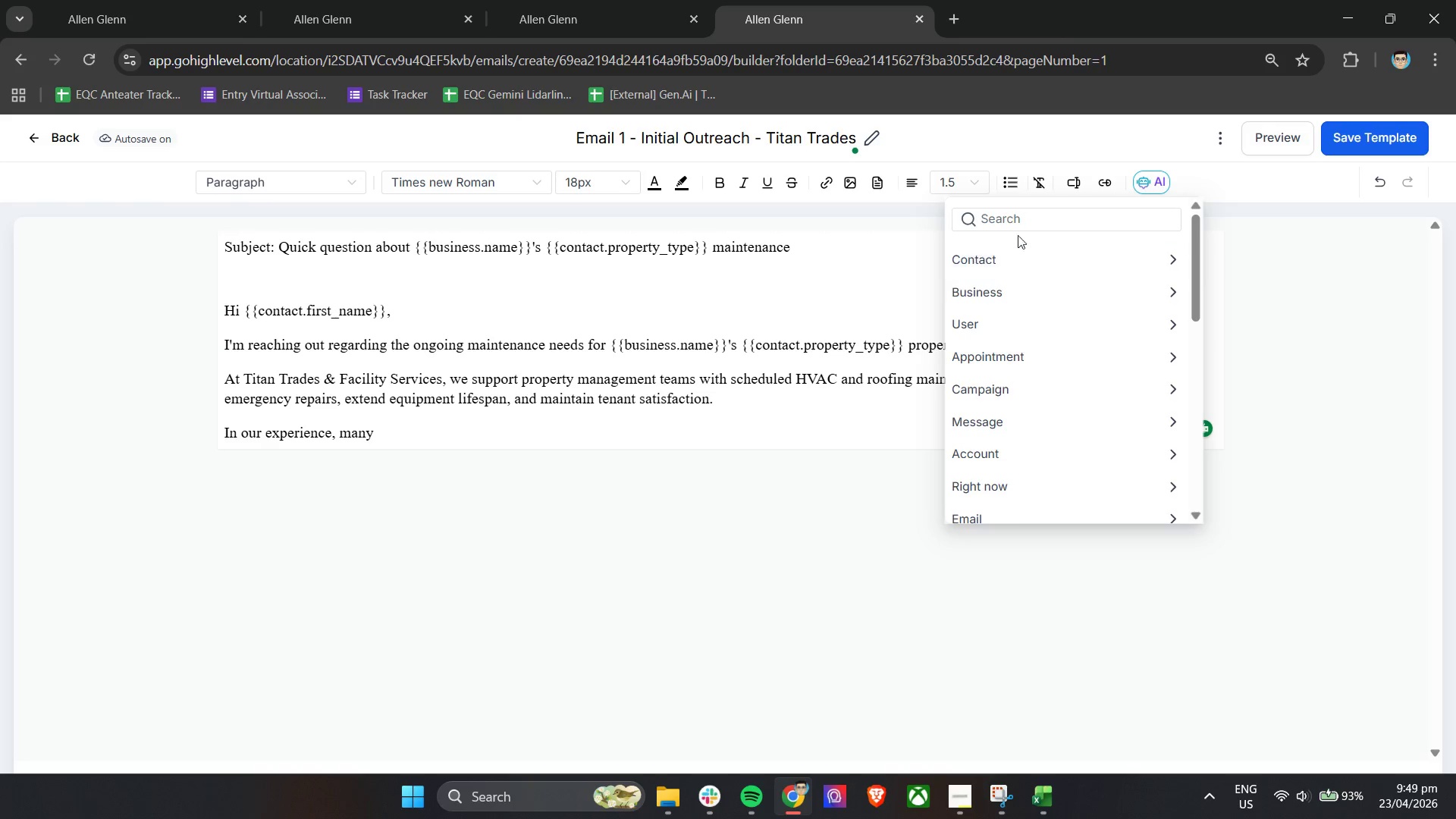 
triple_click([1025, 220])
 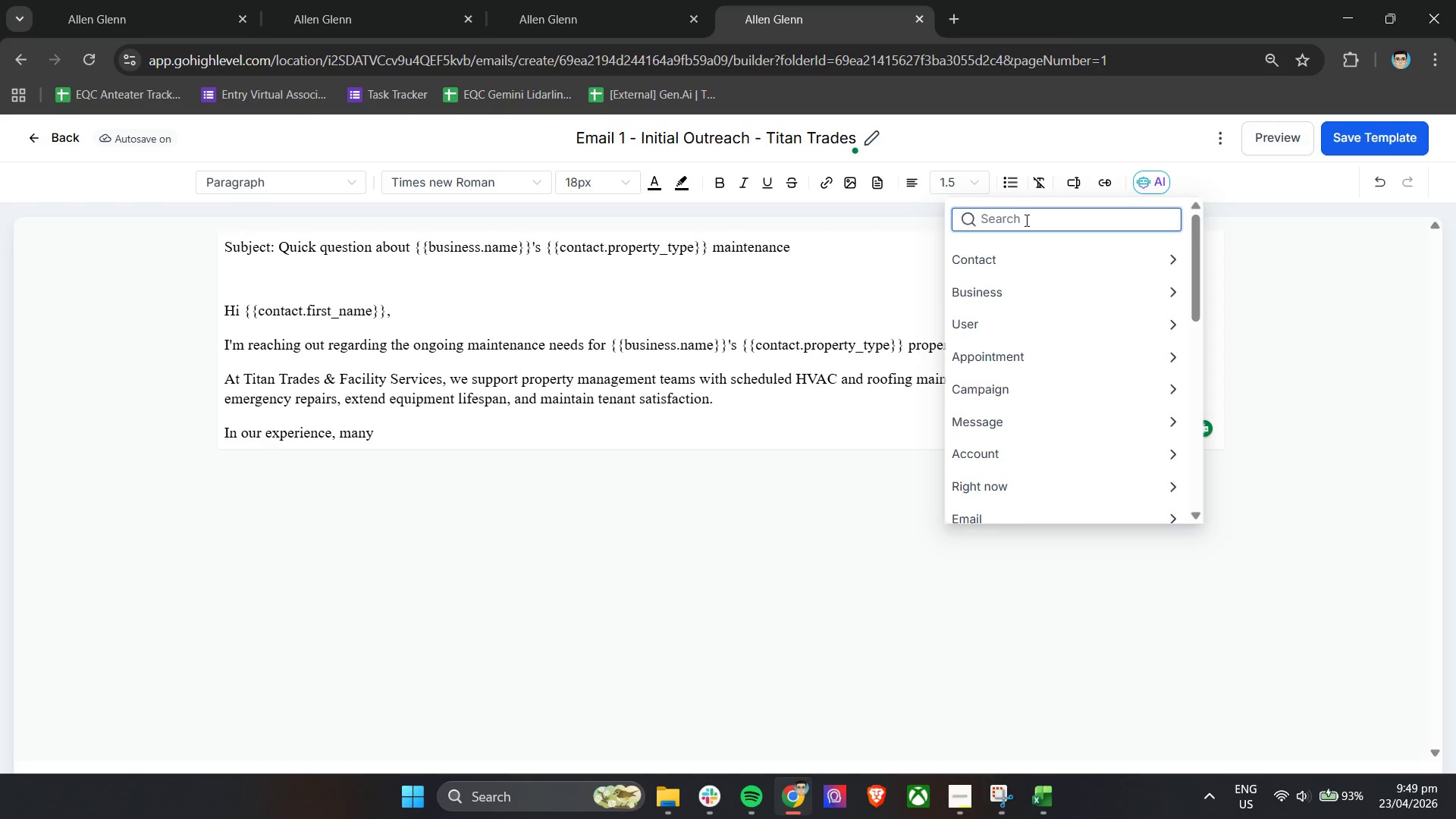 
type(proper)
 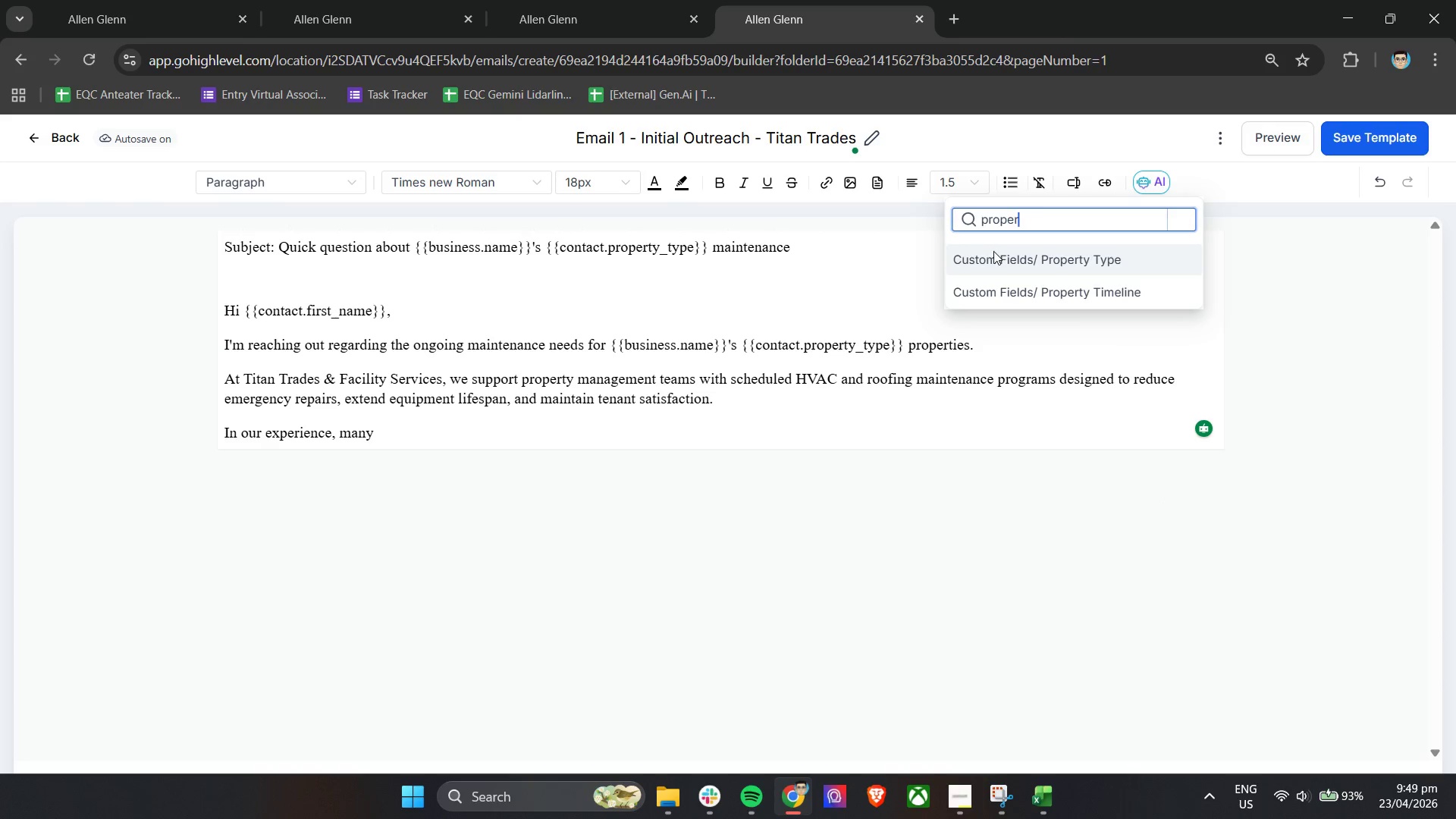 
left_click([993, 252])
 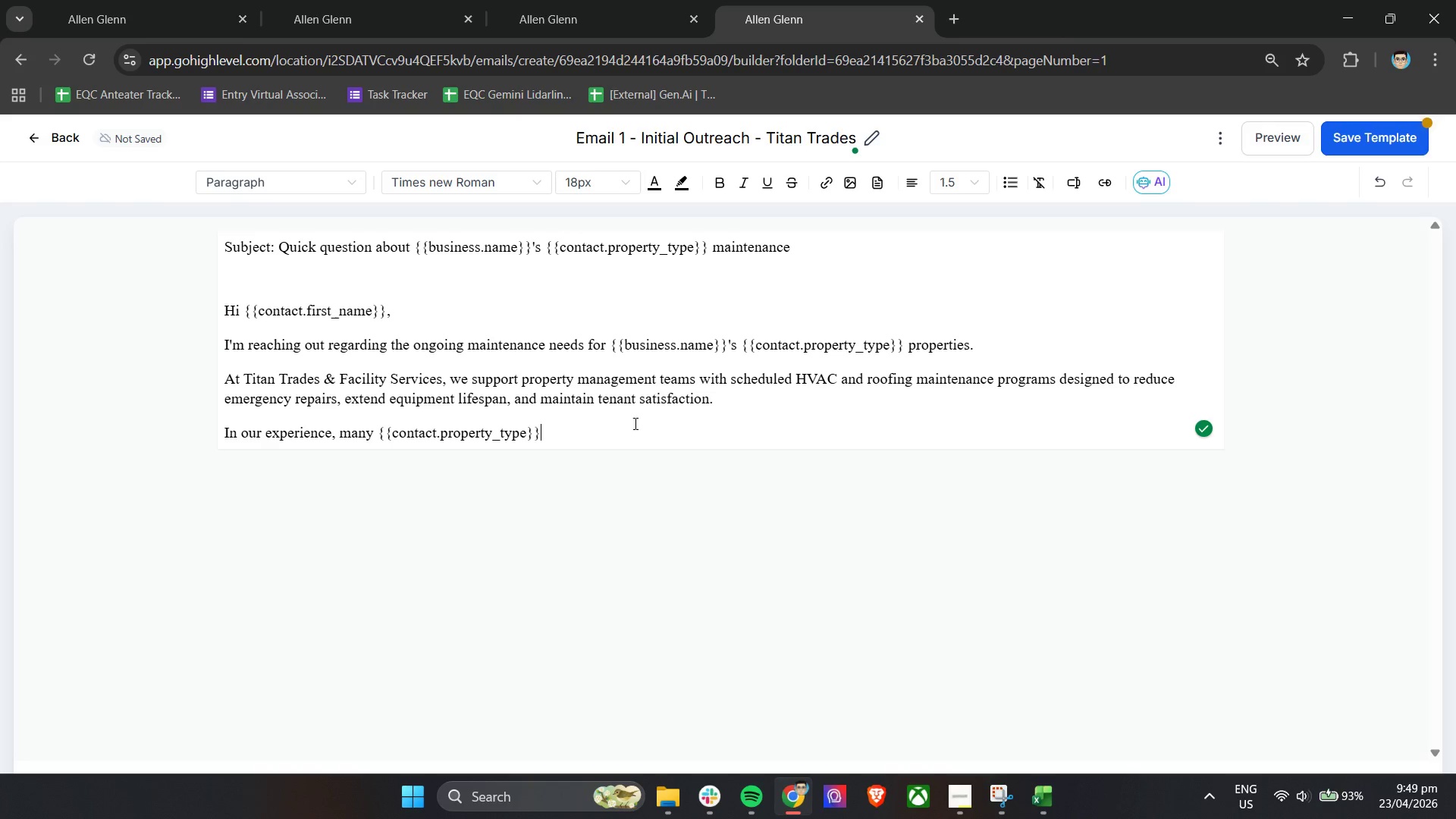 
wait(9.72)
 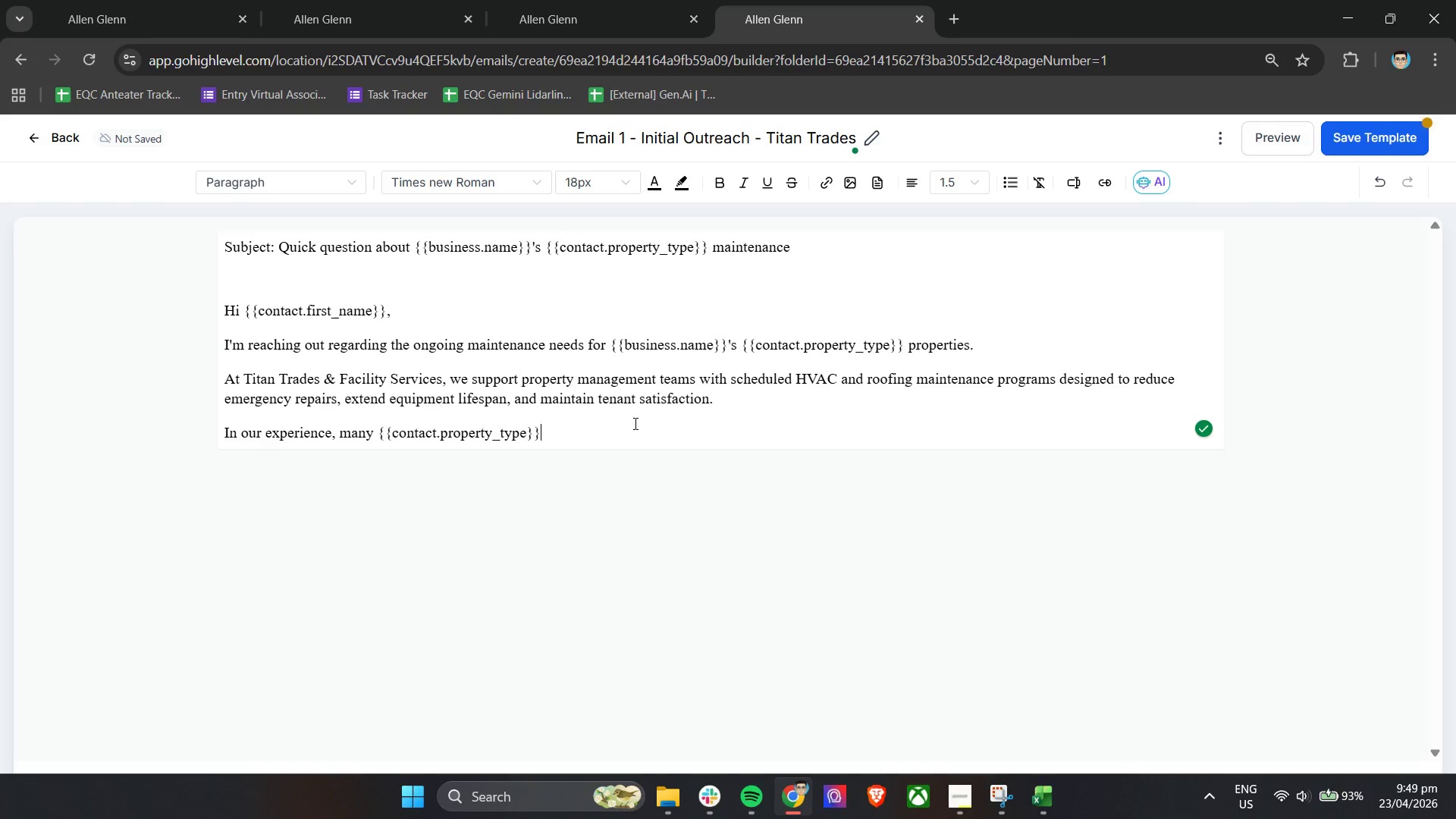 
type( portfolios face recurring issues due to reactive maintenance - )
 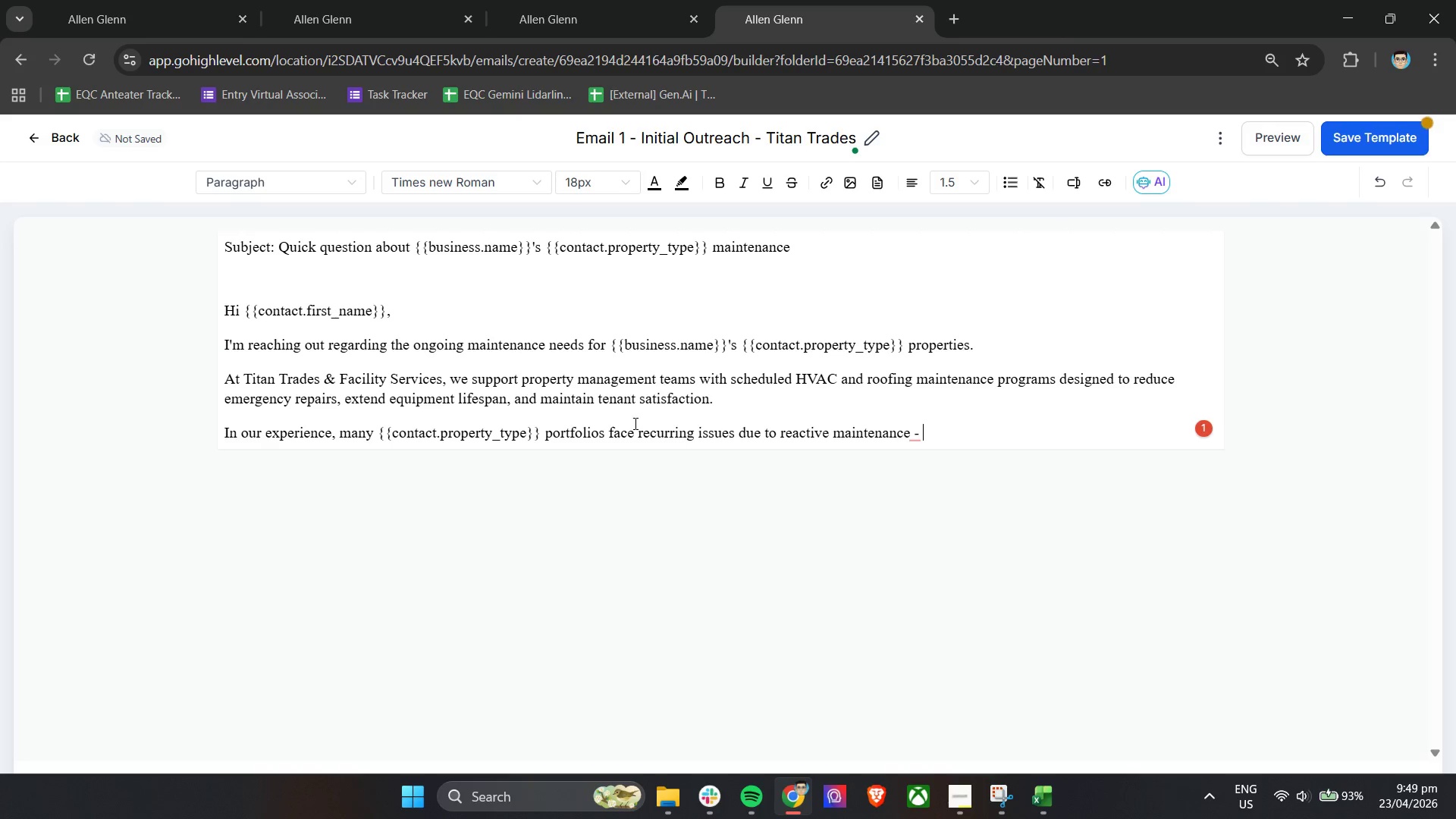 
type(especially)
 